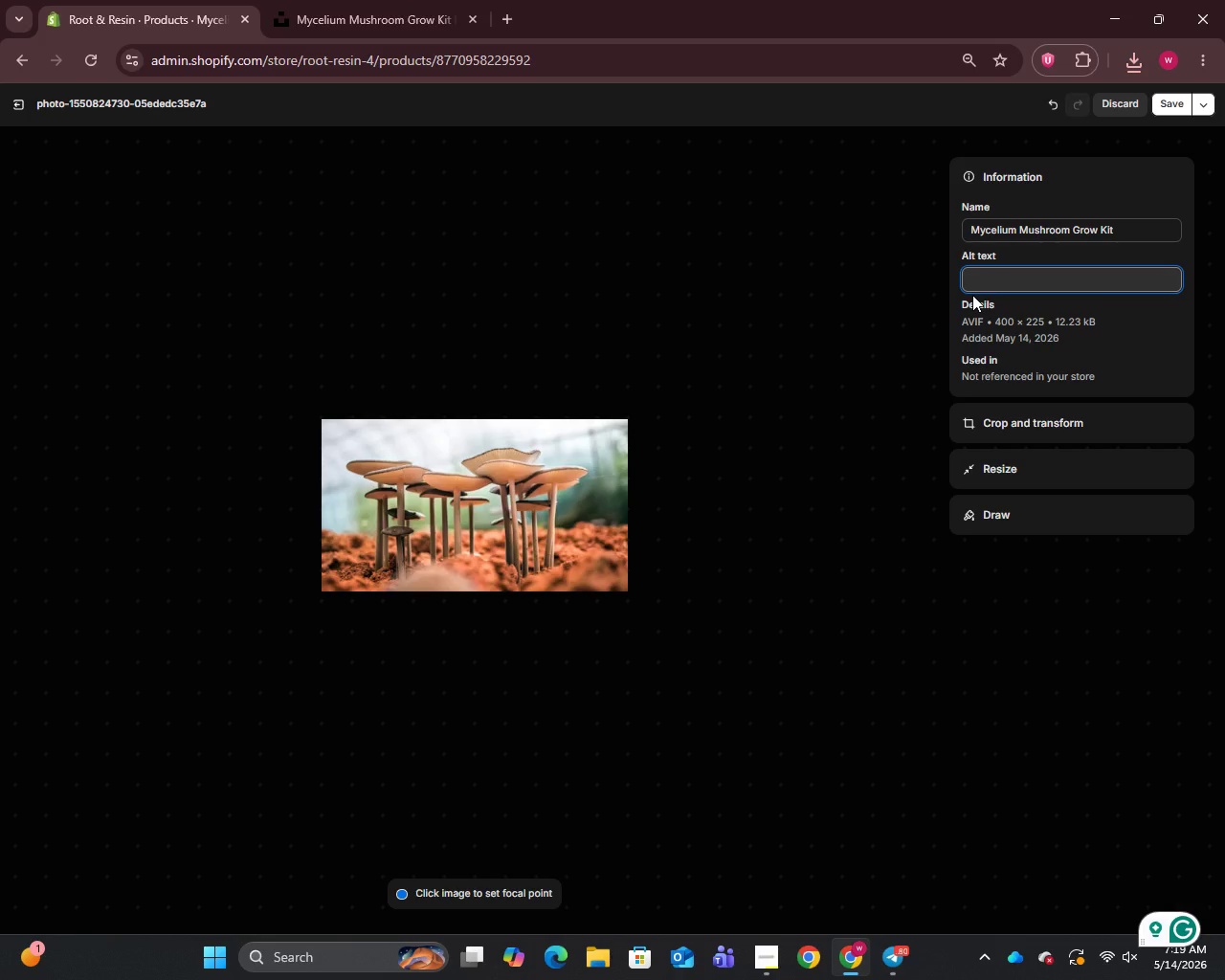 
wait(5.38)
 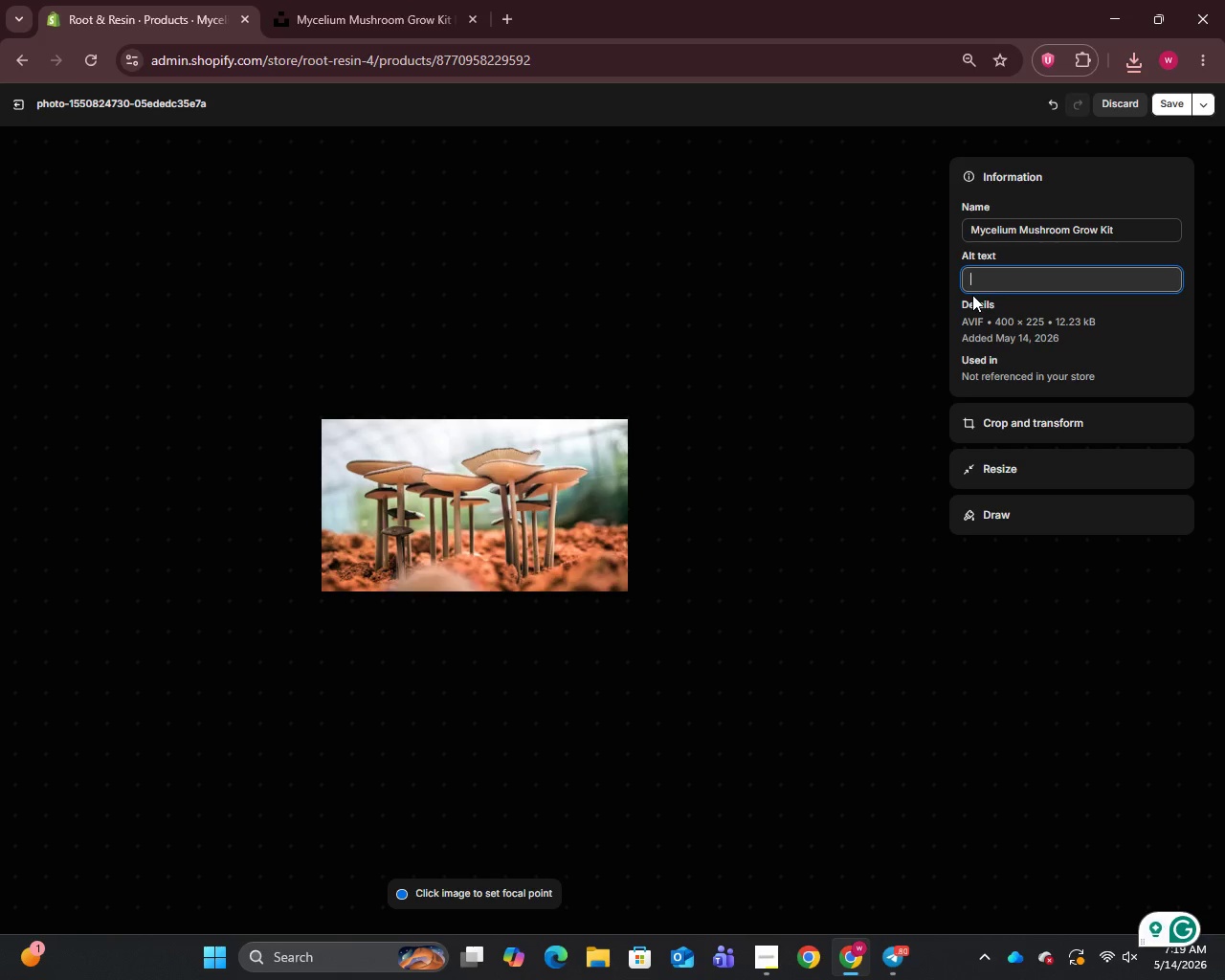 
type(Mycelium Mushroom Growth)
key(Backspace)
key(Backspace)
type( Kit with growing block - home mushroom cultivation kit by Root & RESIN)
key(Backspace)
key(Backspace)
key(Backspace)
key(Backspace)
type(i)
key(Backspace)
type(esin.)
 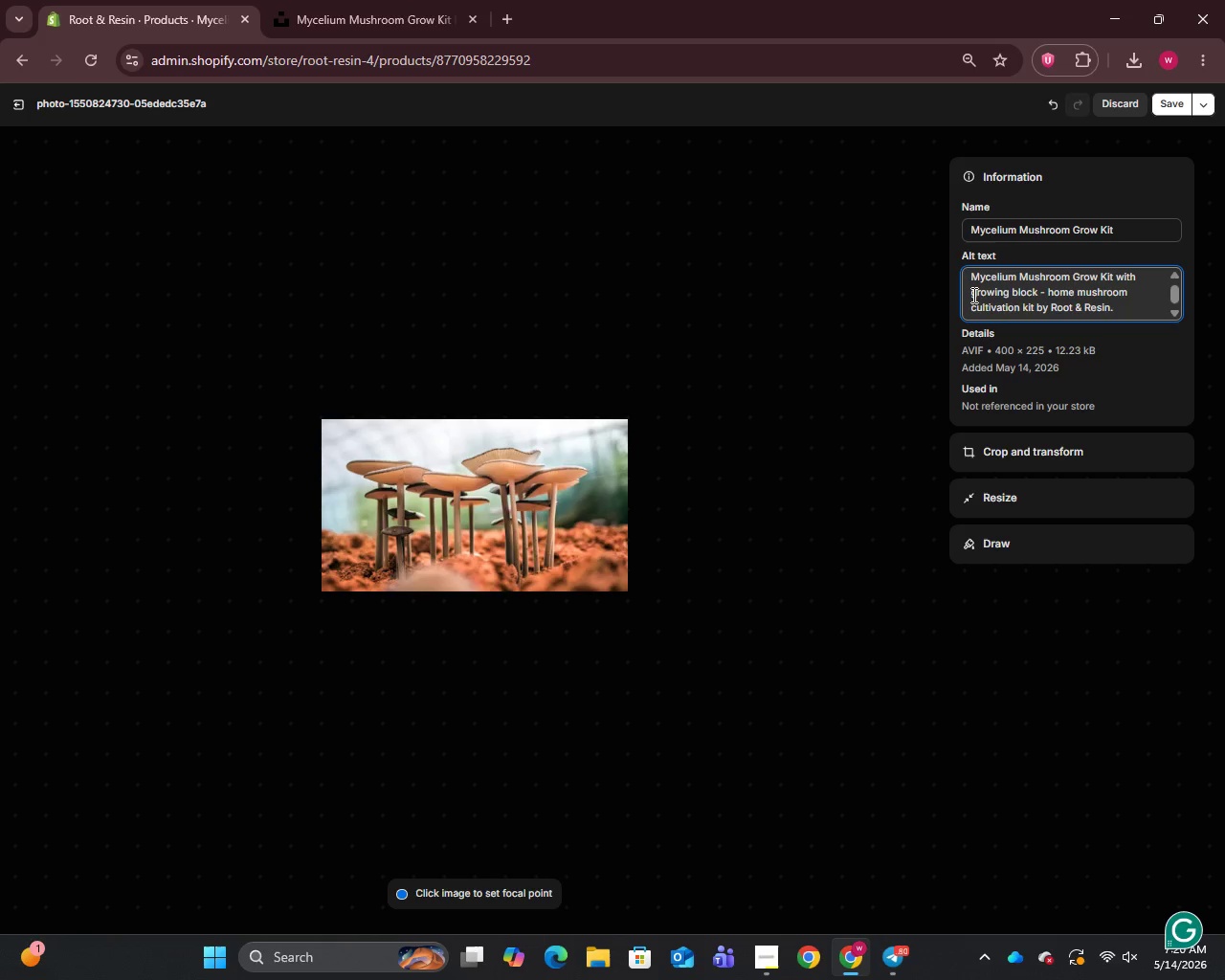 
scroll: coordinate [972, 295], scroll_direction: up, amount: 1.0
 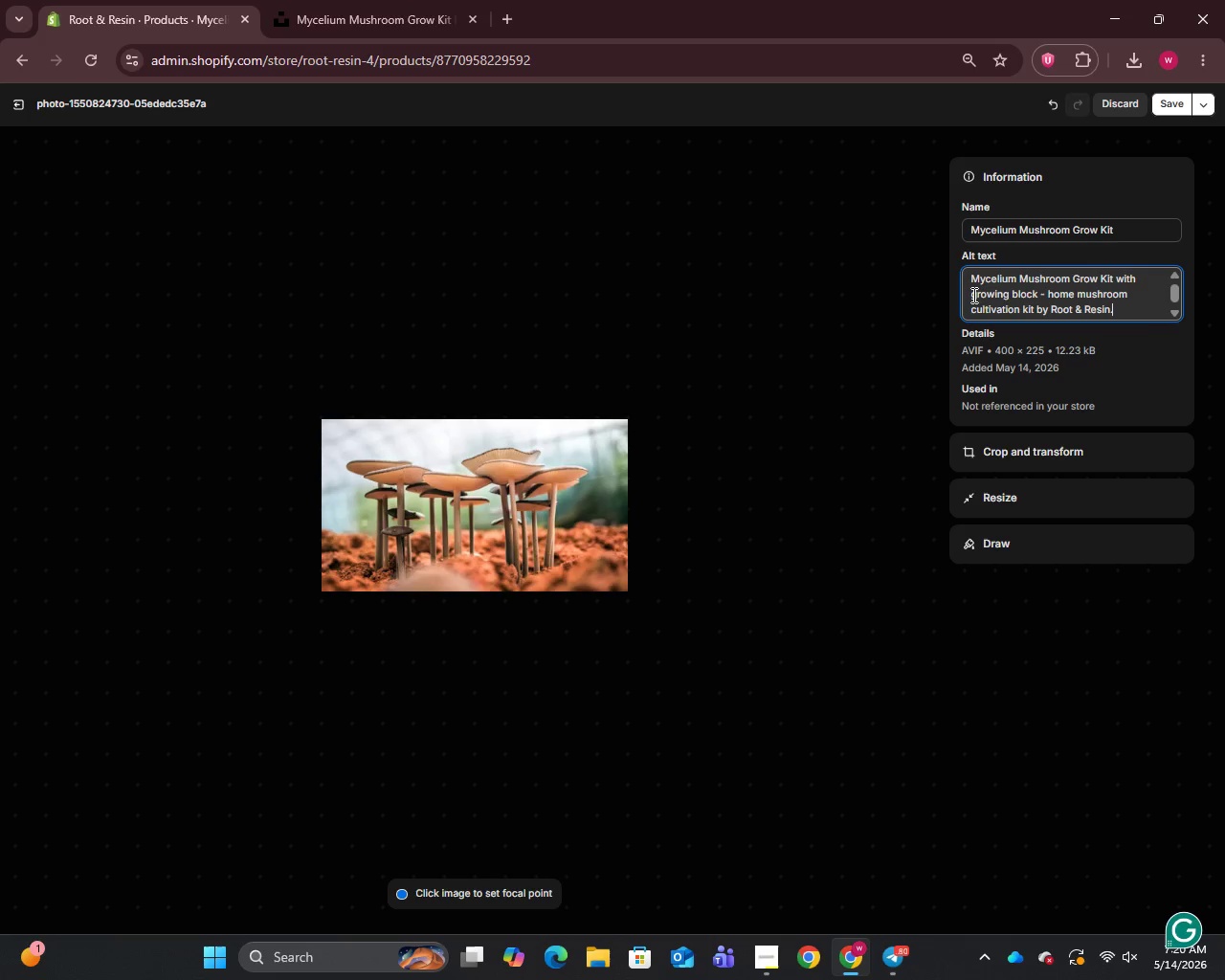 
key(Backspace)
 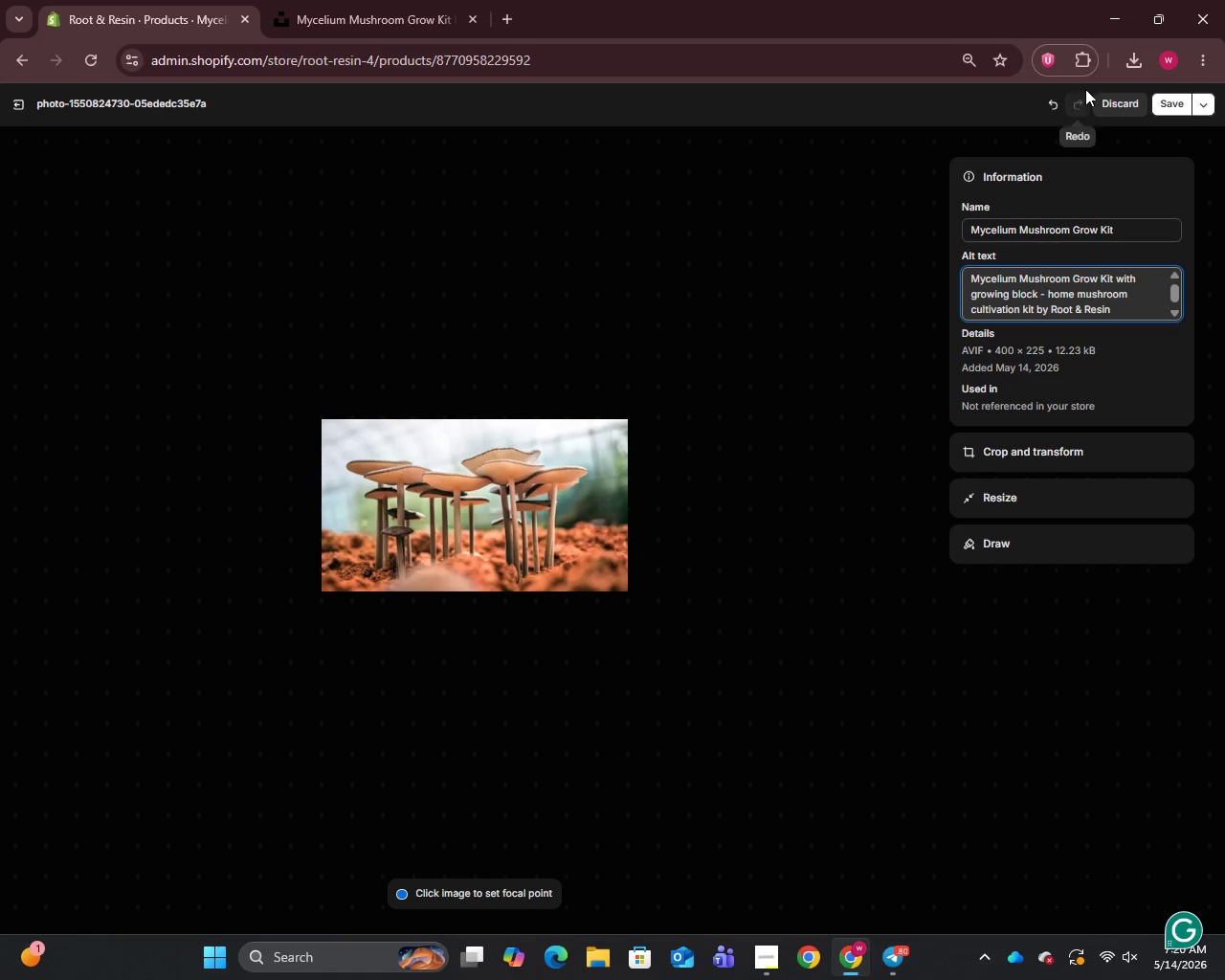 
left_click([1169, 100])
 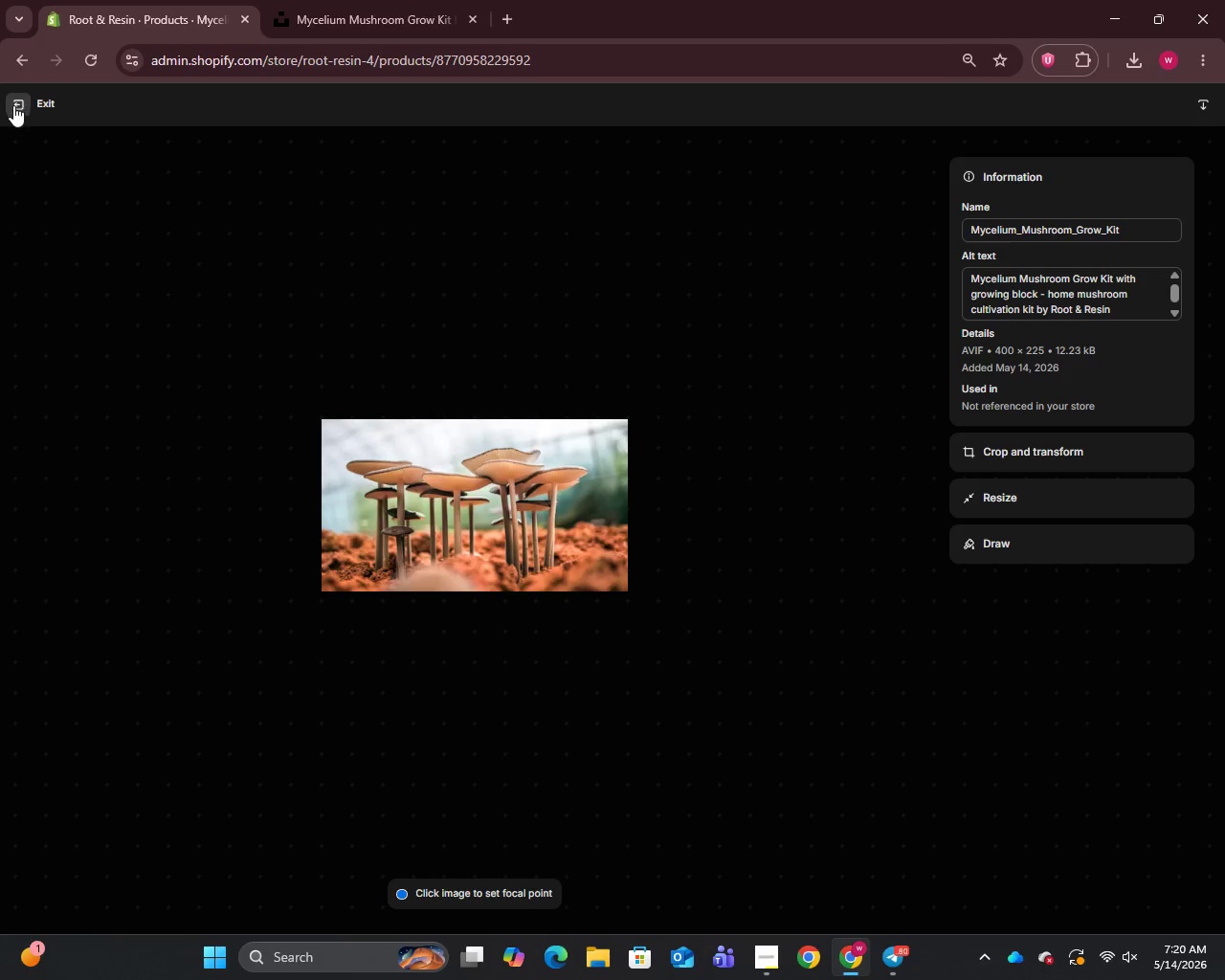 
scroll: coordinate [673, 659], scroll_direction: down, amount: 19.0
 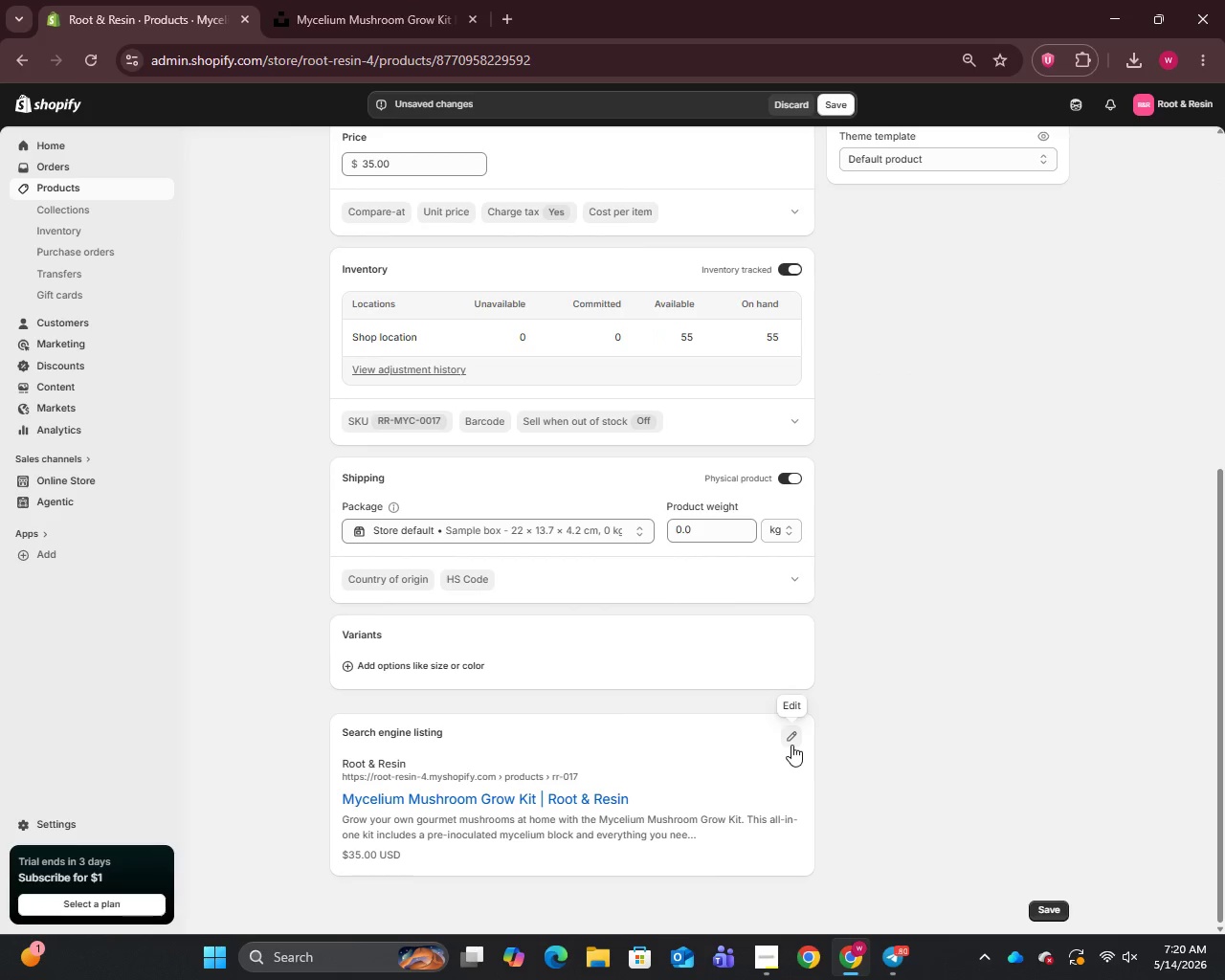 
left_click([791, 745])
 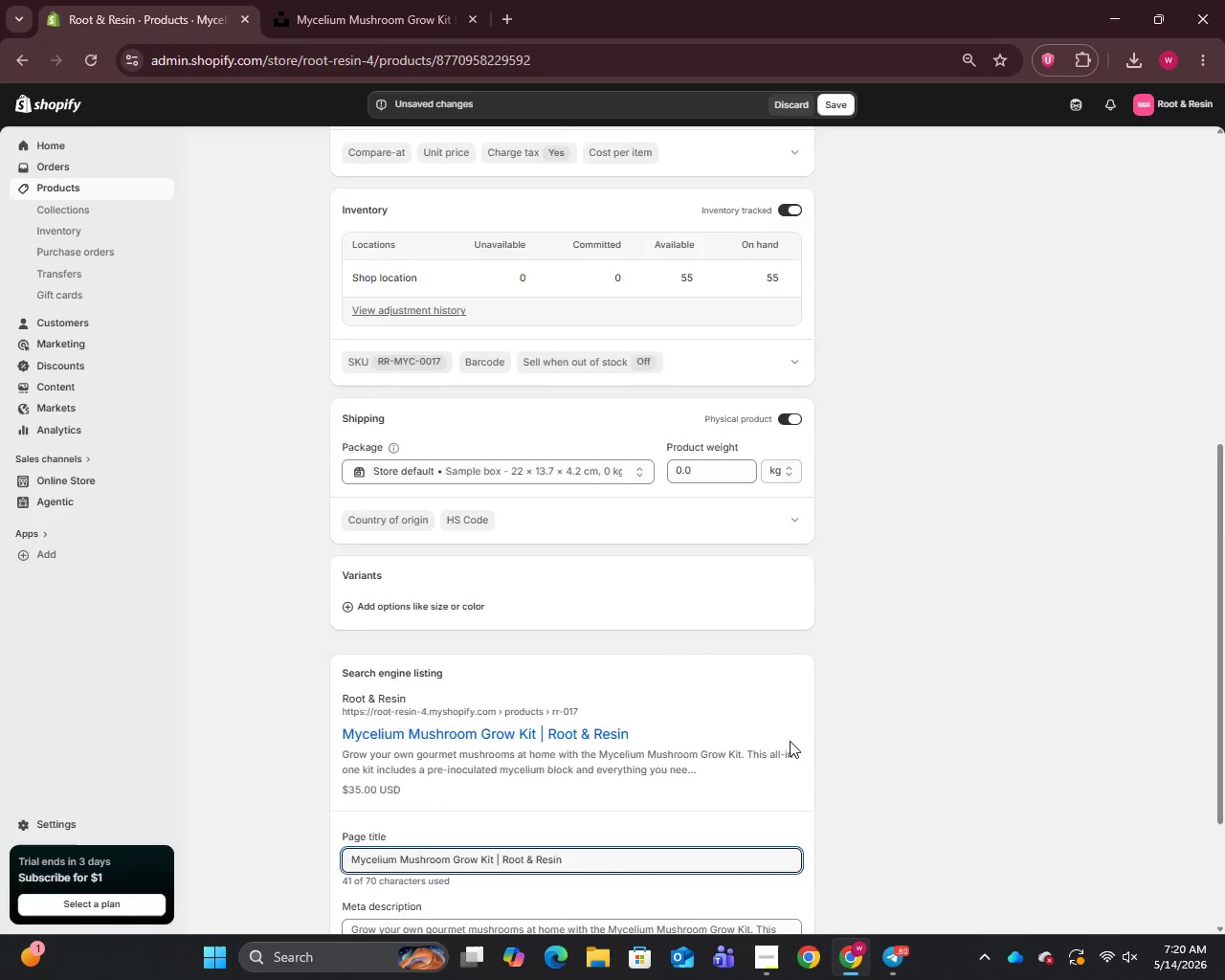 
scroll: coordinate [789, 741], scroll_direction: down, amount: 7.0
 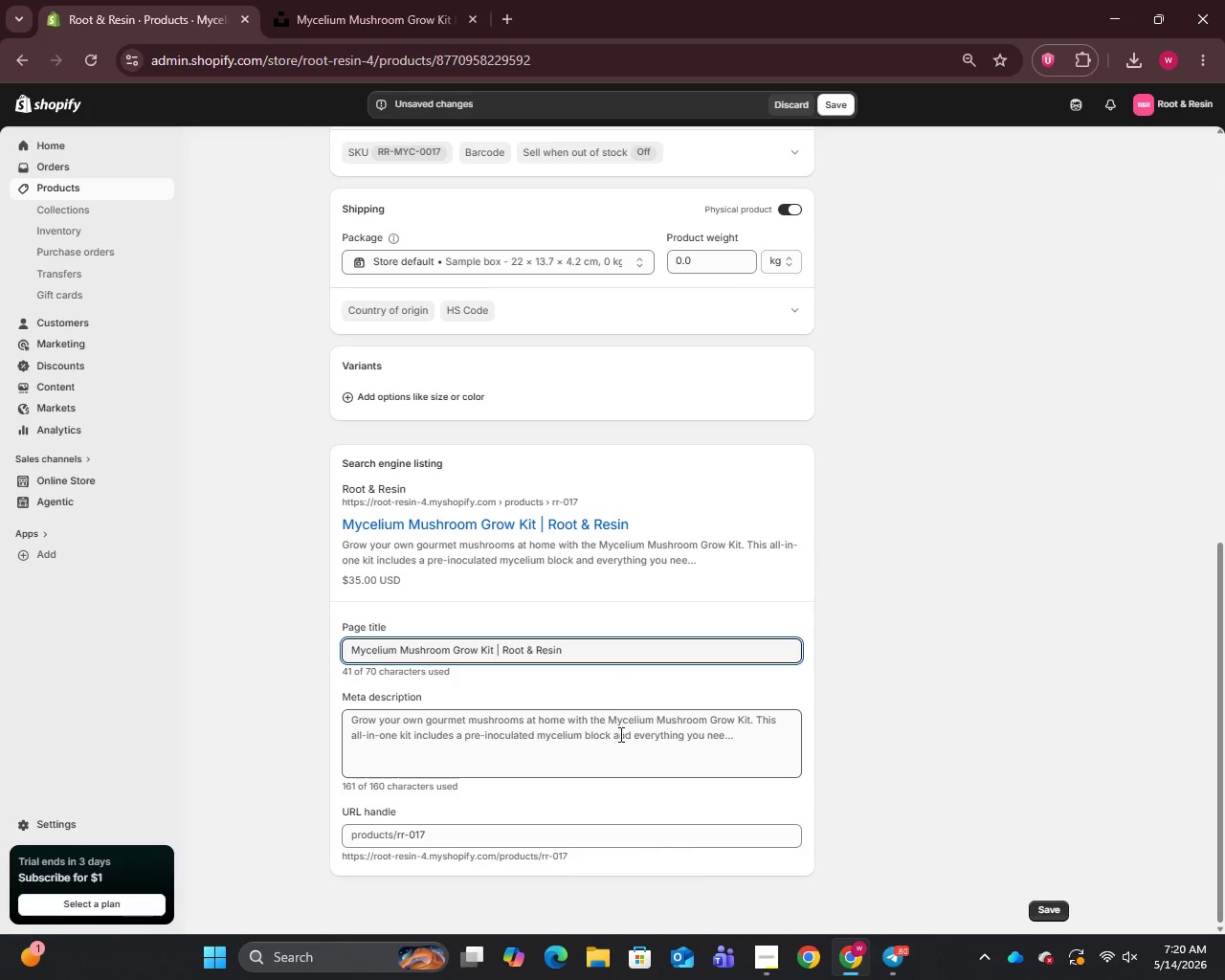 
left_click([618, 734])
 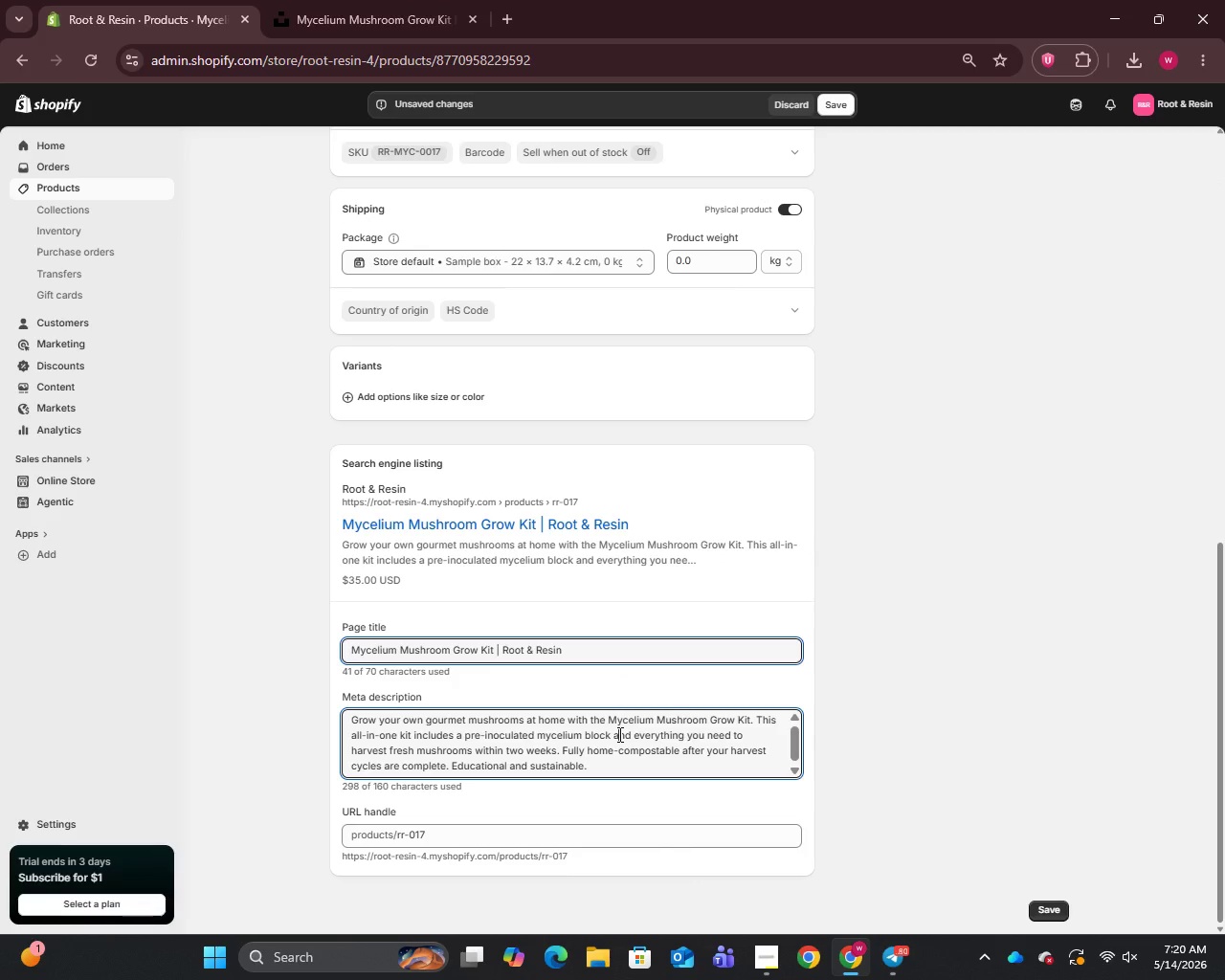 
key(Control+A)
 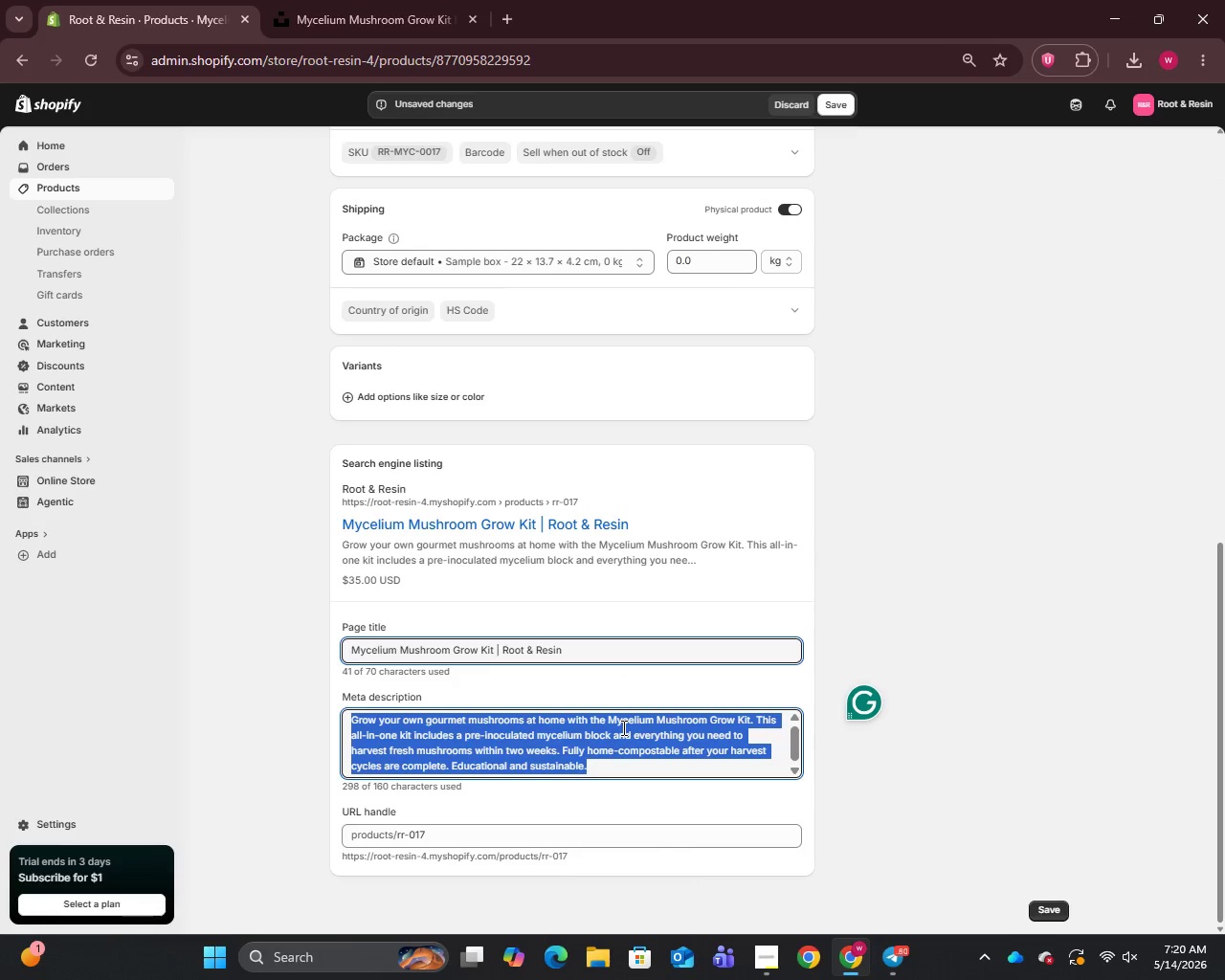 
type(Grow  g)
key(Backspace)
key(Backspace)
key(Backspace)
type( gourmet mushrooms at home with this th)
key(Backspace)
key(Backspace)
 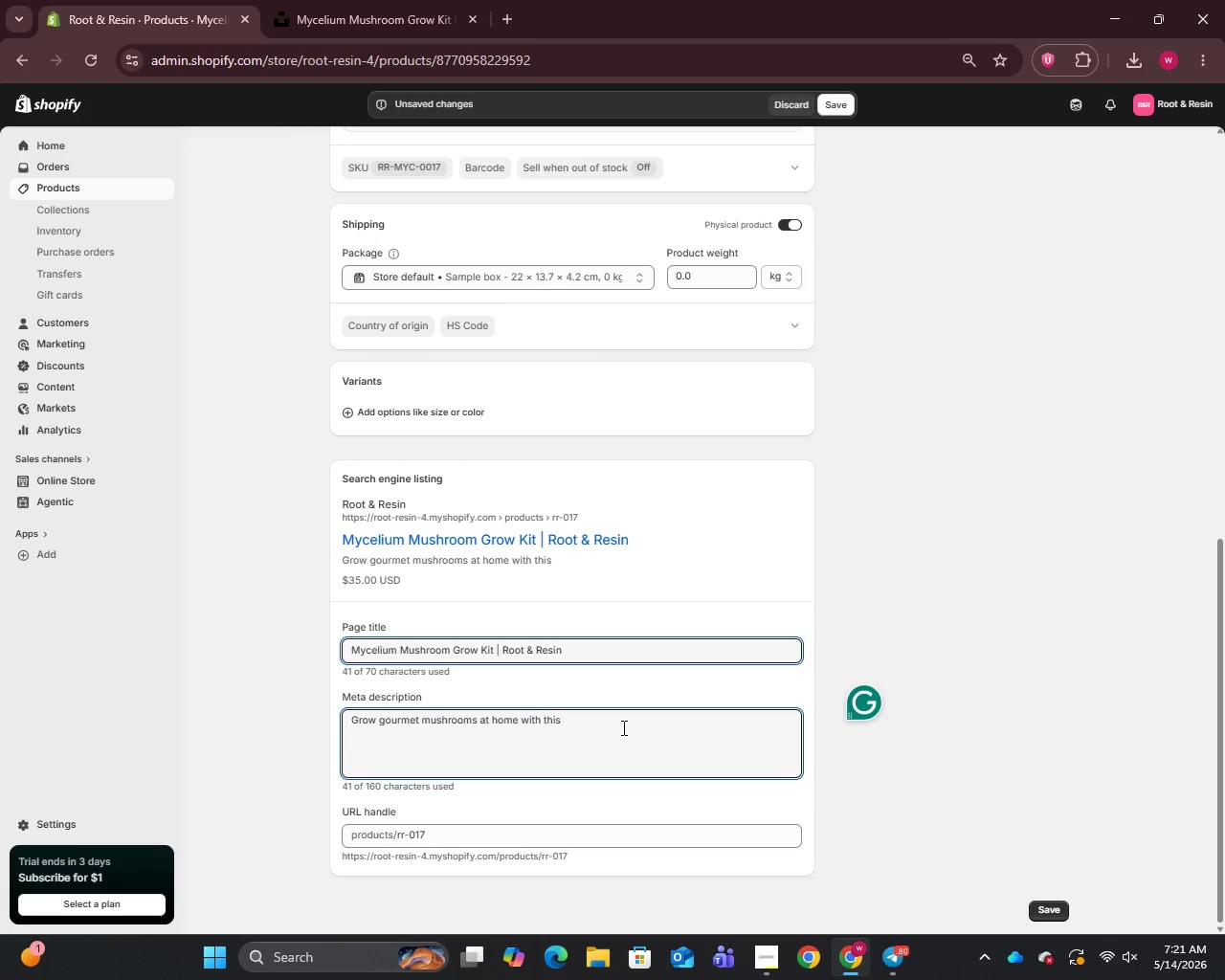 
type(all-in-one mycelium grow kit. Harvest ready in two weeks. Fully compostable by Root & Resin.)
 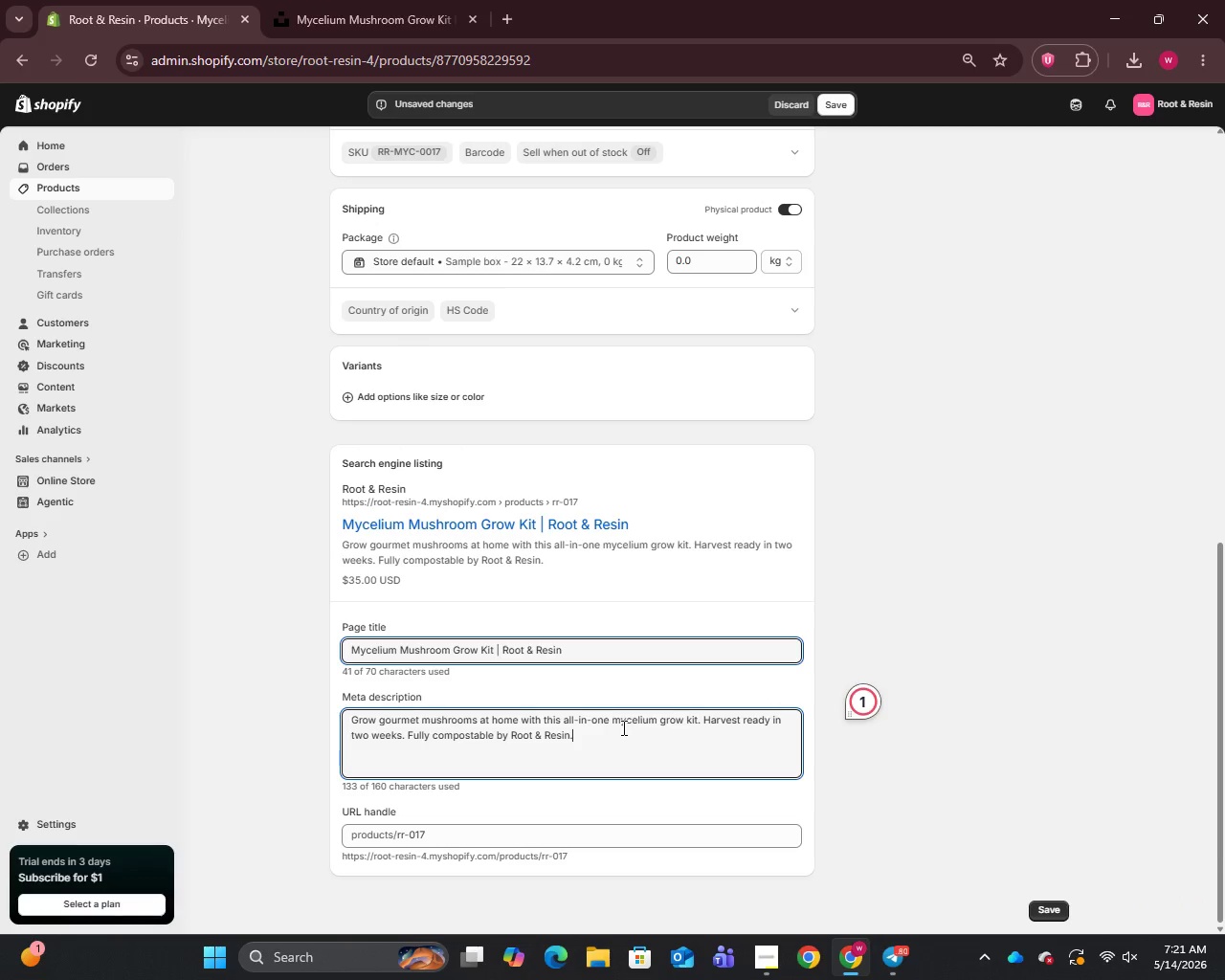 
wait(5.47)
 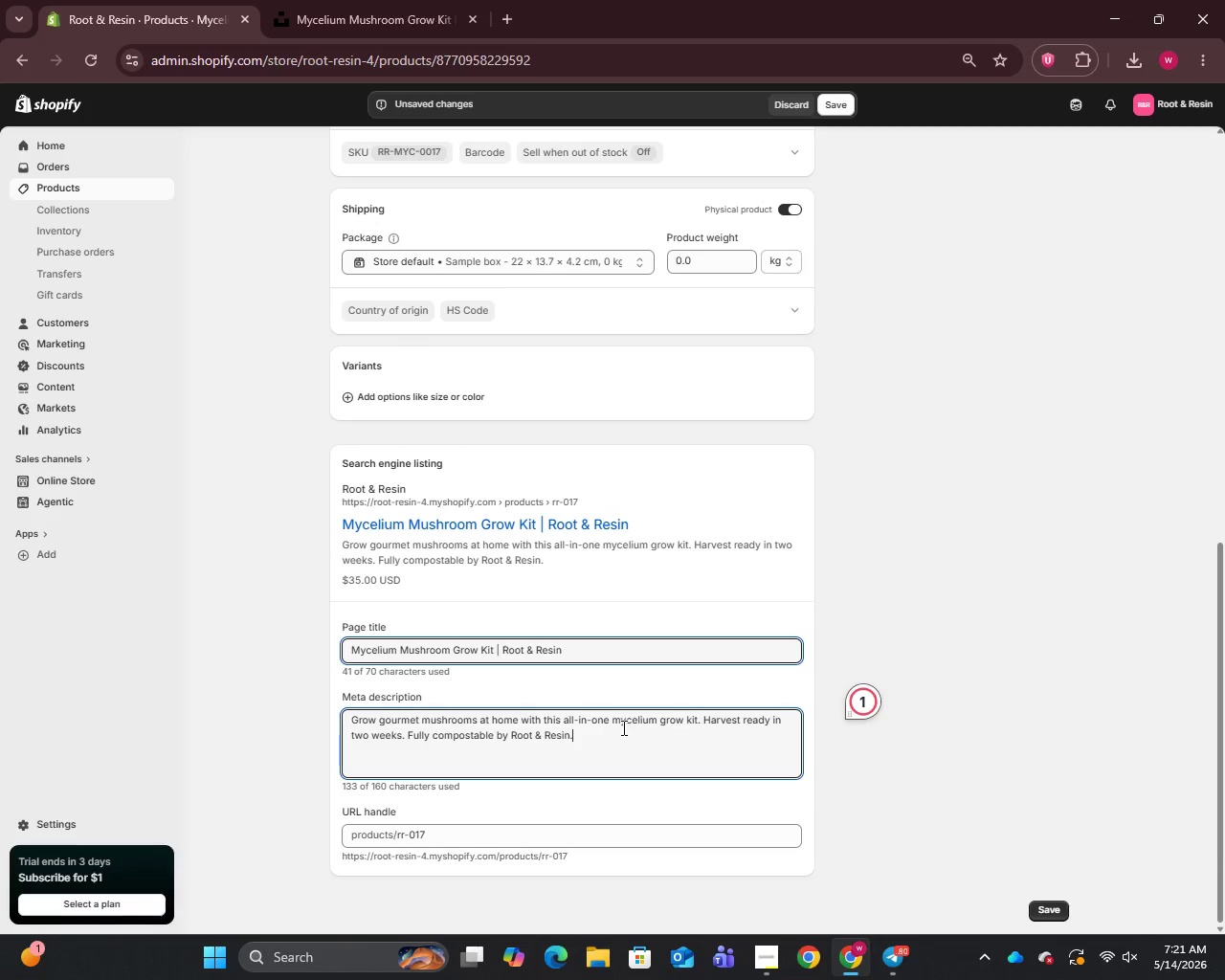 
key(Period)
 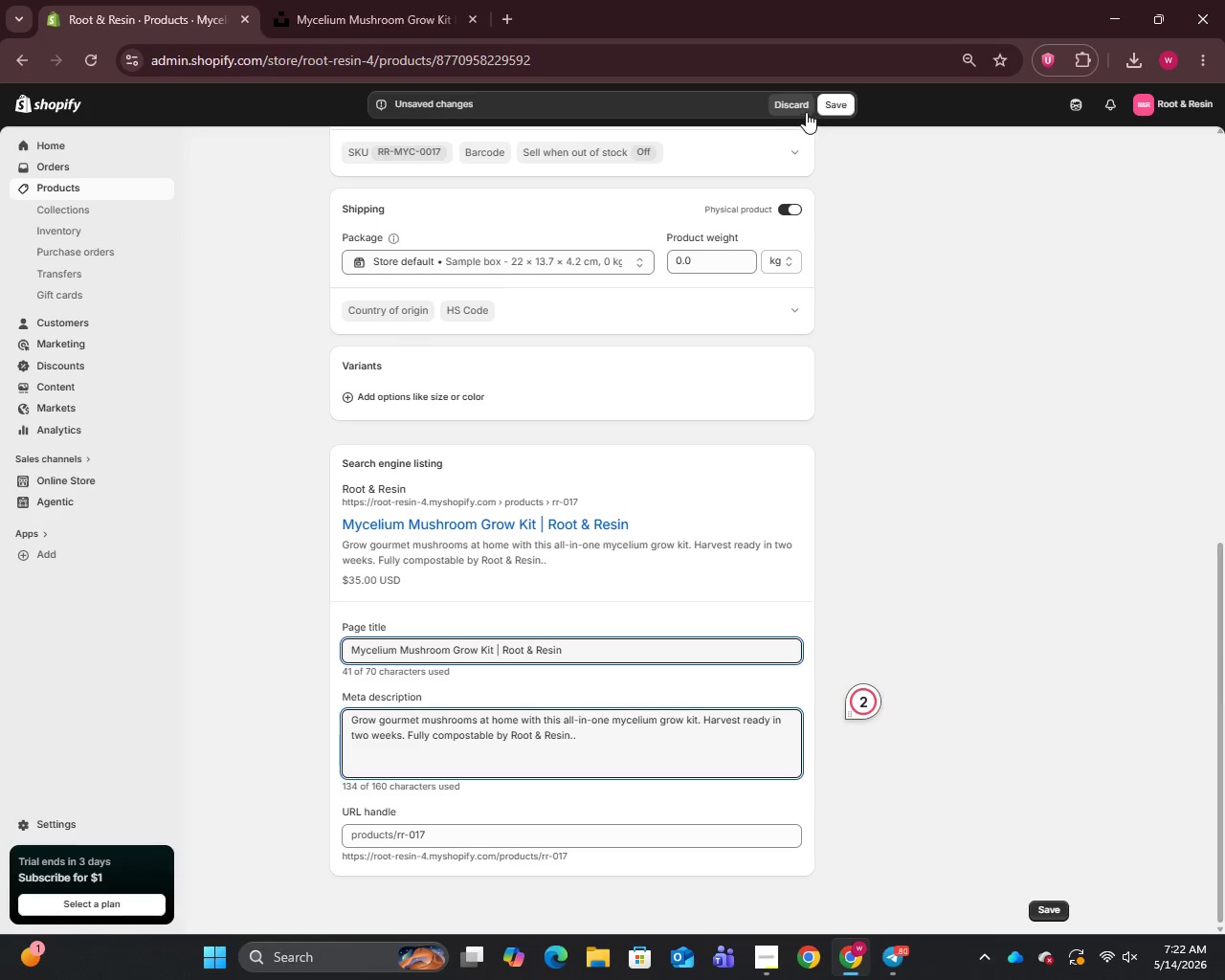 
left_click([834, 110])
 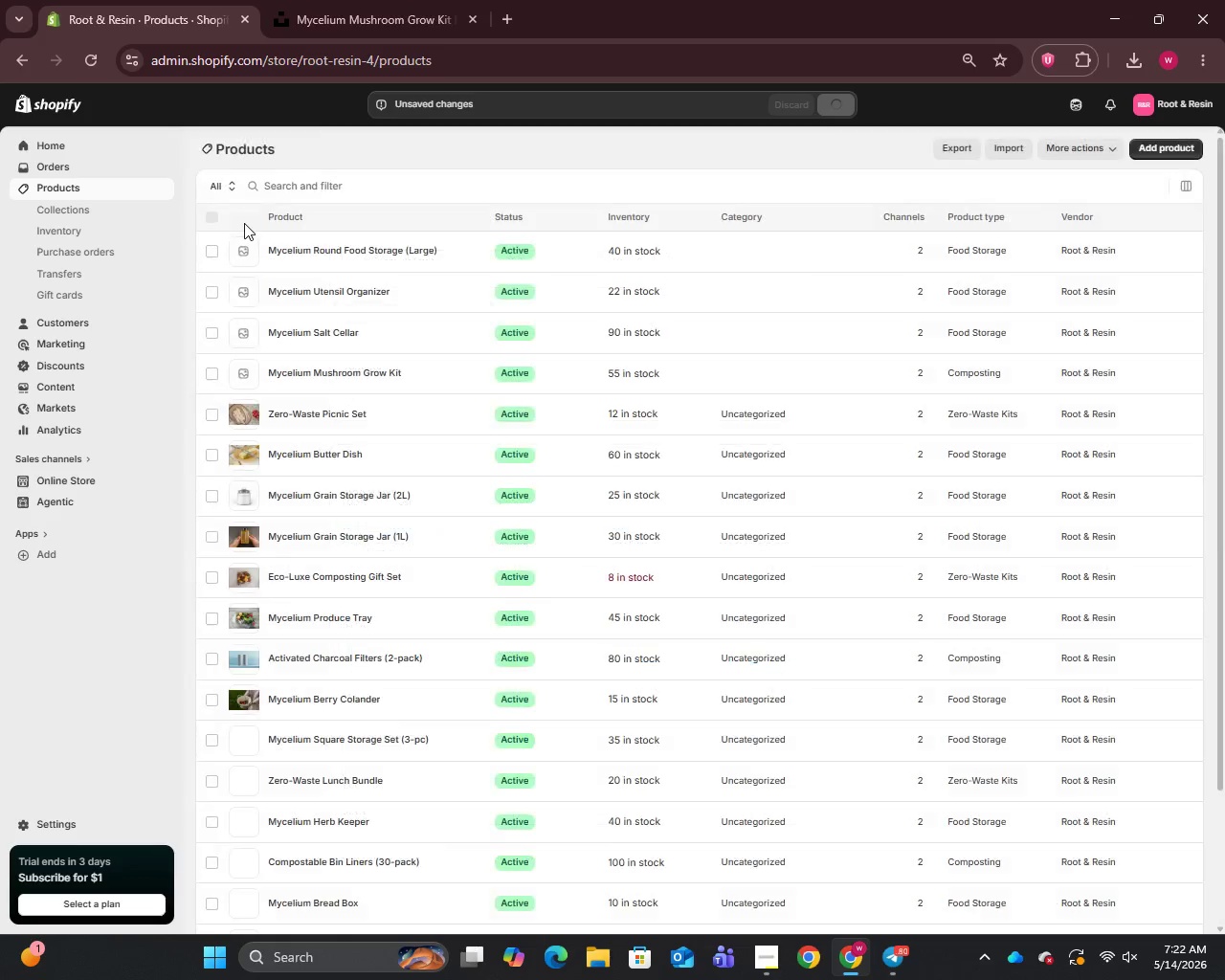 
wait(5.45)
 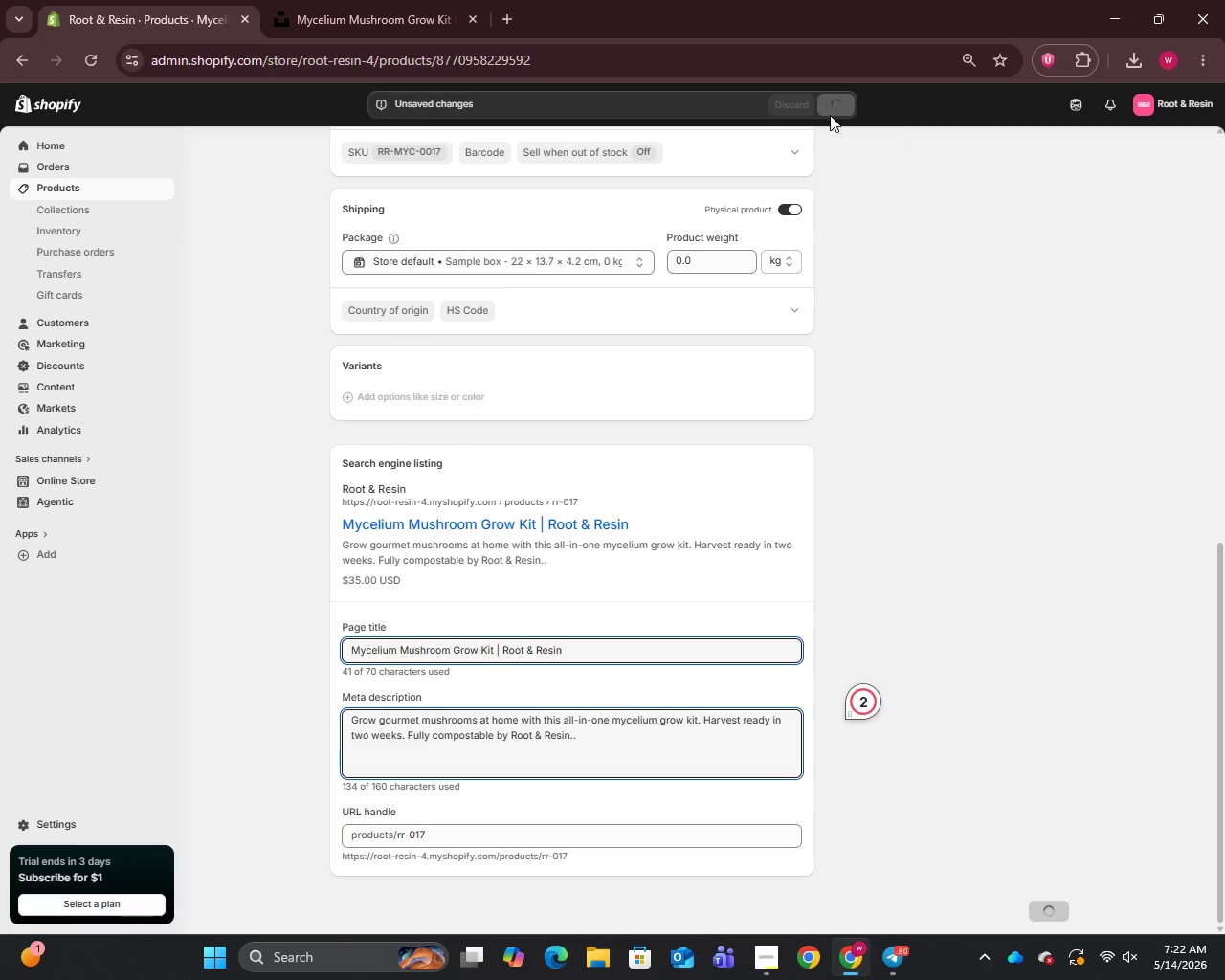 
left_click([321, 329])
 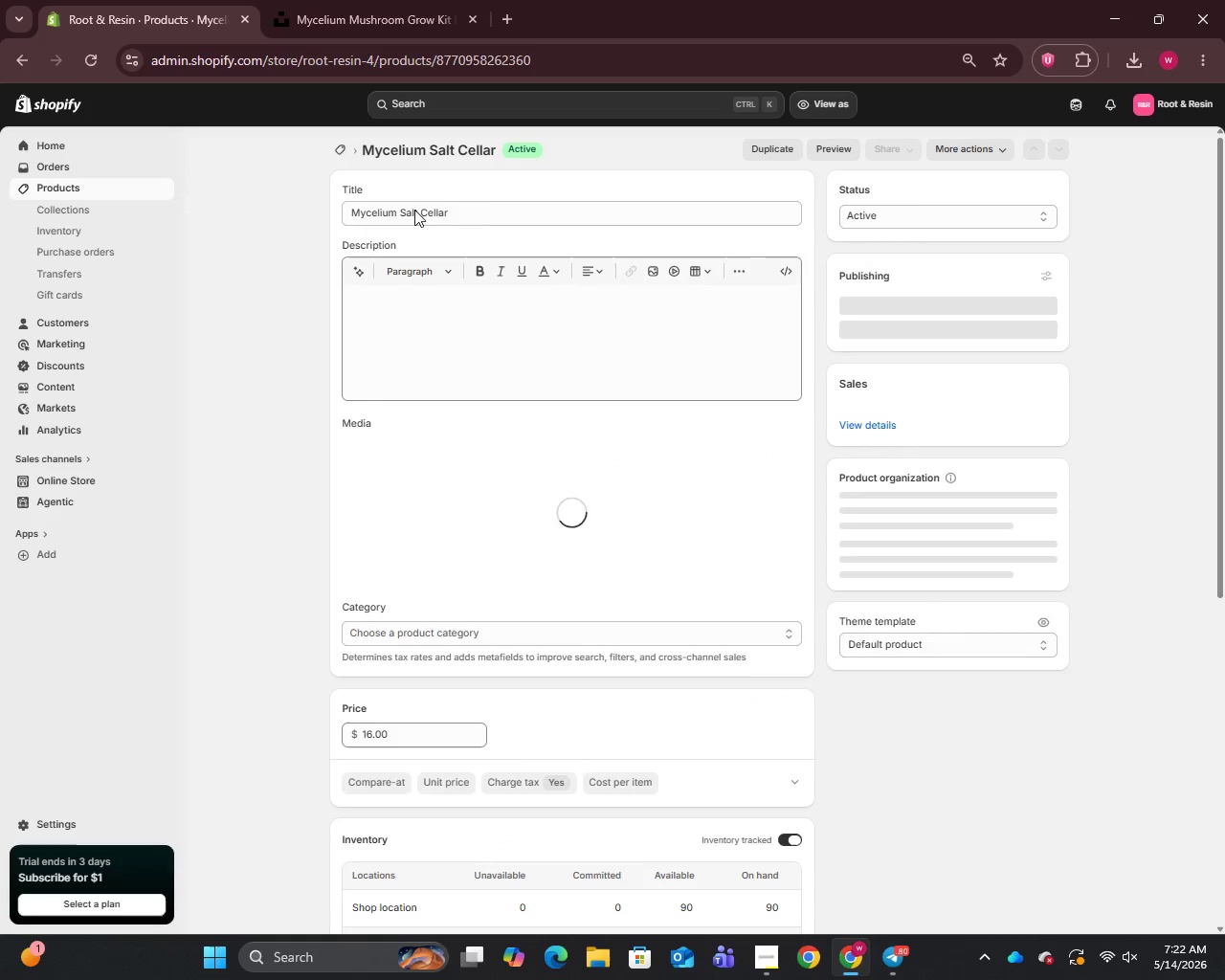 
left_click([460, 222])
 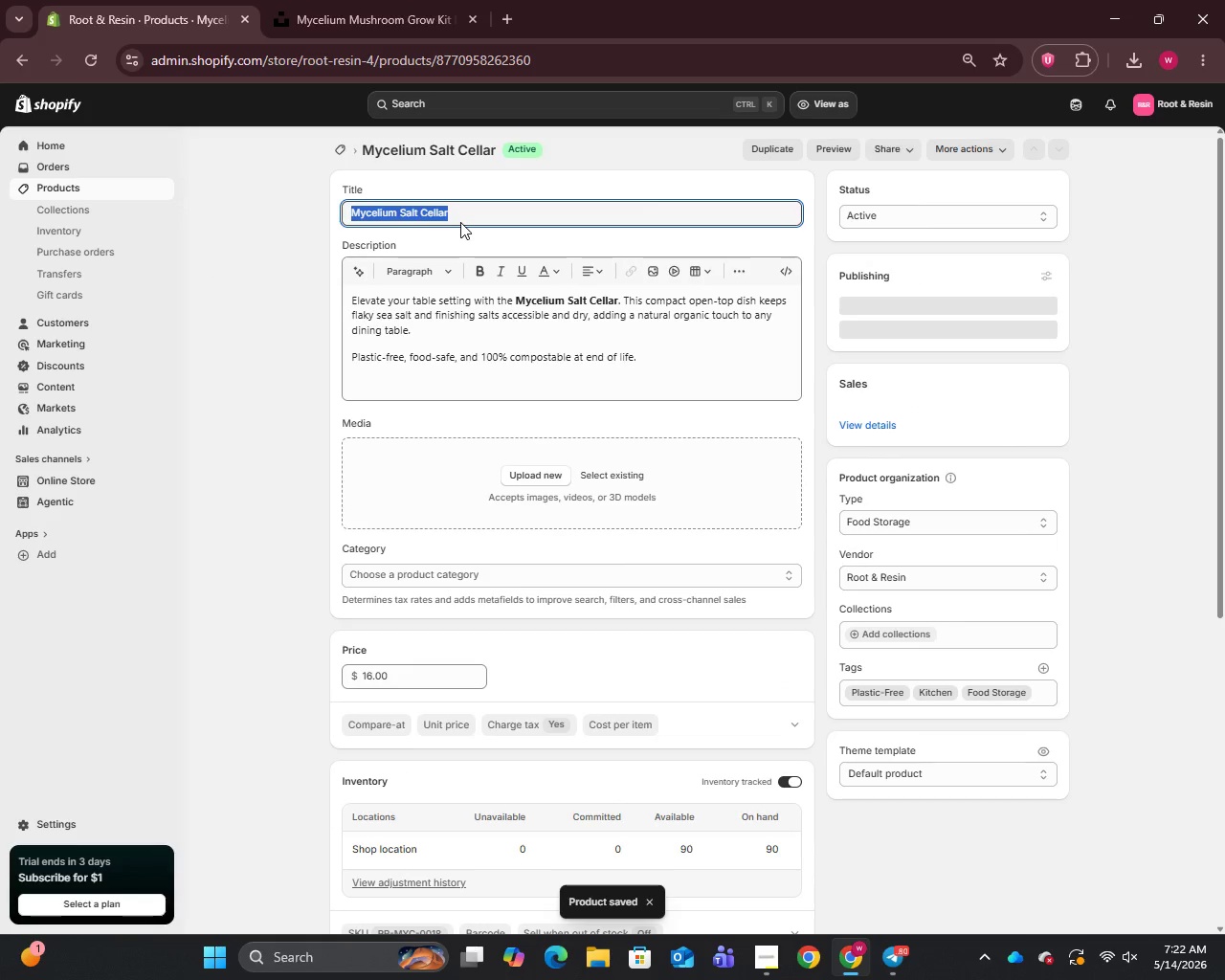 
key(Control+C)
 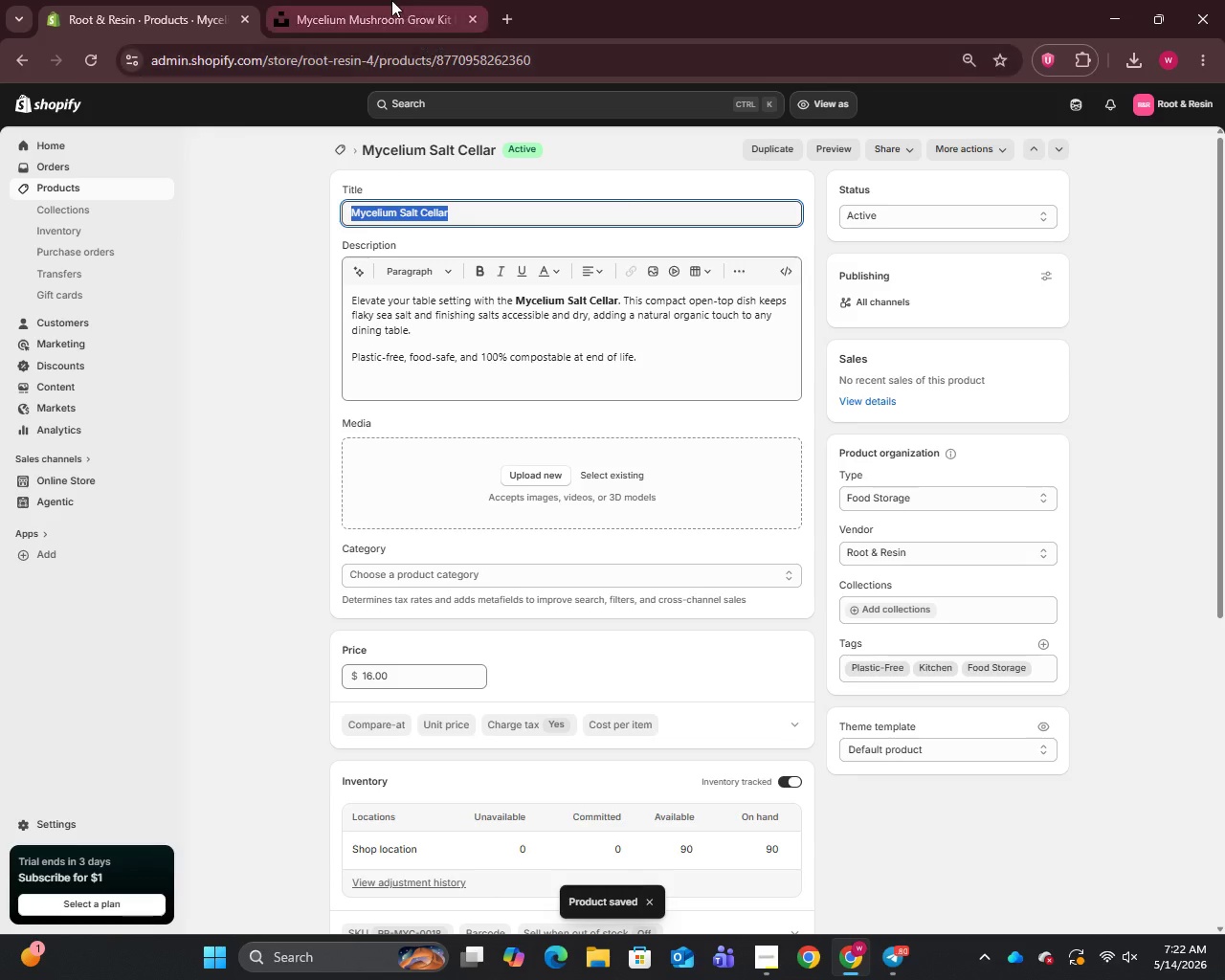 
left_click([391, 0])
 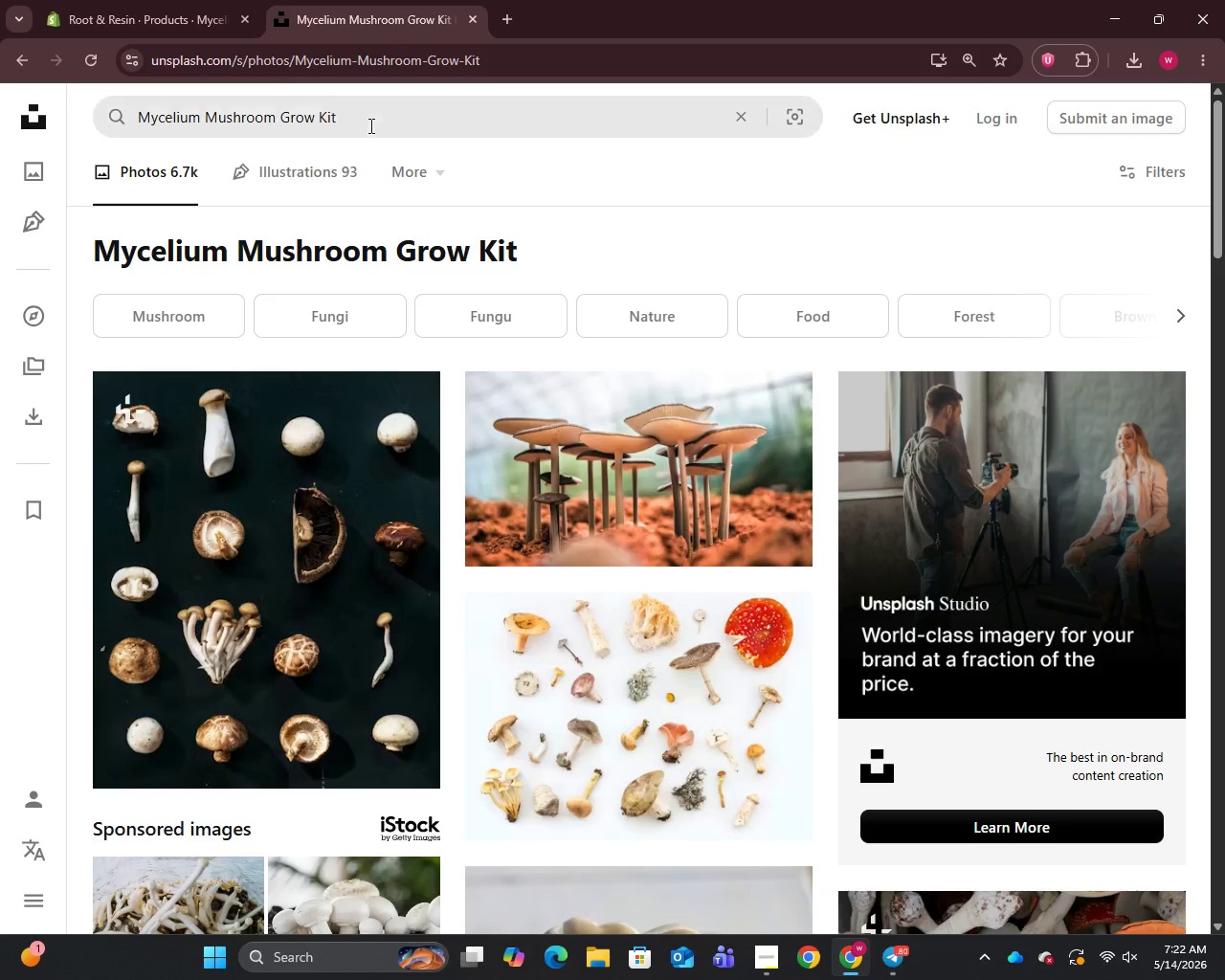 
left_click([369, 125])
 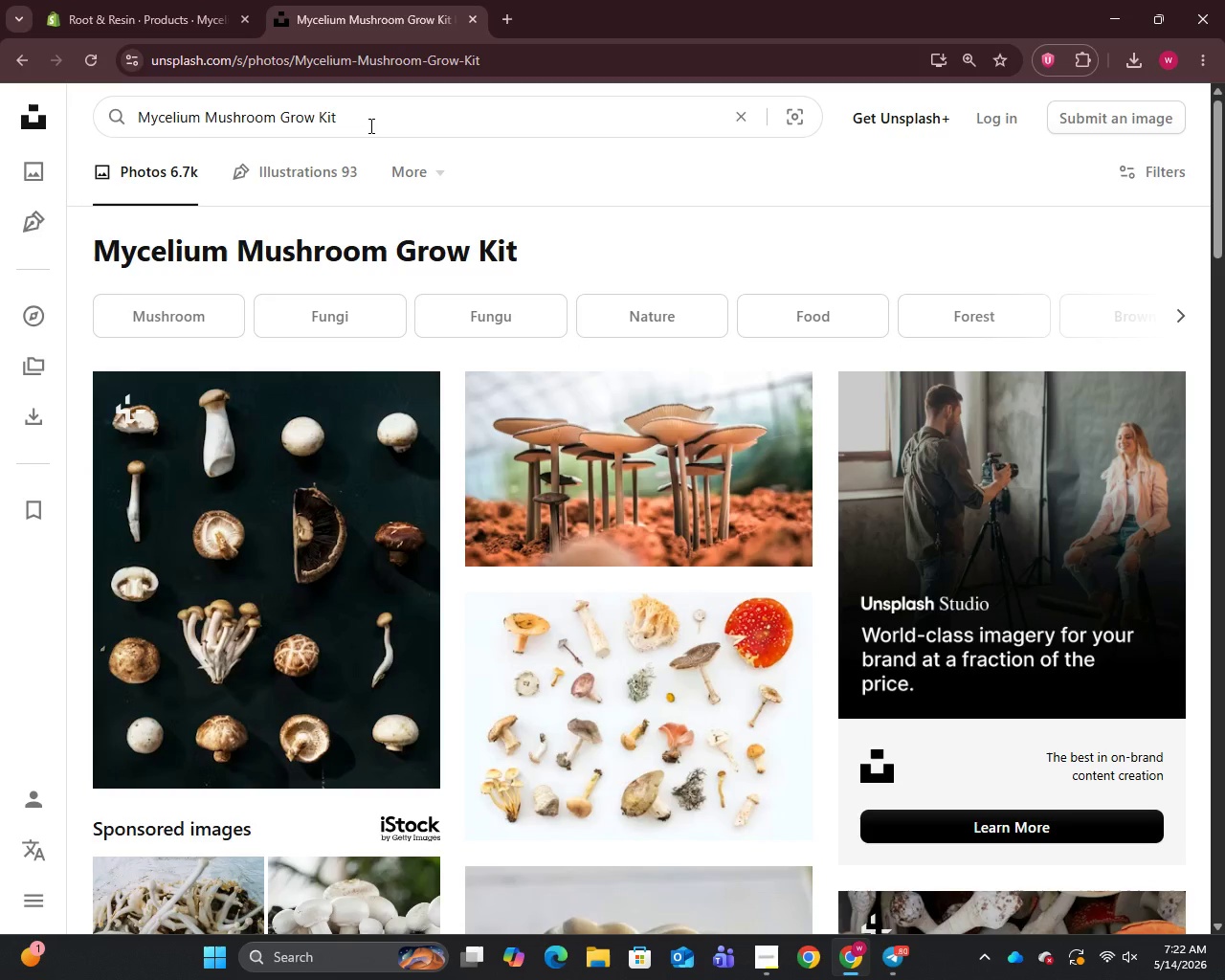 
key(Control+A)
 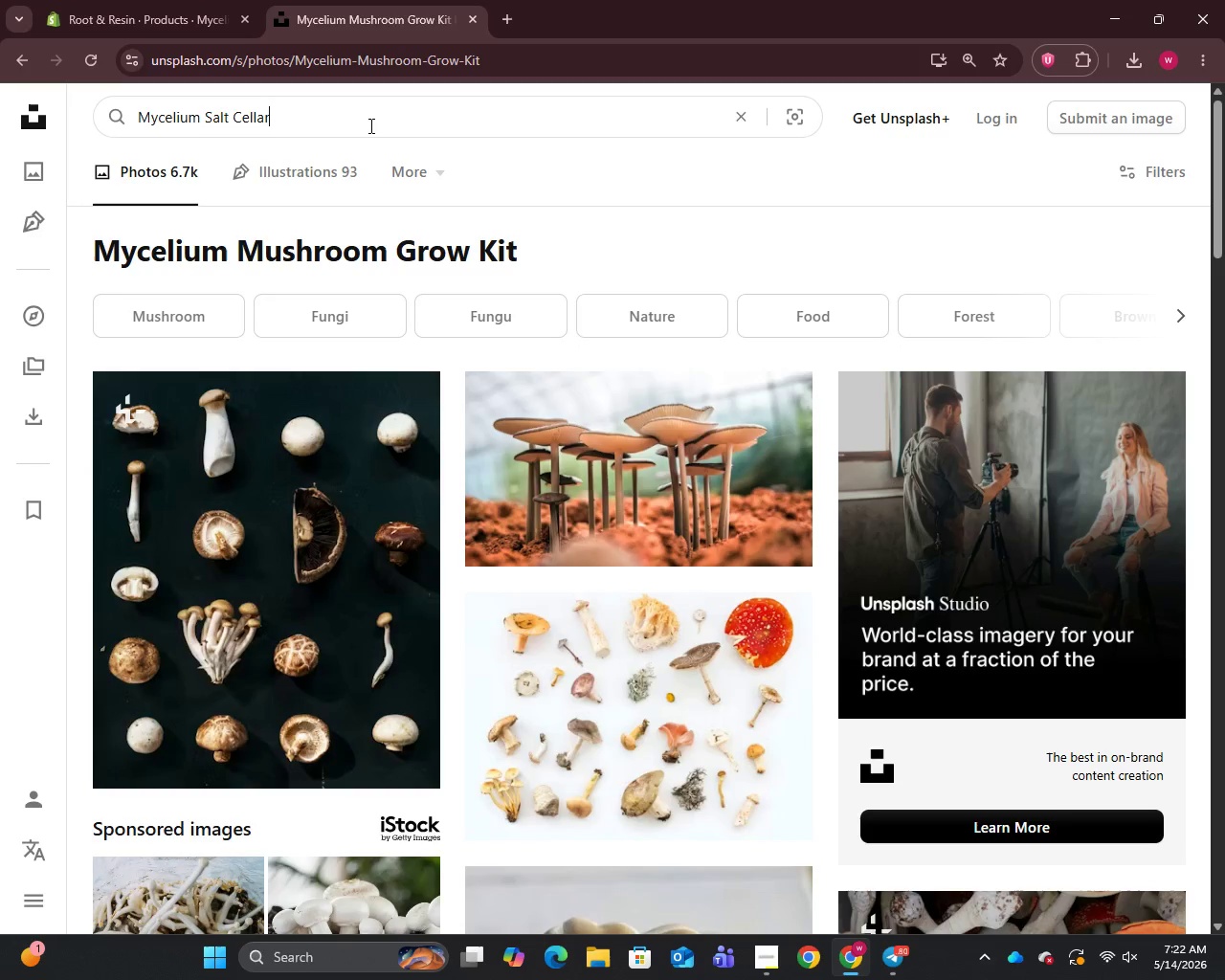 
key(Control+V)
 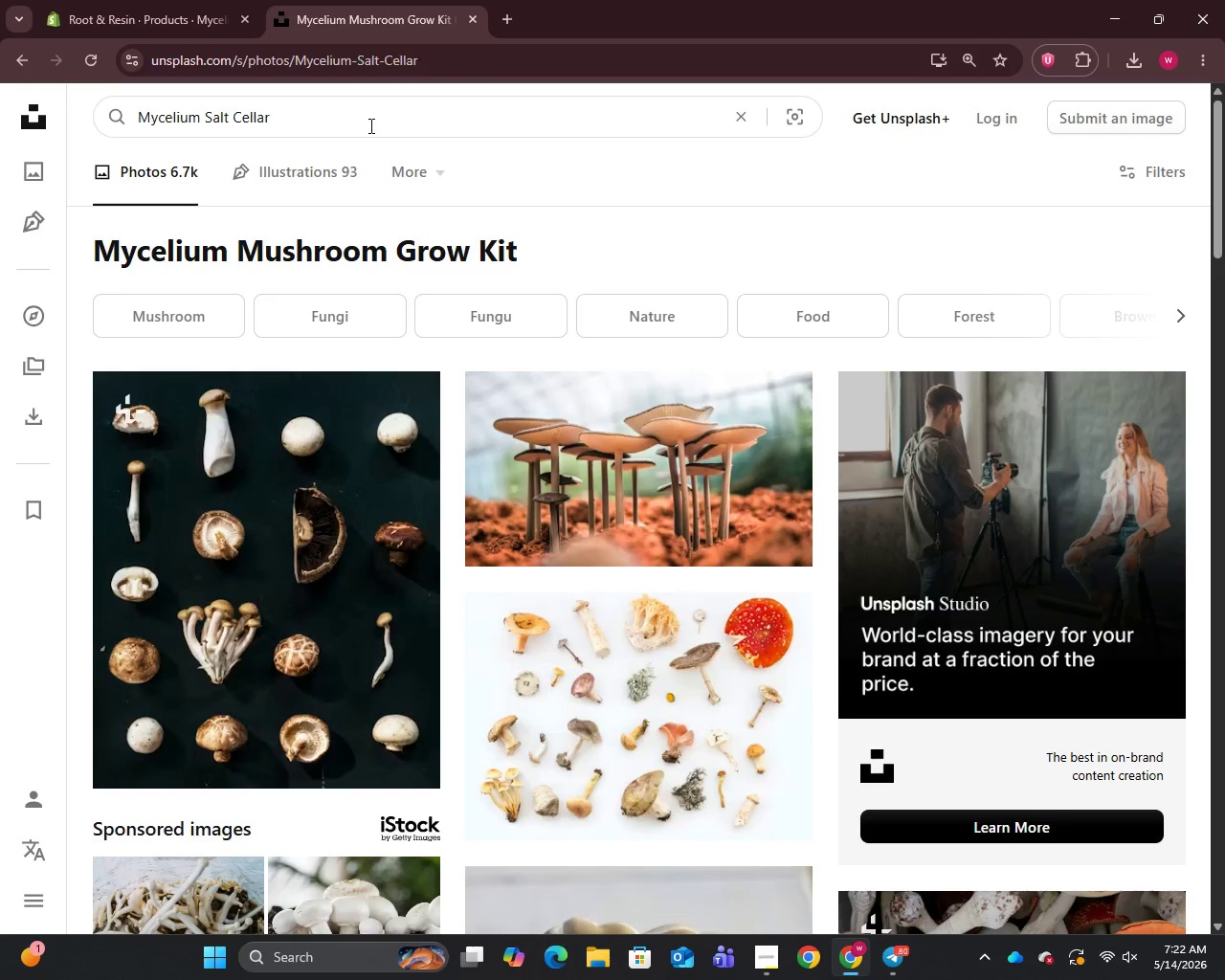 
key(Enter)
 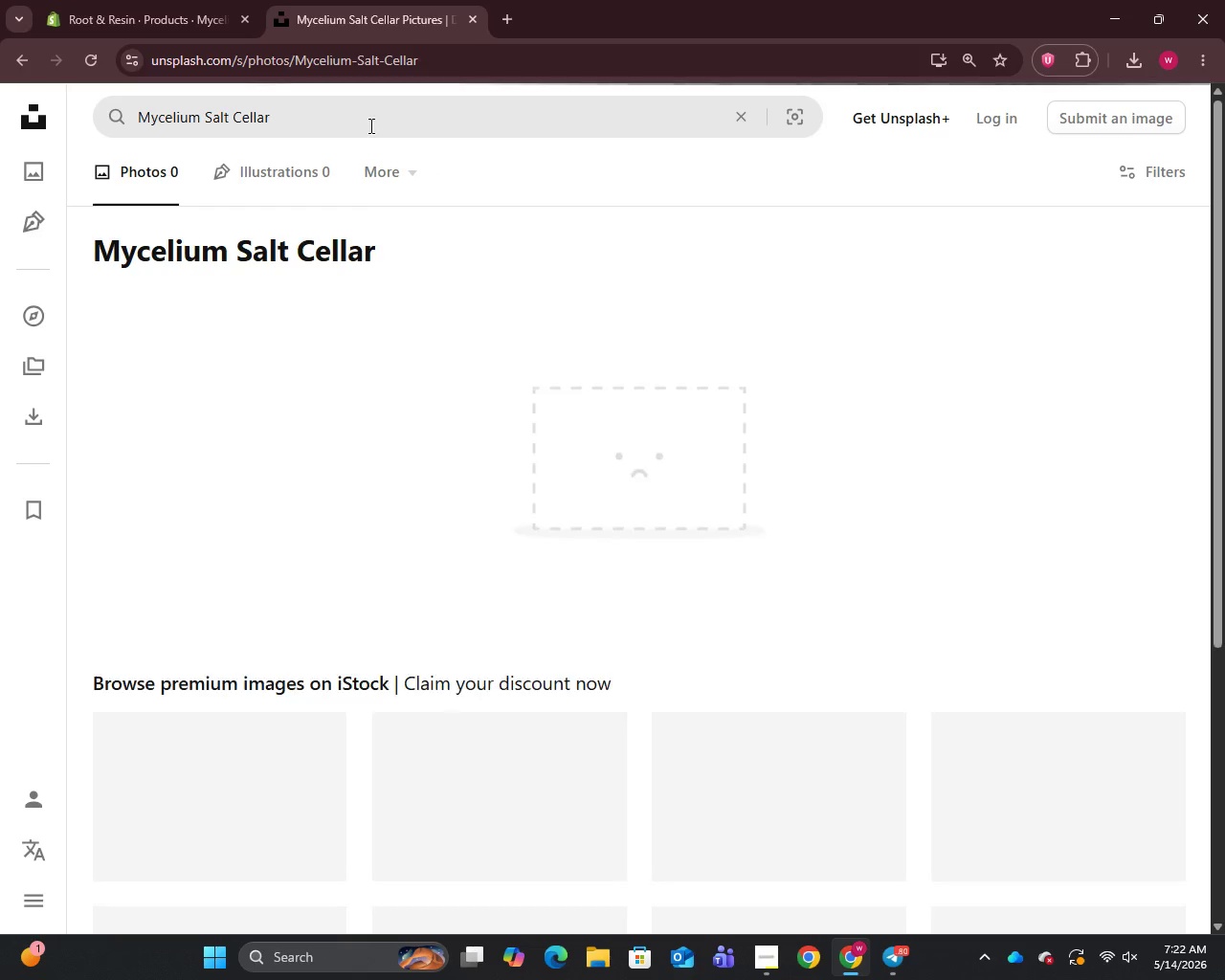 
key(Enter)
 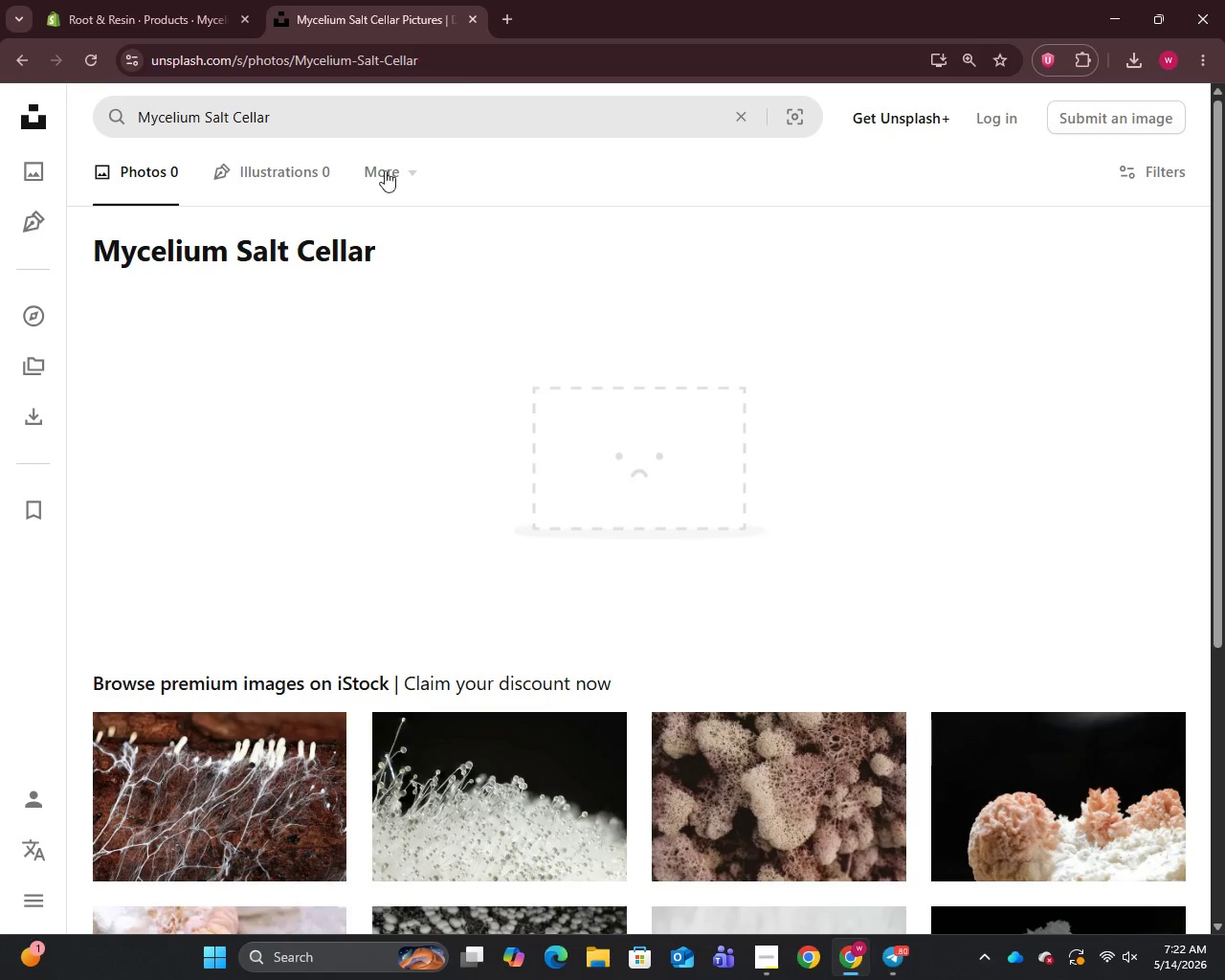 
scroll: coordinate [412, 274], scroll_direction: down, amount: 4.0
 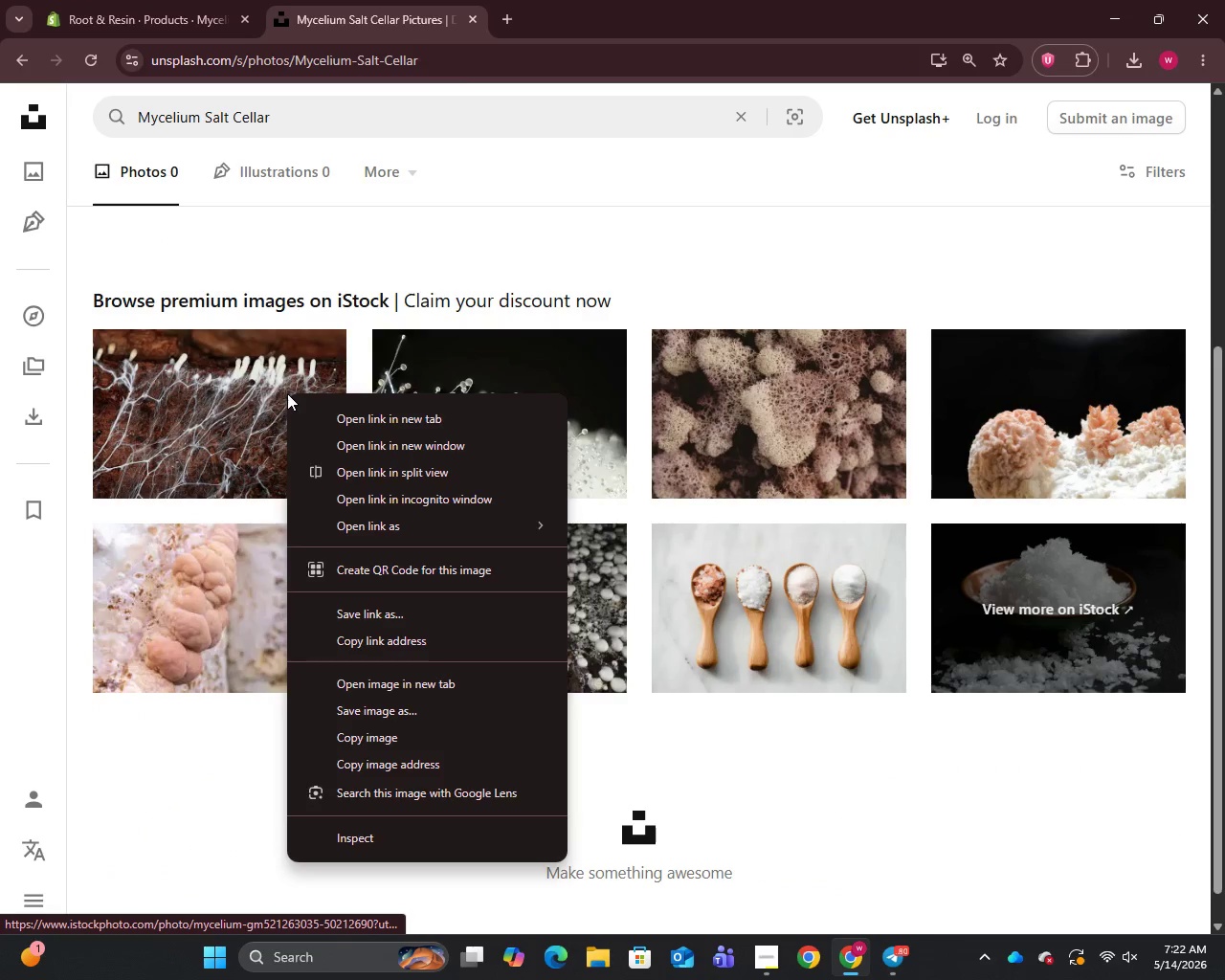 
left_click([395, 709])
 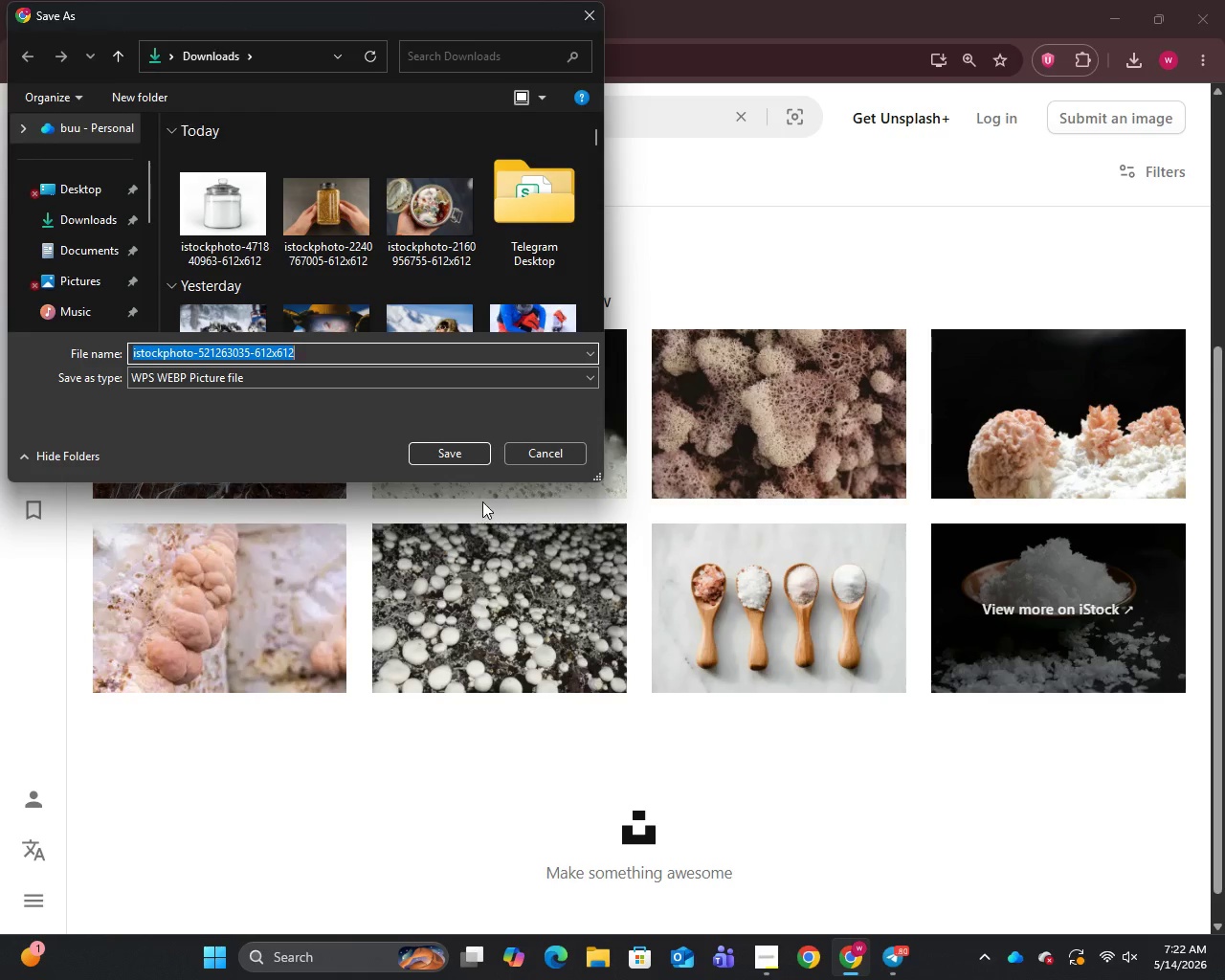 
left_click([537, 446])
 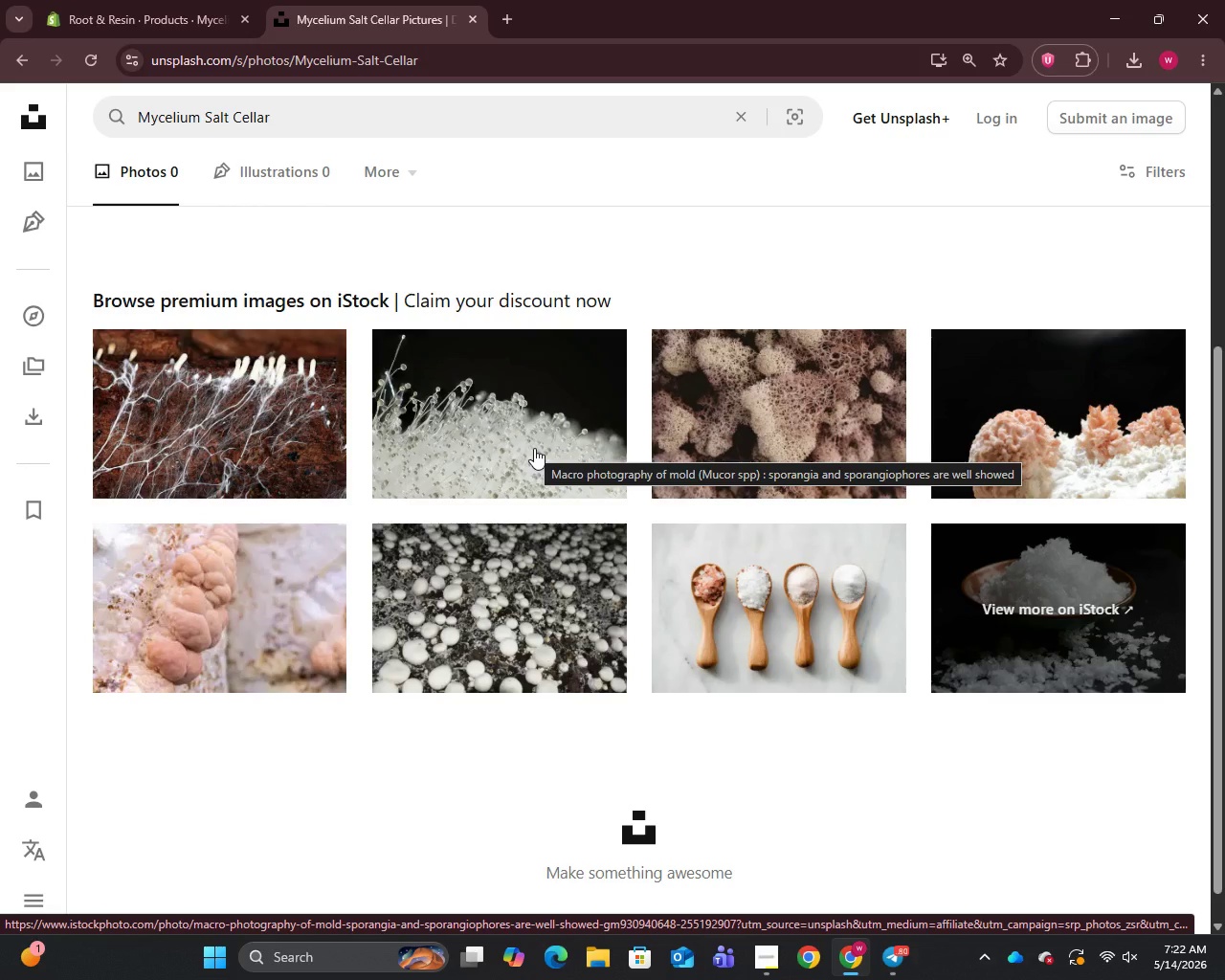 
right_click([735, 590])
 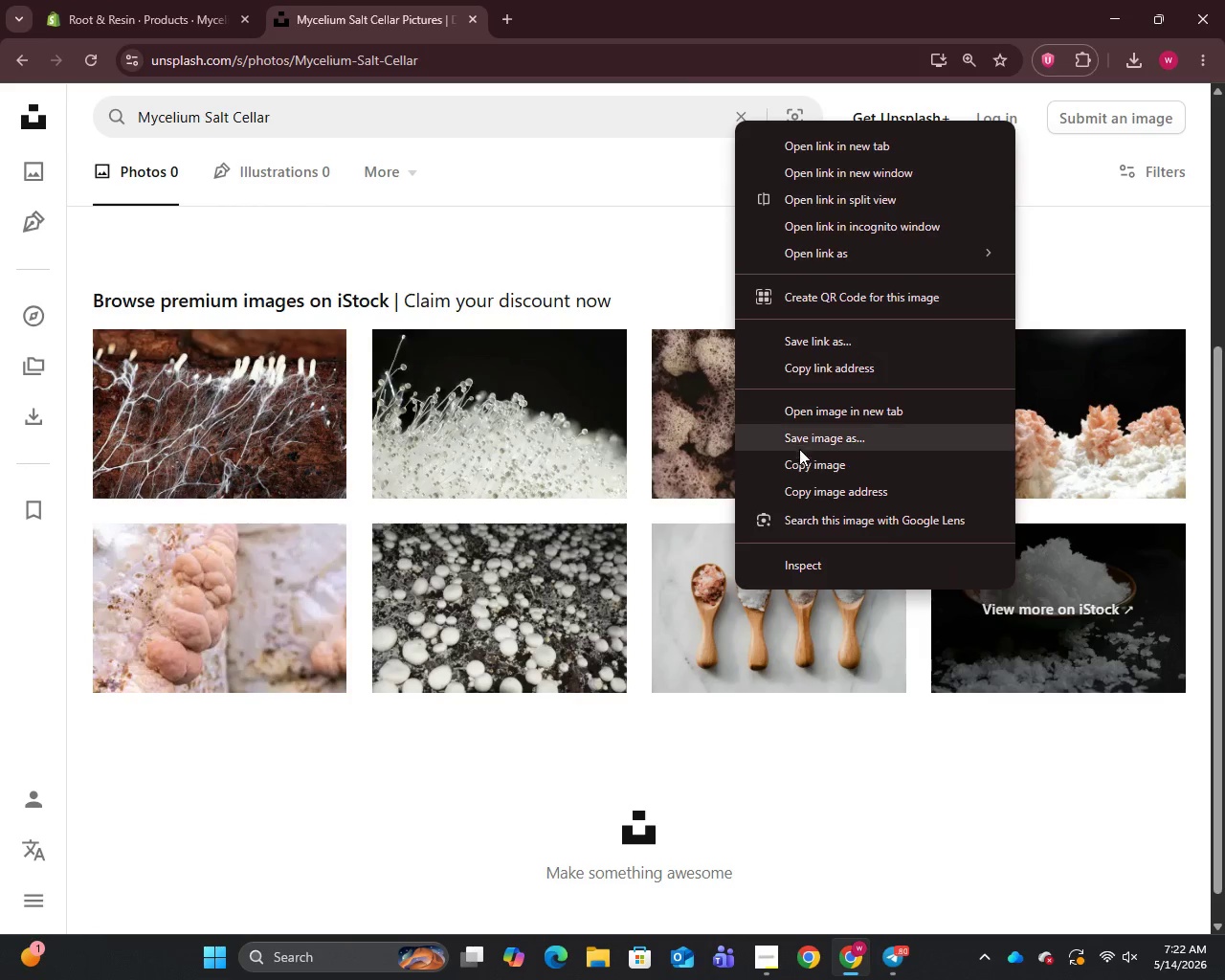 
left_click([799, 435])
 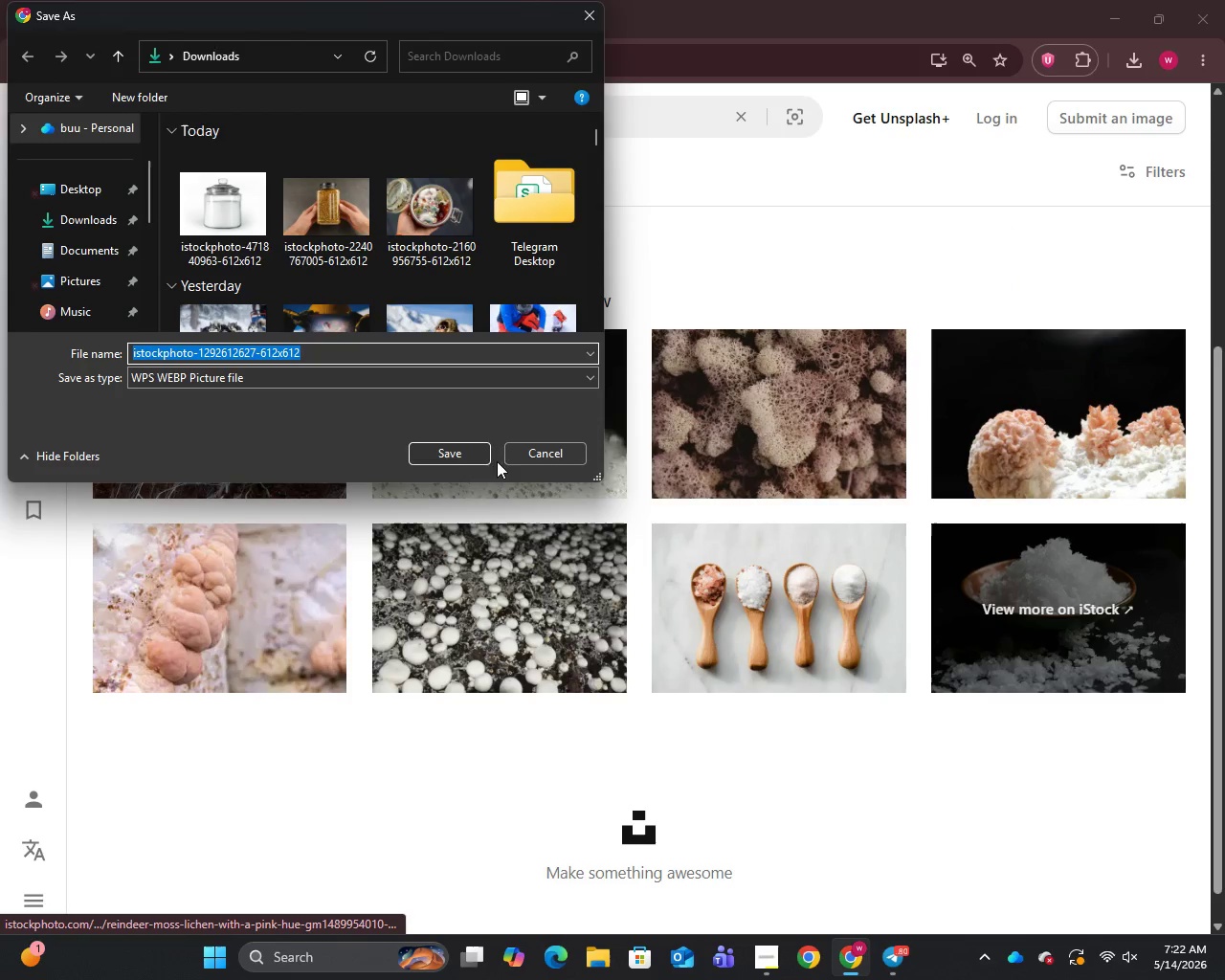 
left_click([459, 450])
 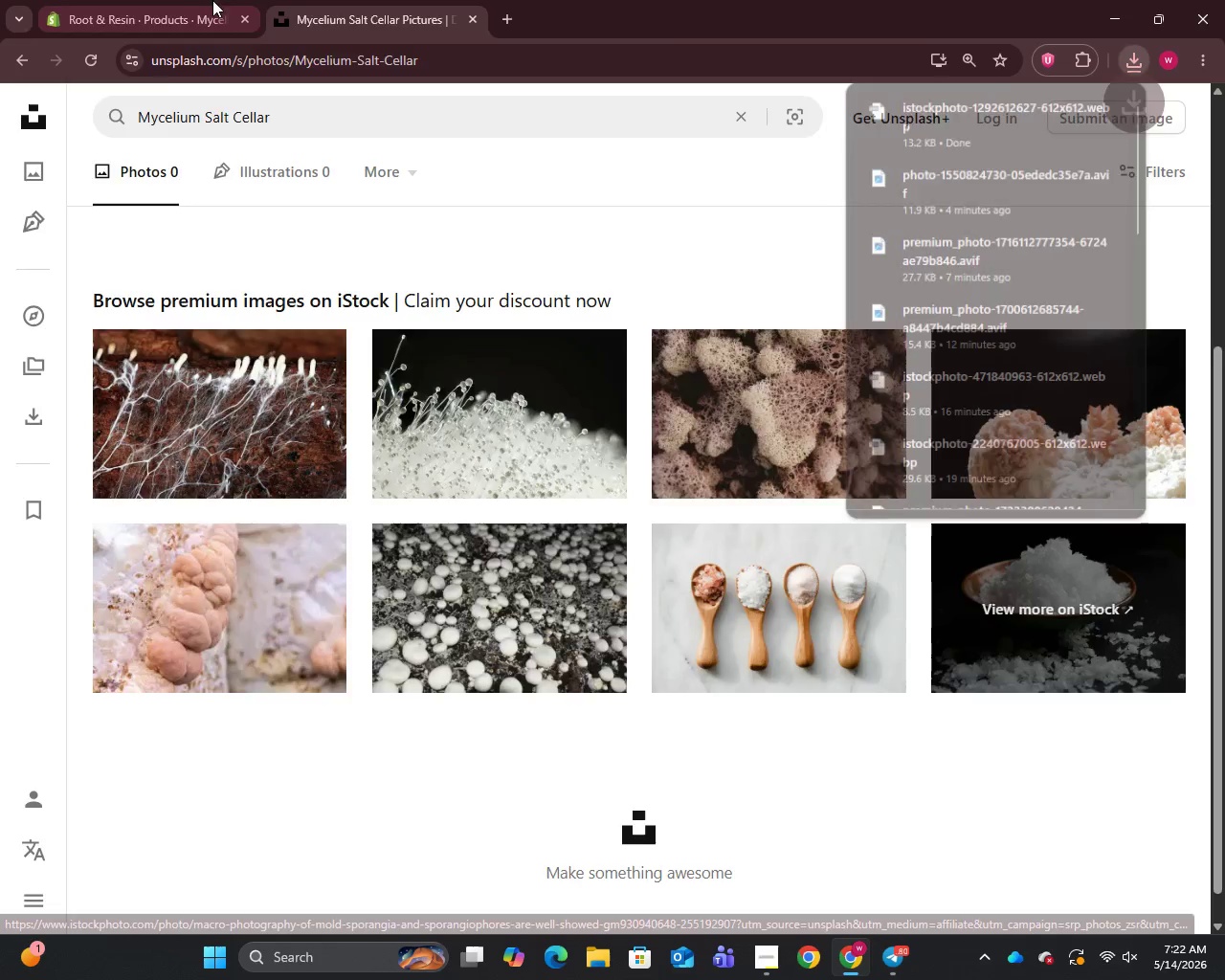 
left_click_drag(start_coordinate=[192, 0], to_coordinate=[200, 6])
 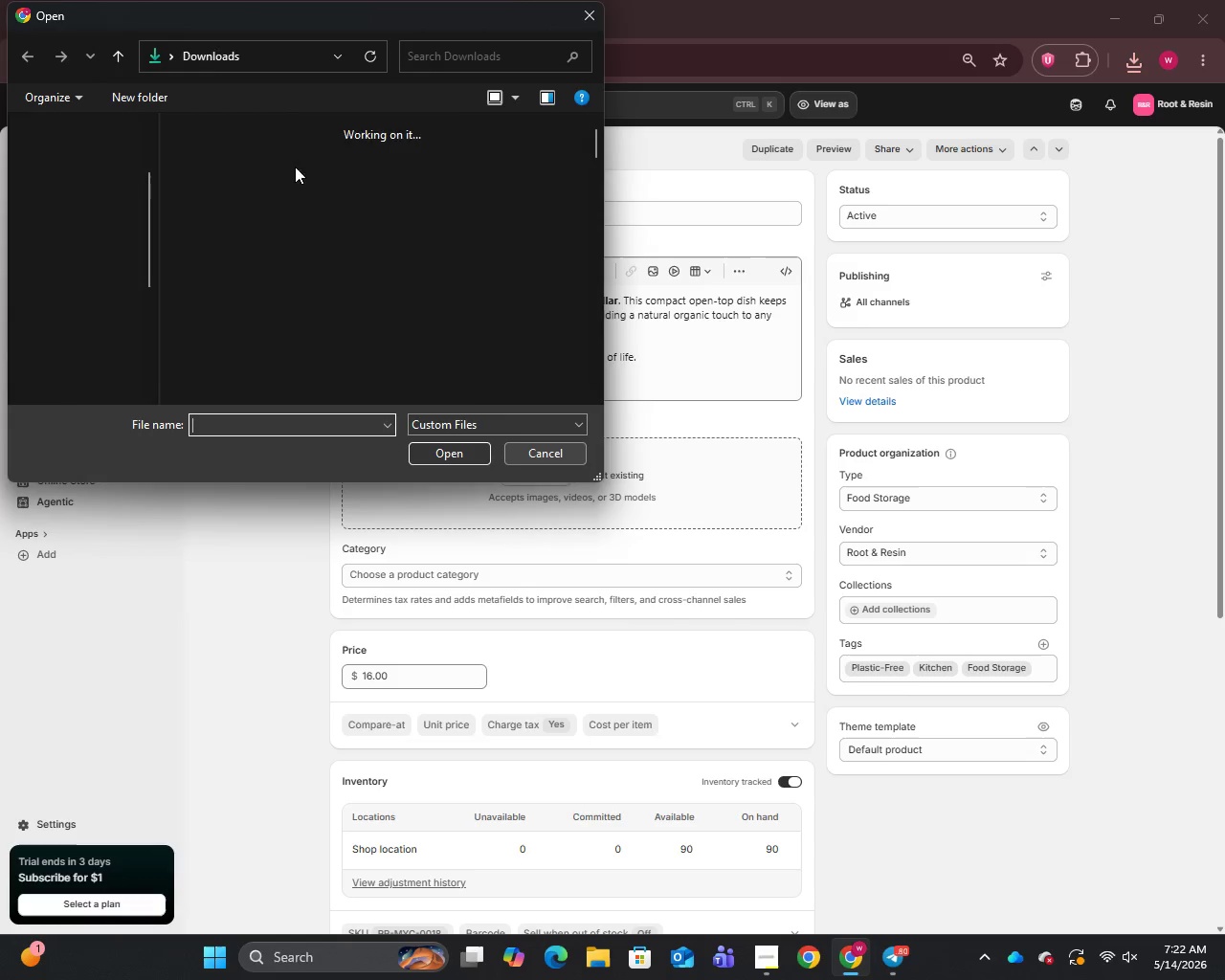 
left_click([229, 203])
 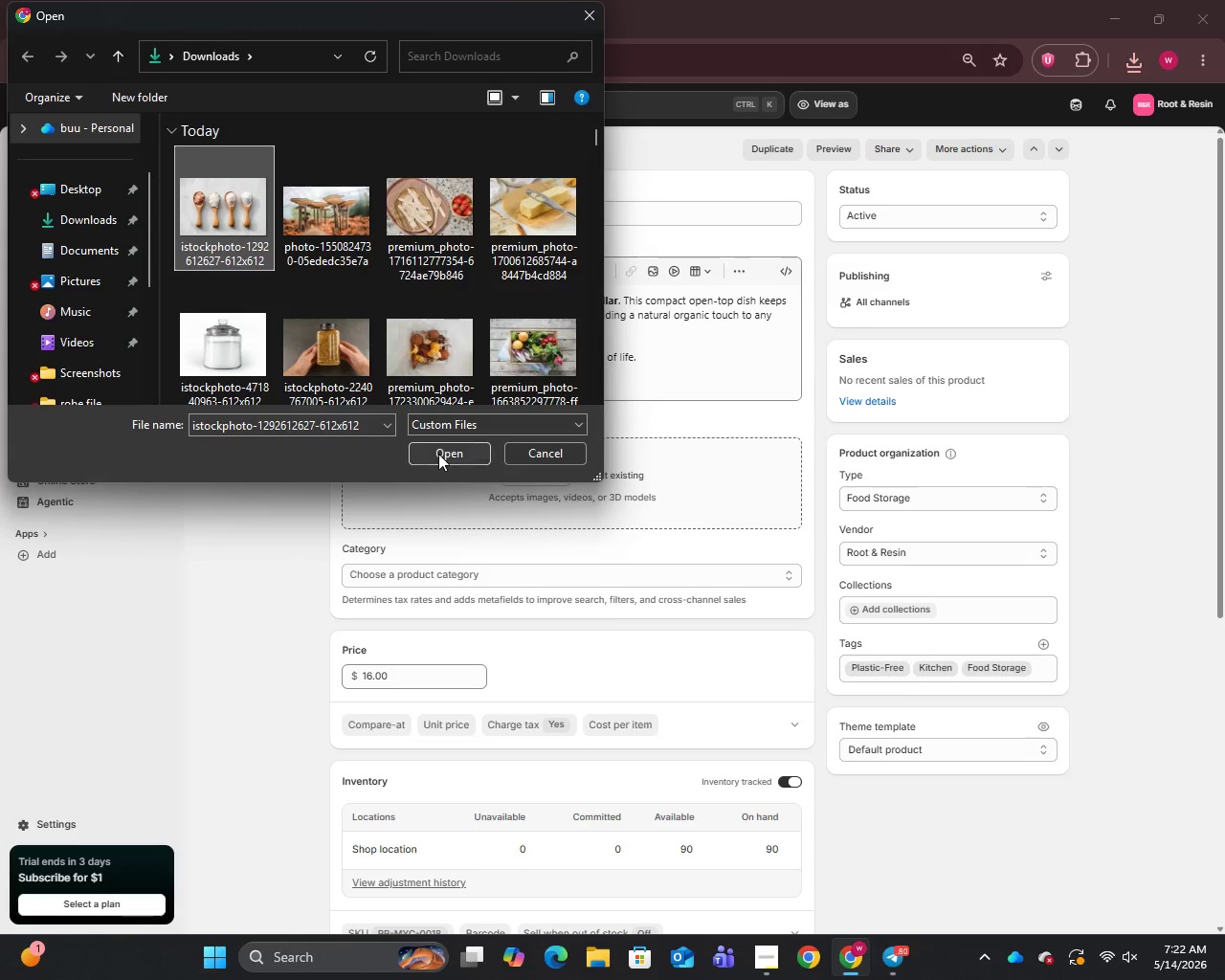 
left_click([440, 461])
 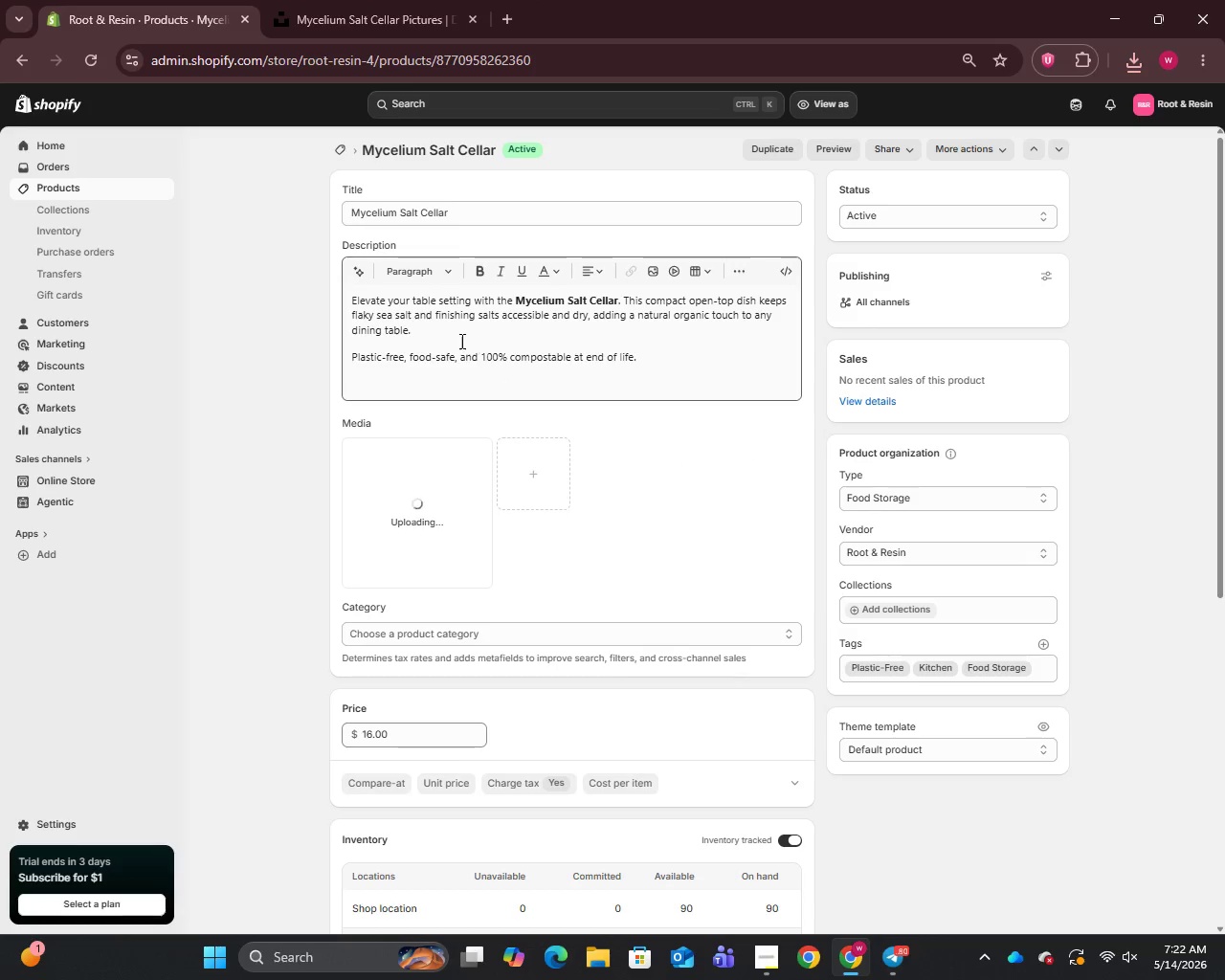 
left_click([431, 334])
 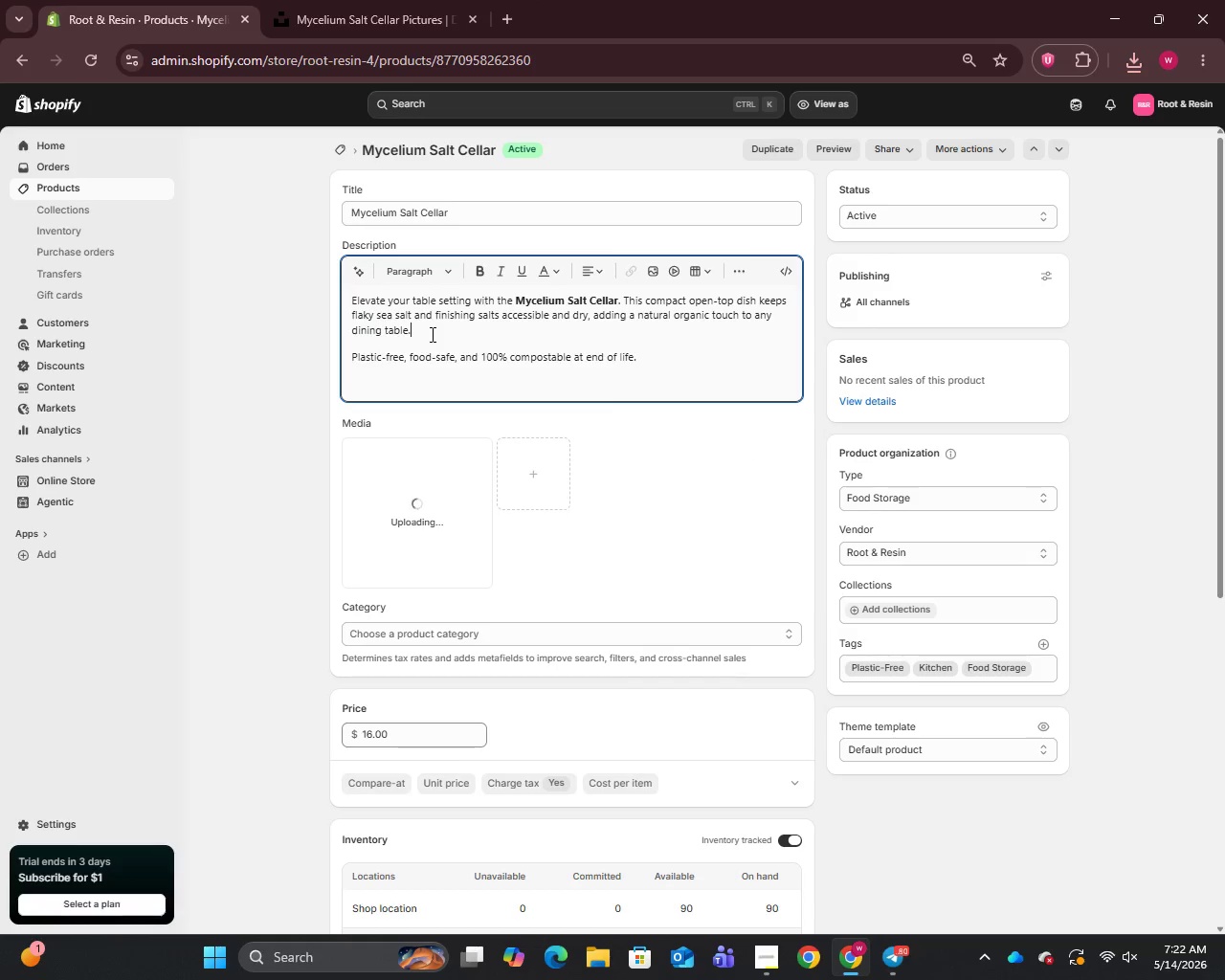 
key(Space)
 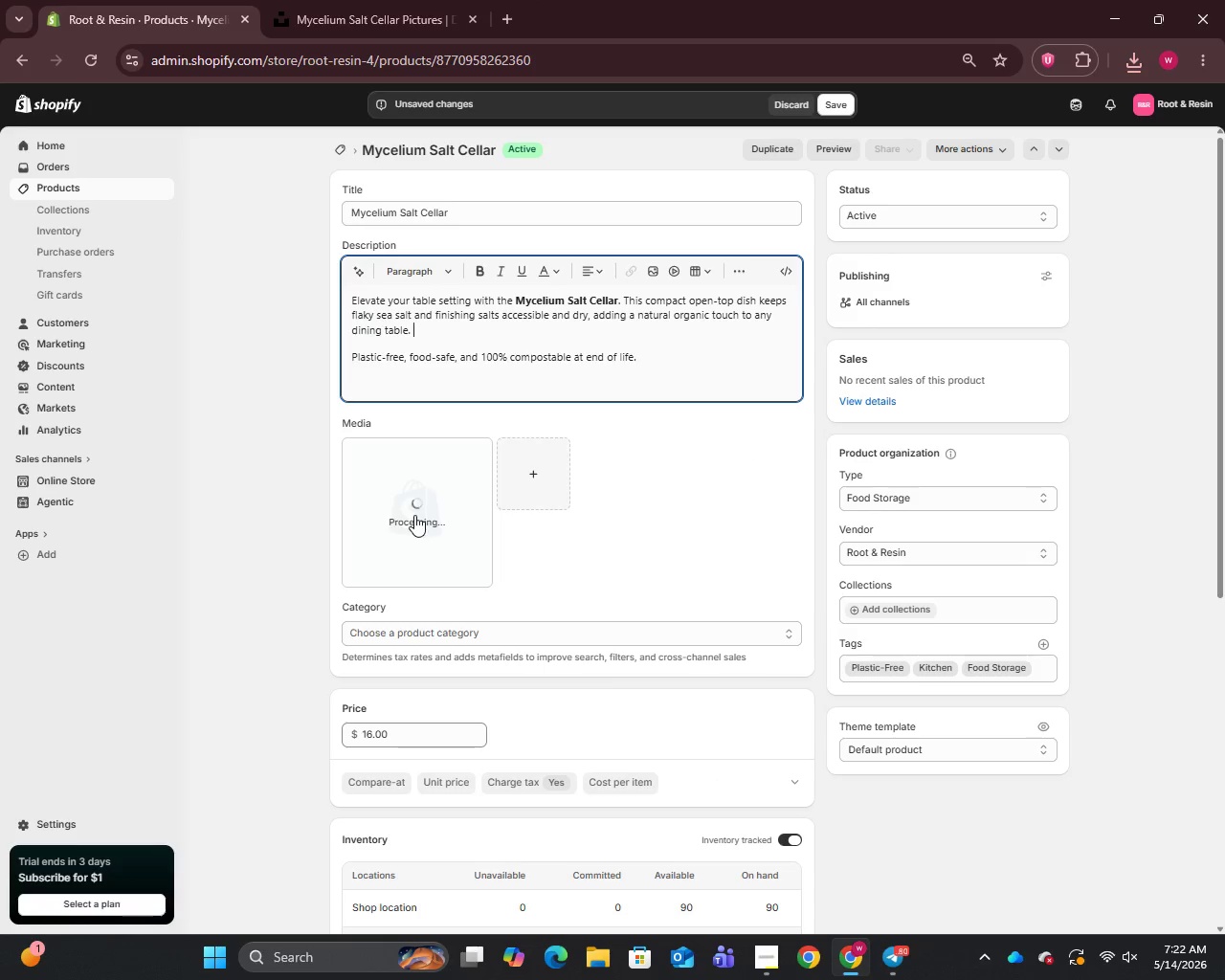 
left_click([414, 515])
 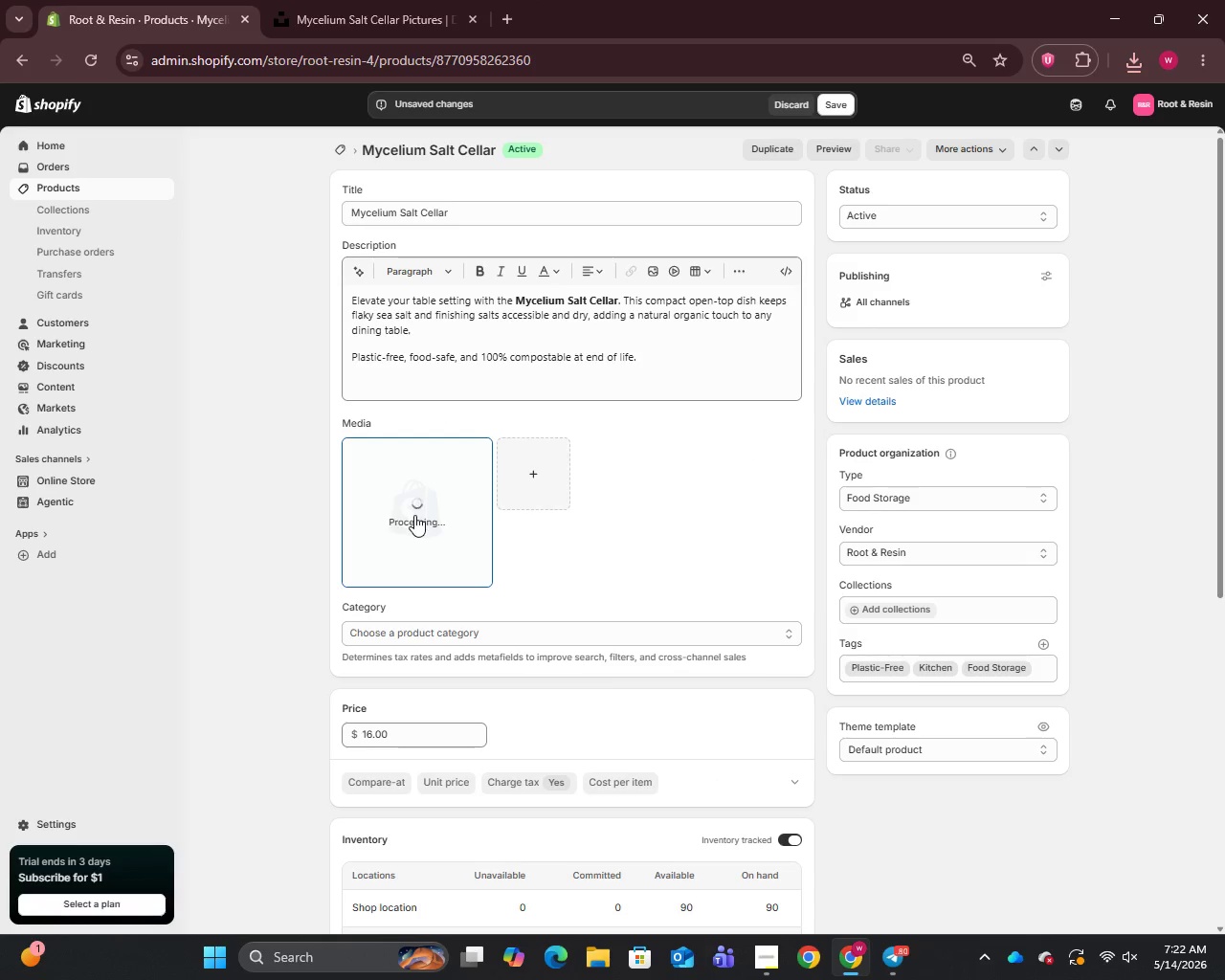 
left_click([414, 515])
 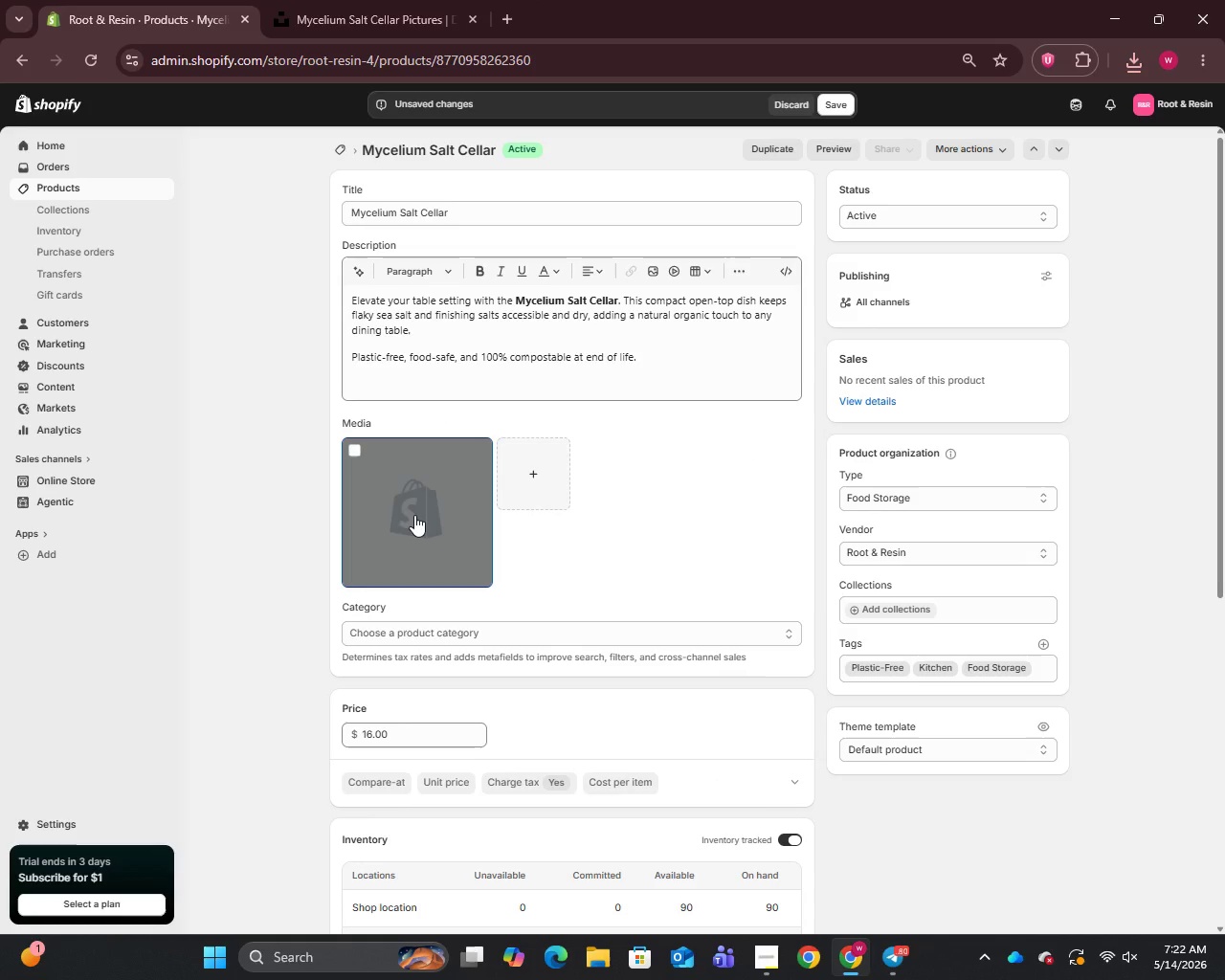 
left_click([414, 515])
 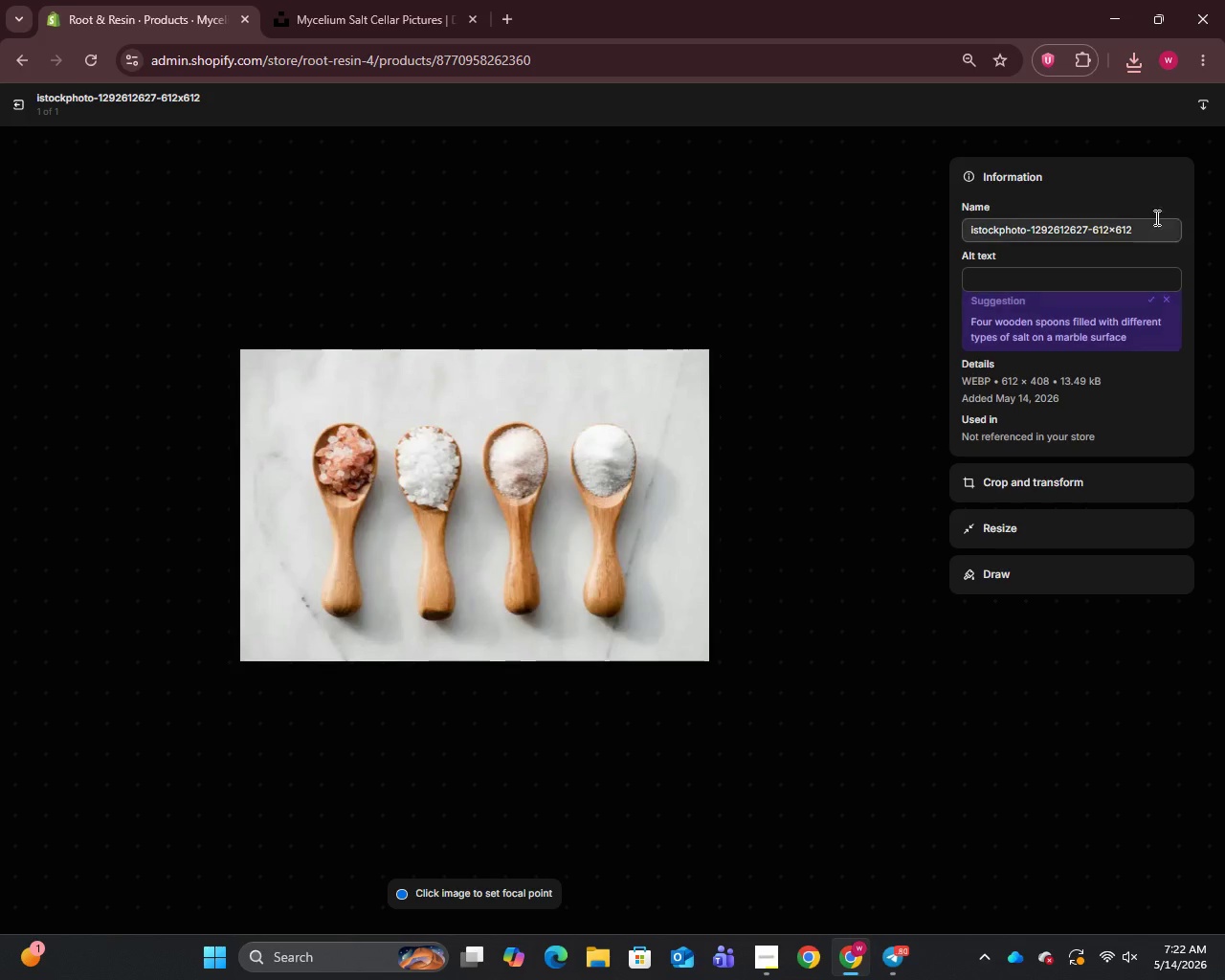 
left_click([1065, 238])
 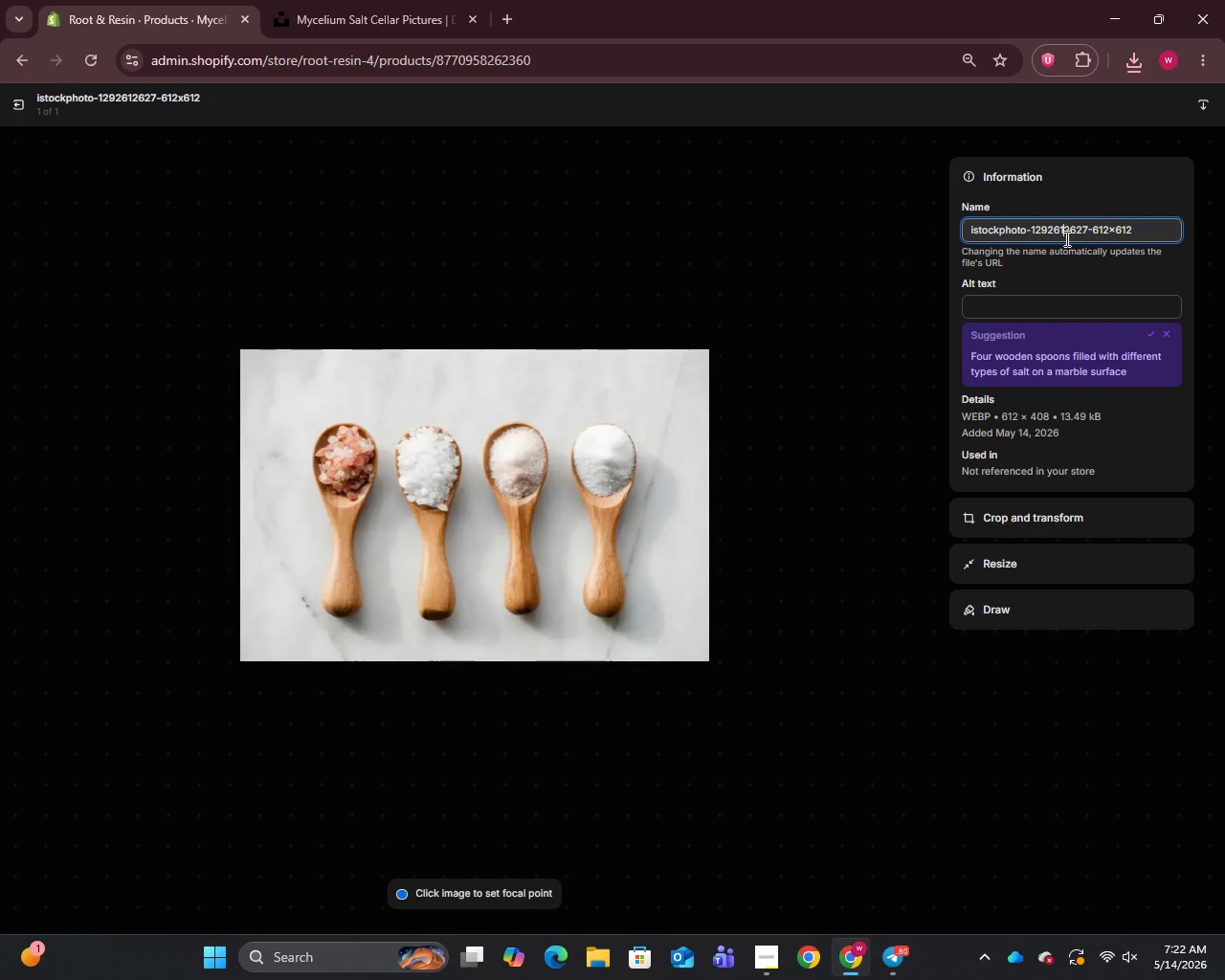 
key(Control+A)
 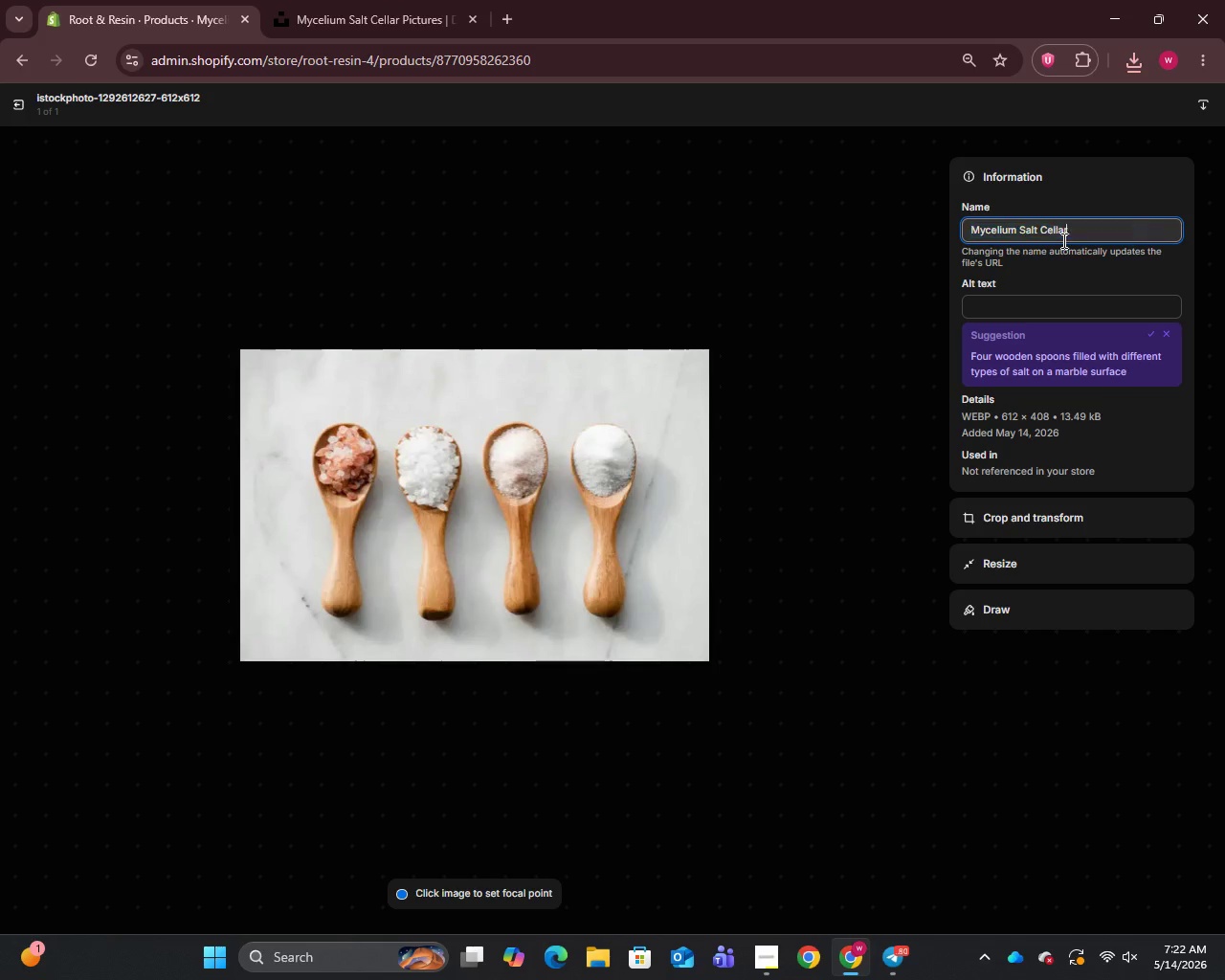 
key(Control+V)
 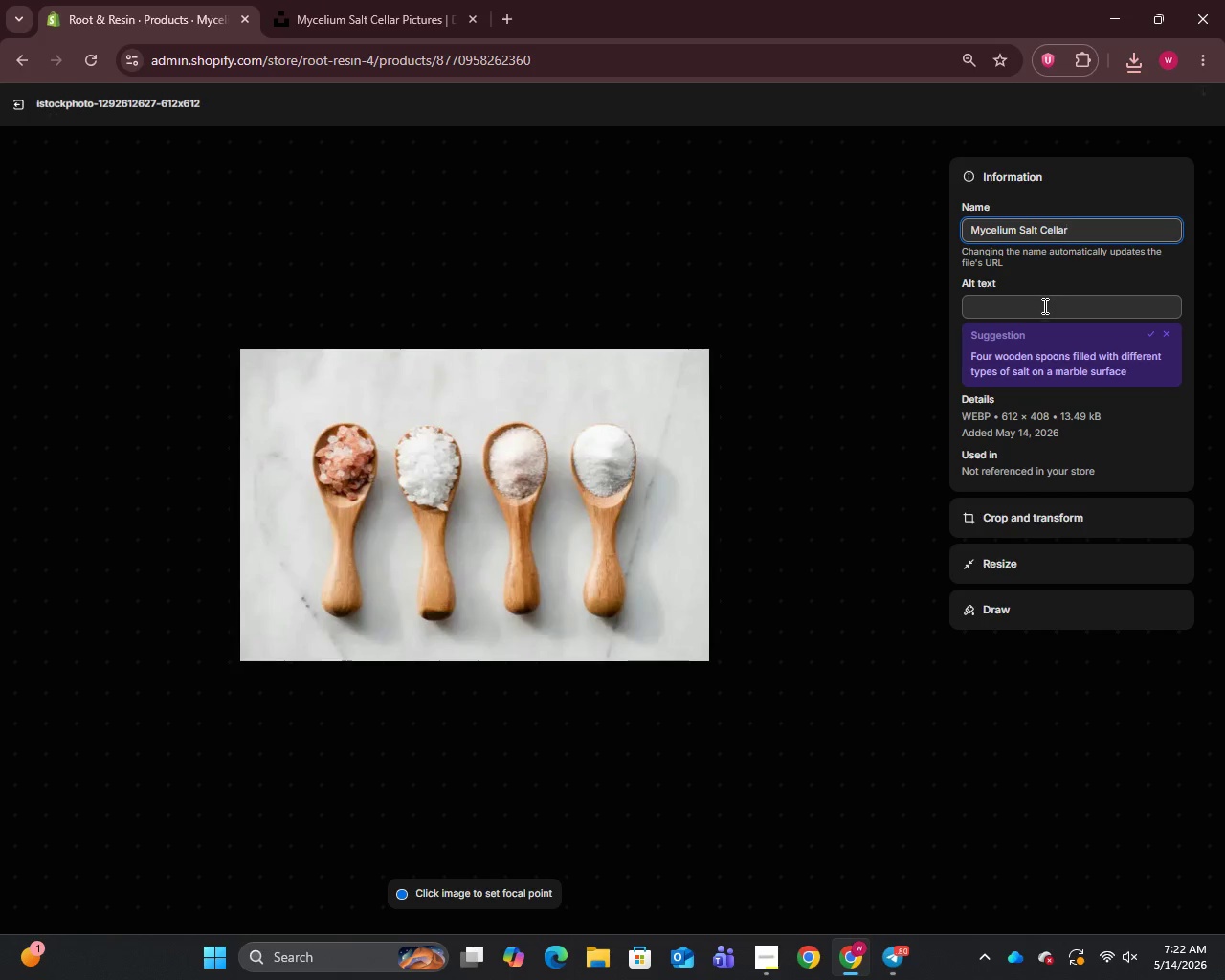 
left_click([1043, 305])
 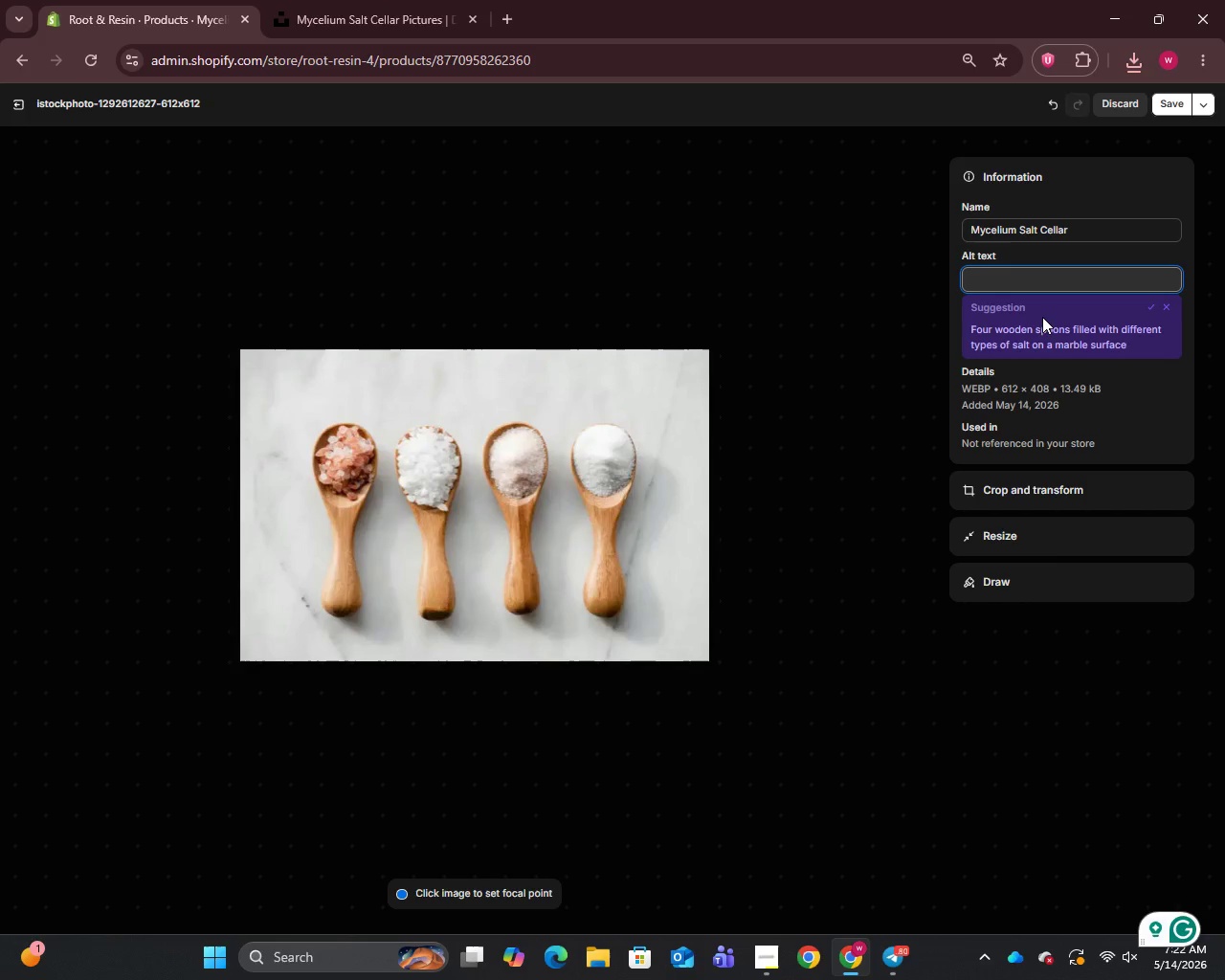 
type(Mycelium)
 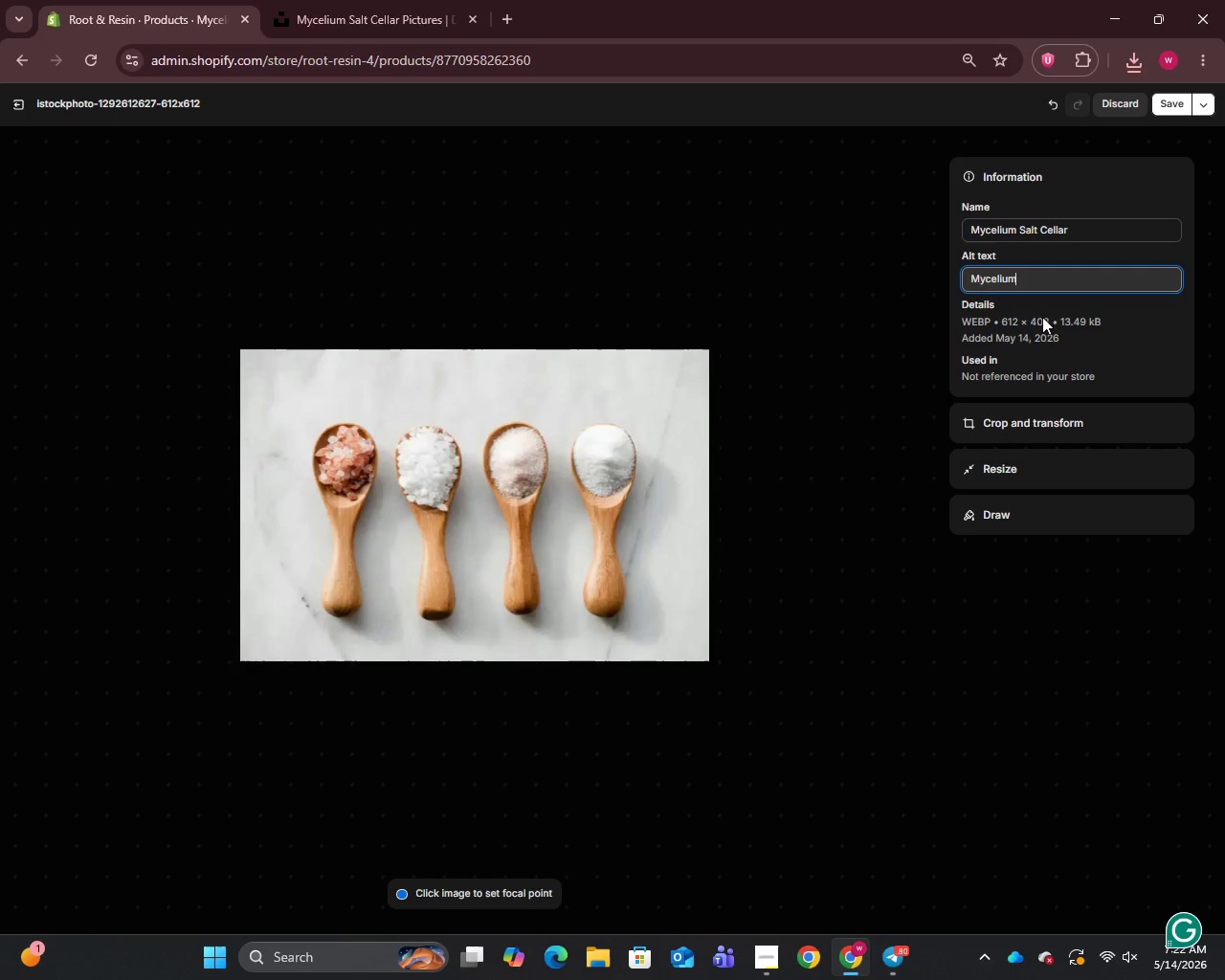 
type( Salt Cellar on a dining table - plastic-free compostable salt dish by Root & Resin)
 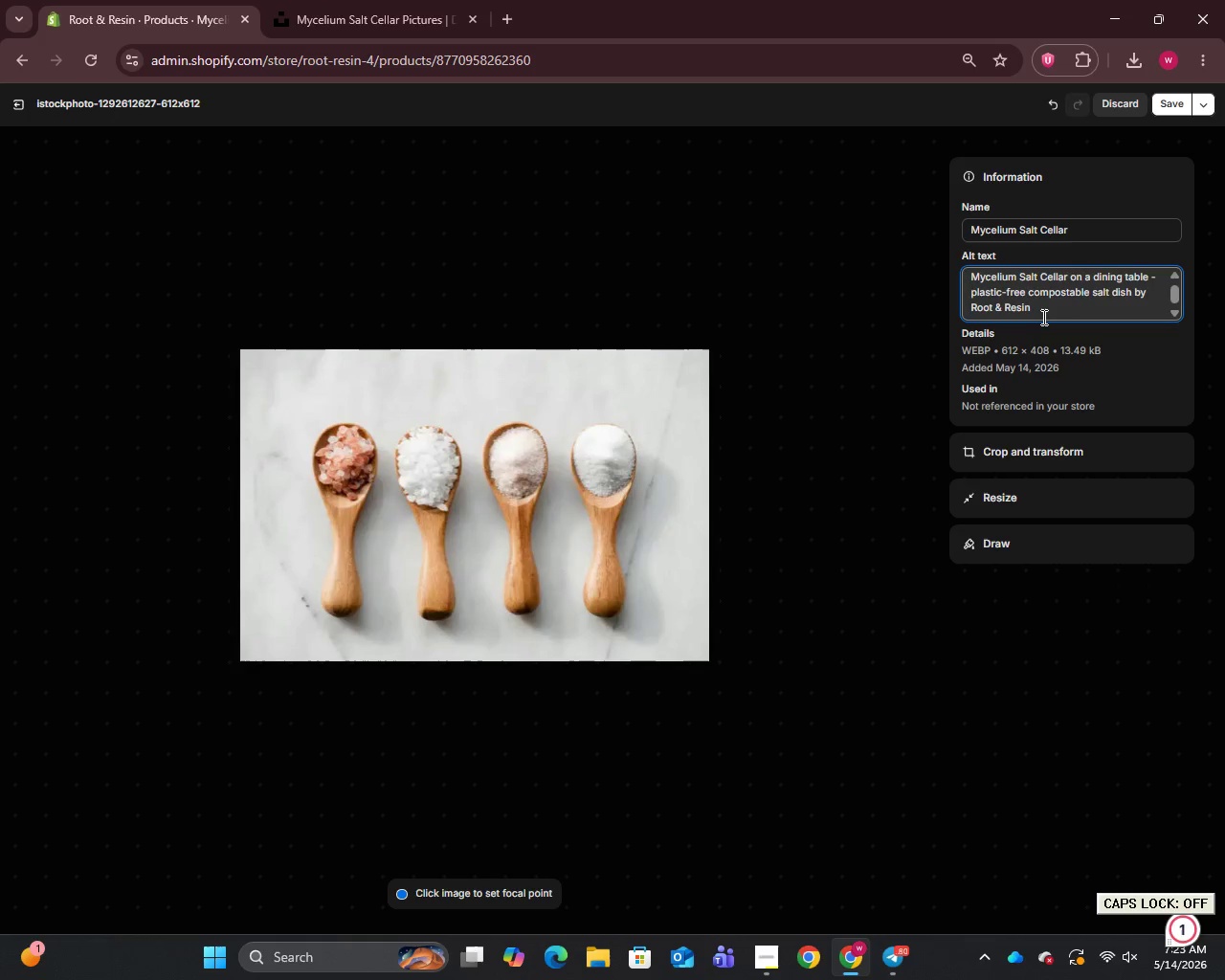 
left_click([1172, 111])
 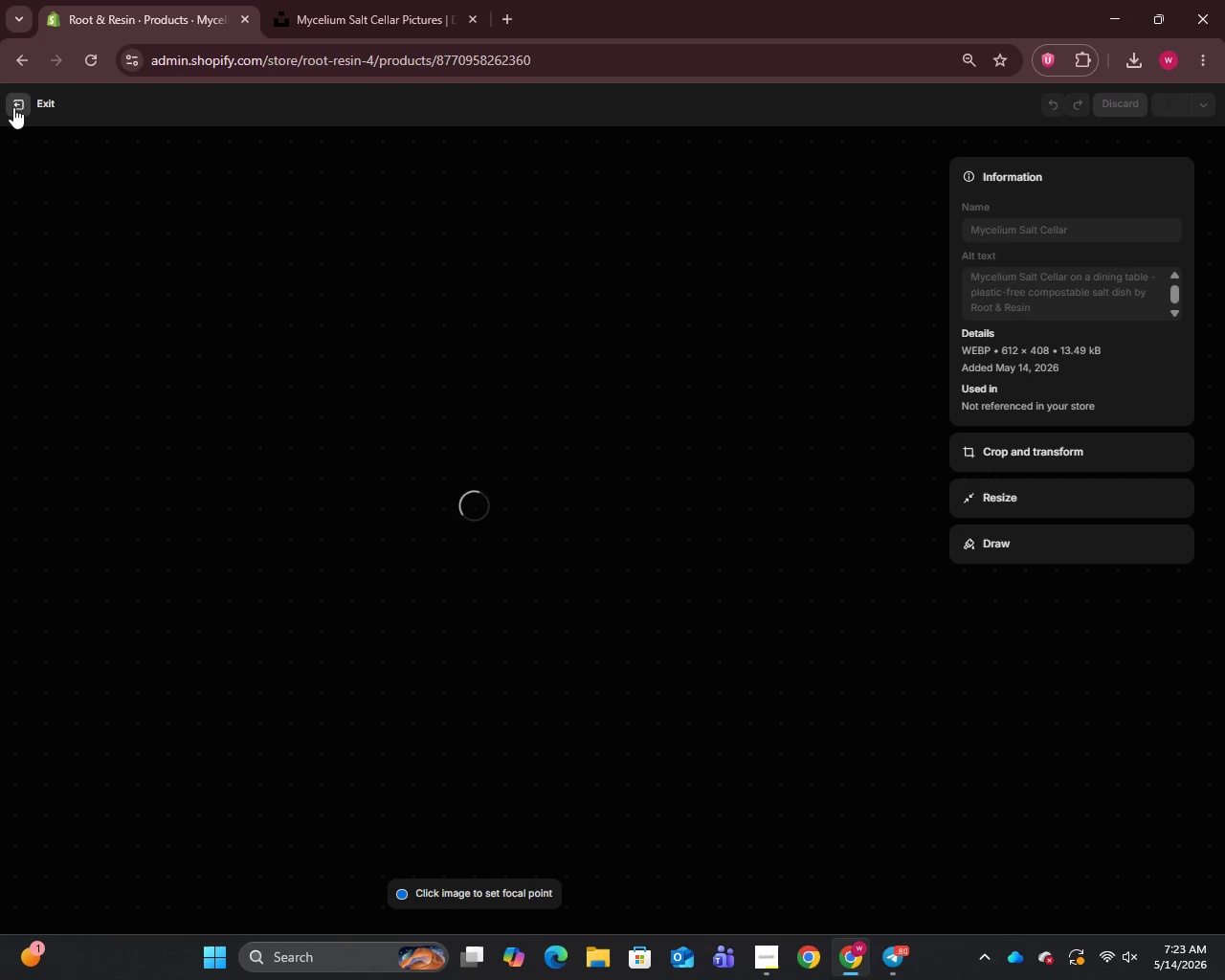 
left_click([13, 106])
 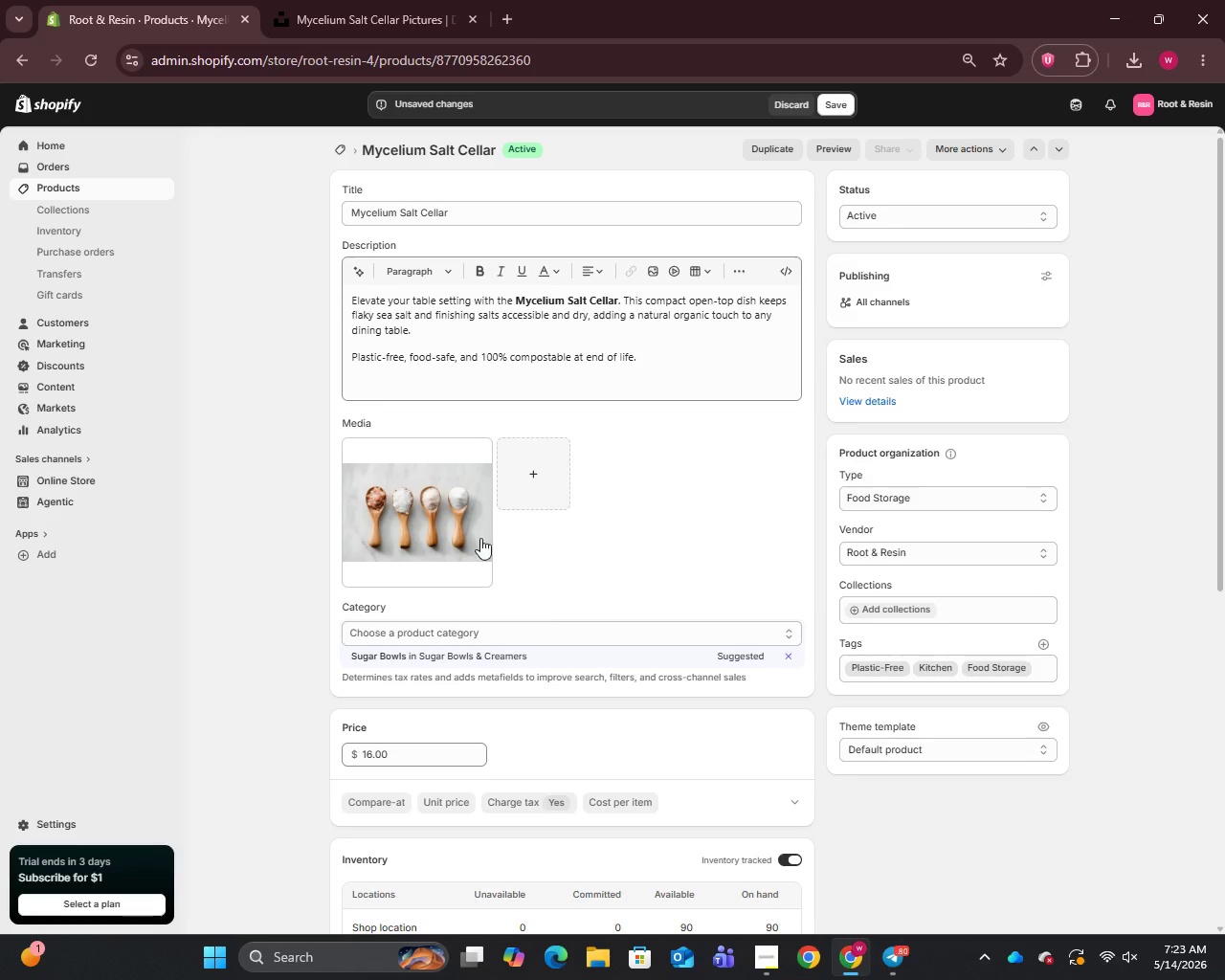 
scroll: coordinate [614, 707], scroll_direction: down, amount: 17.0
 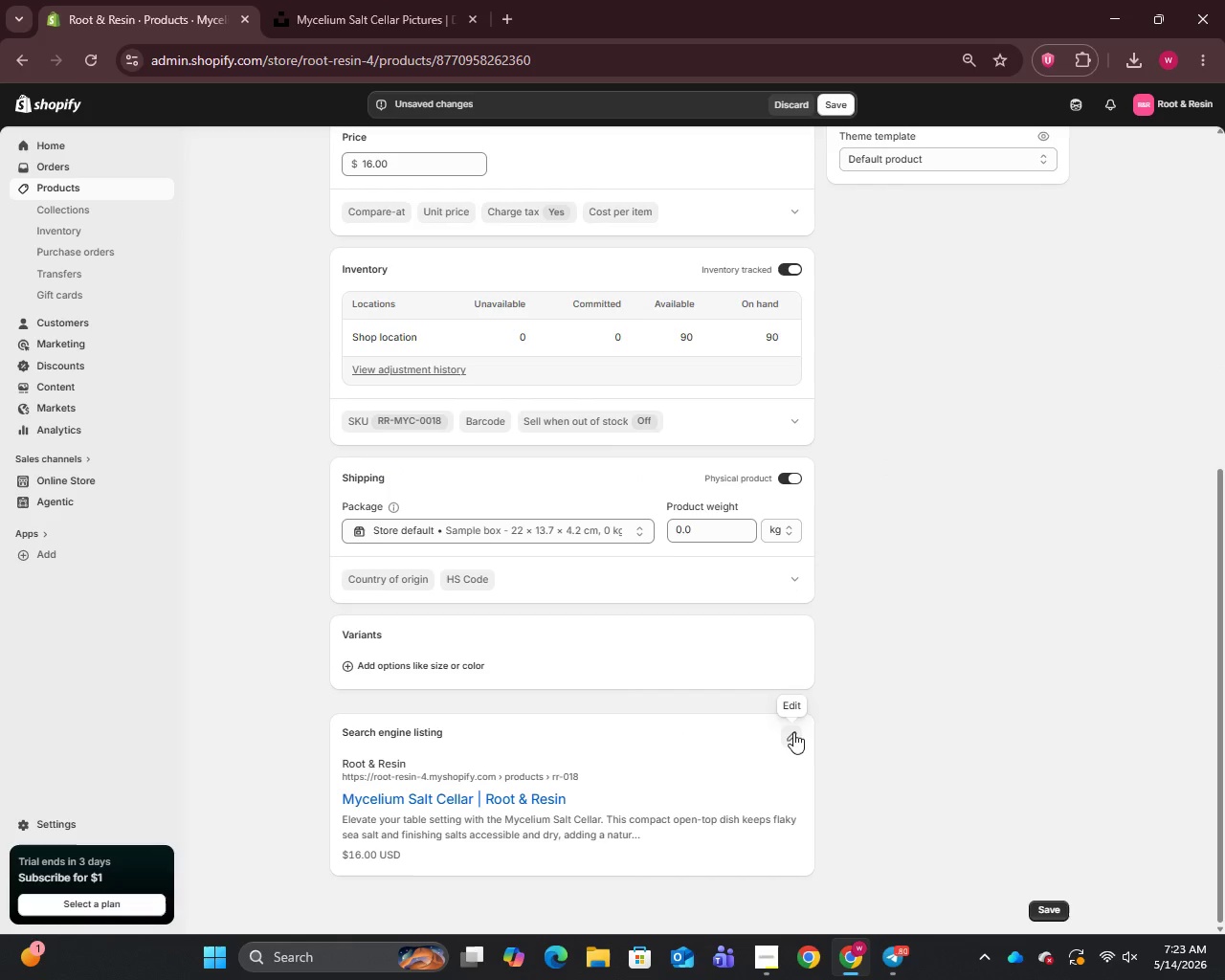 
left_click([793, 732])
 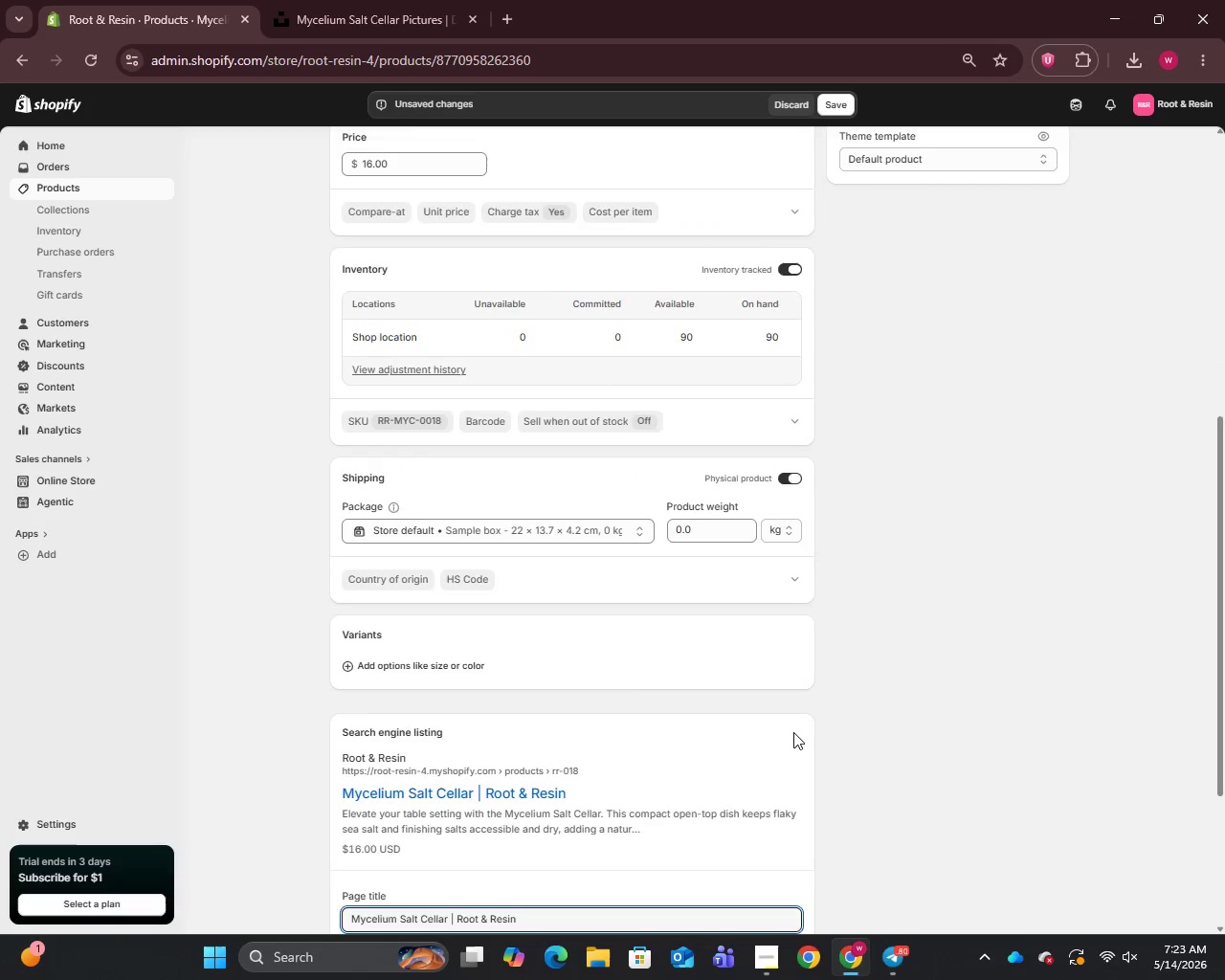 
scroll: coordinate [793, 732], scroll_direction: down, amount: 6.0
 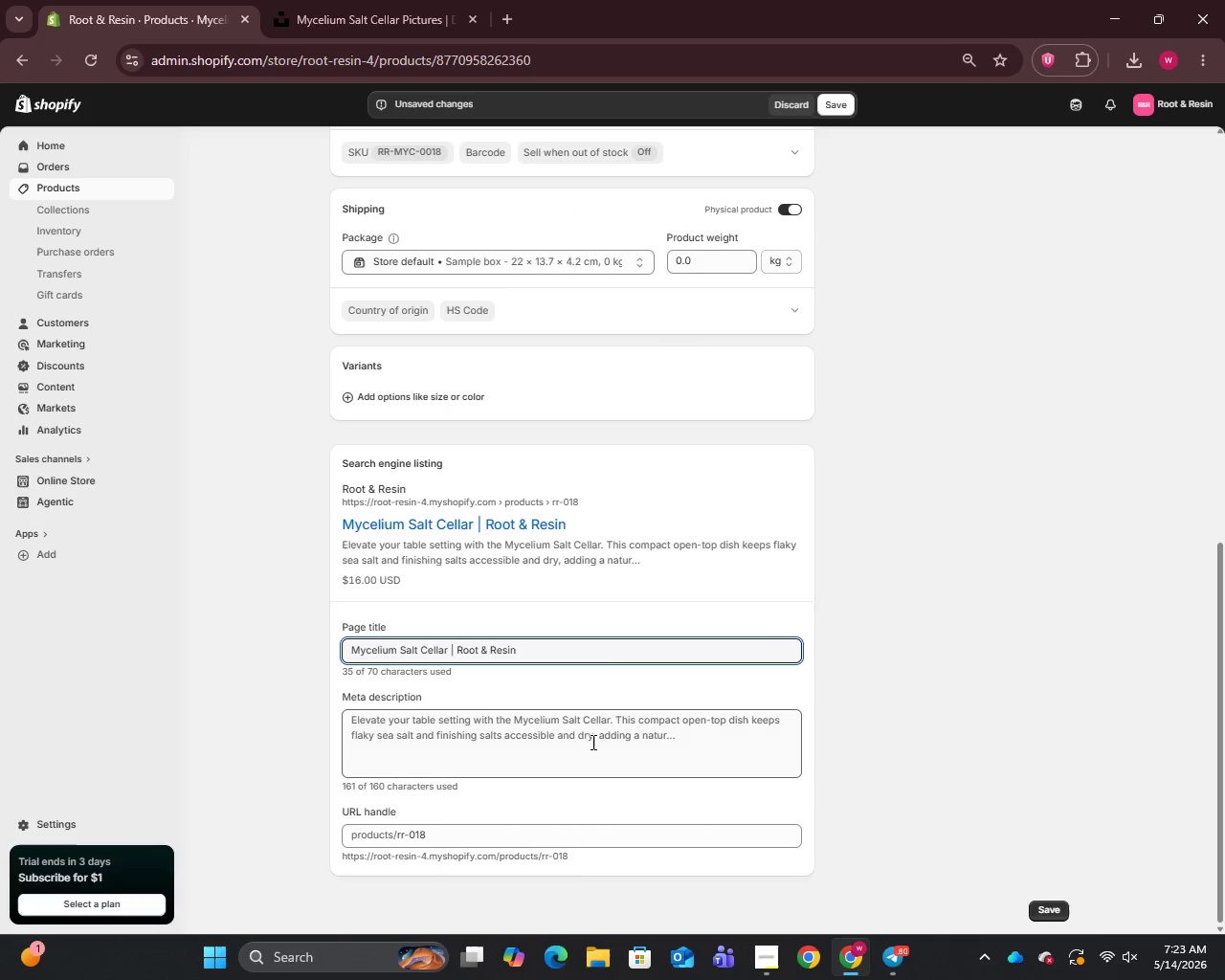 
left_click([591, 746])
 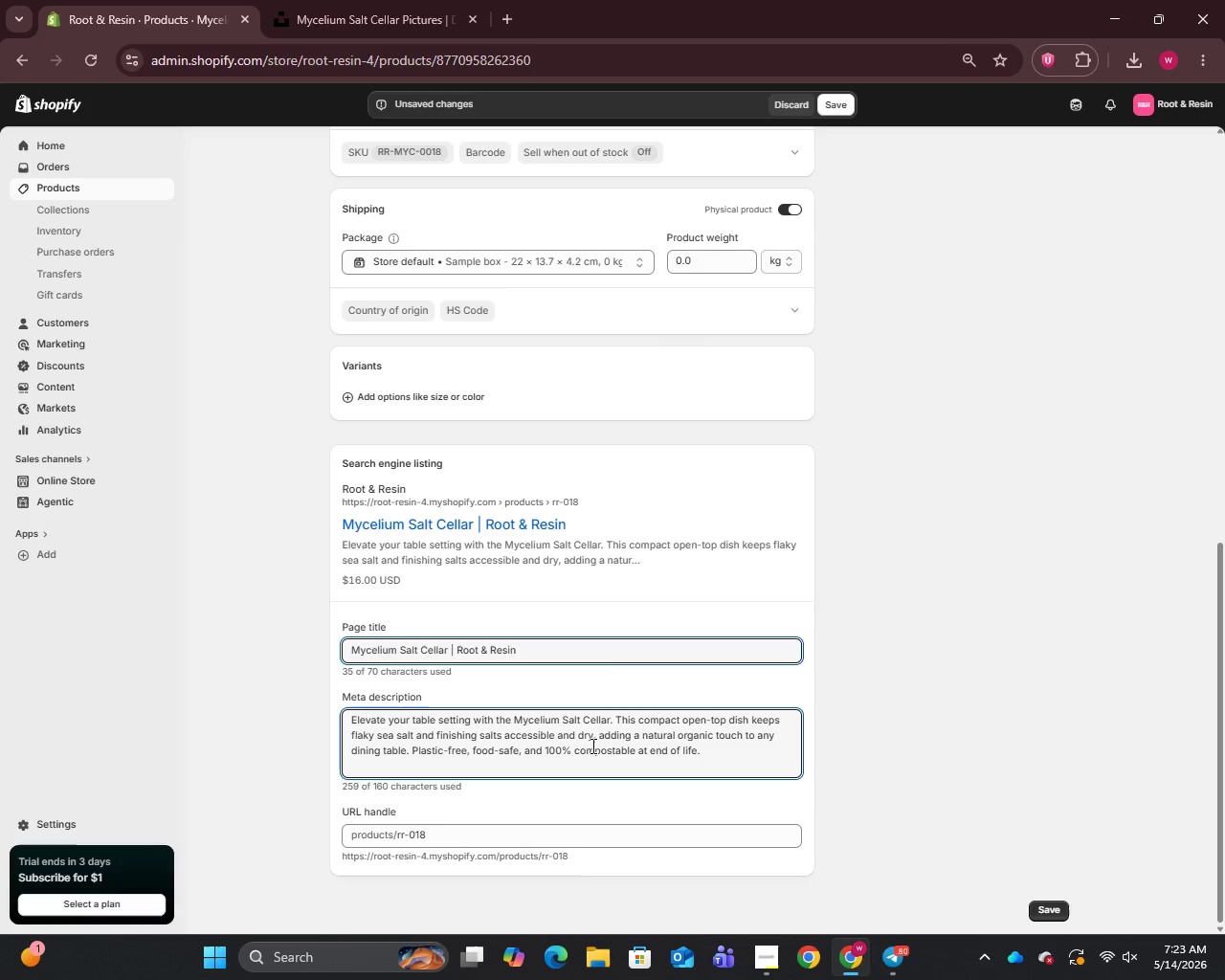 
key(Control+A)
 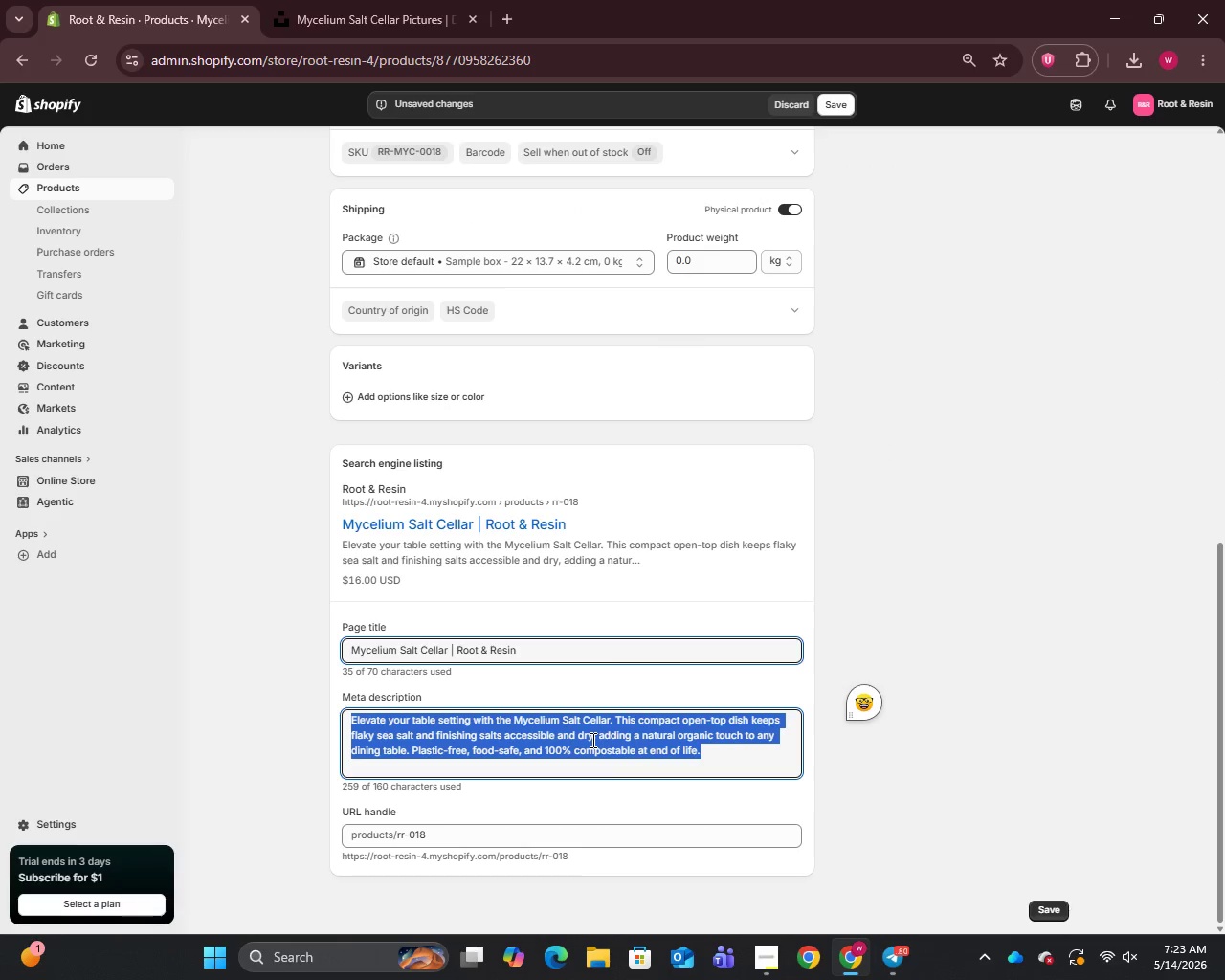 
wait(8.11)
 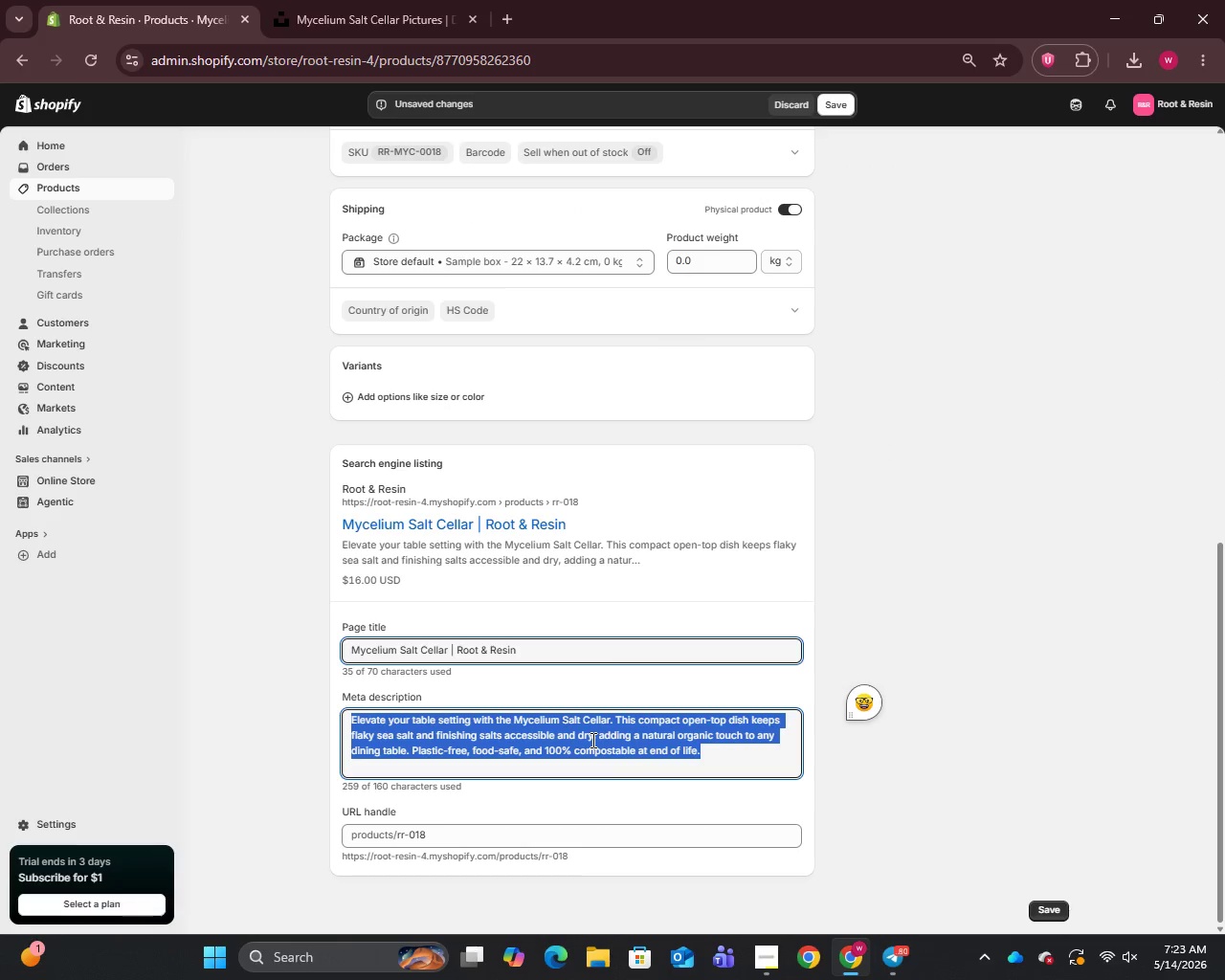 
type(Elegant plastic-free mycelium salt cellar for flaky sea salt and finishing salts. f)
key(Backspace)
type(Food-safe and 100% compostable by Root & Resin.)
 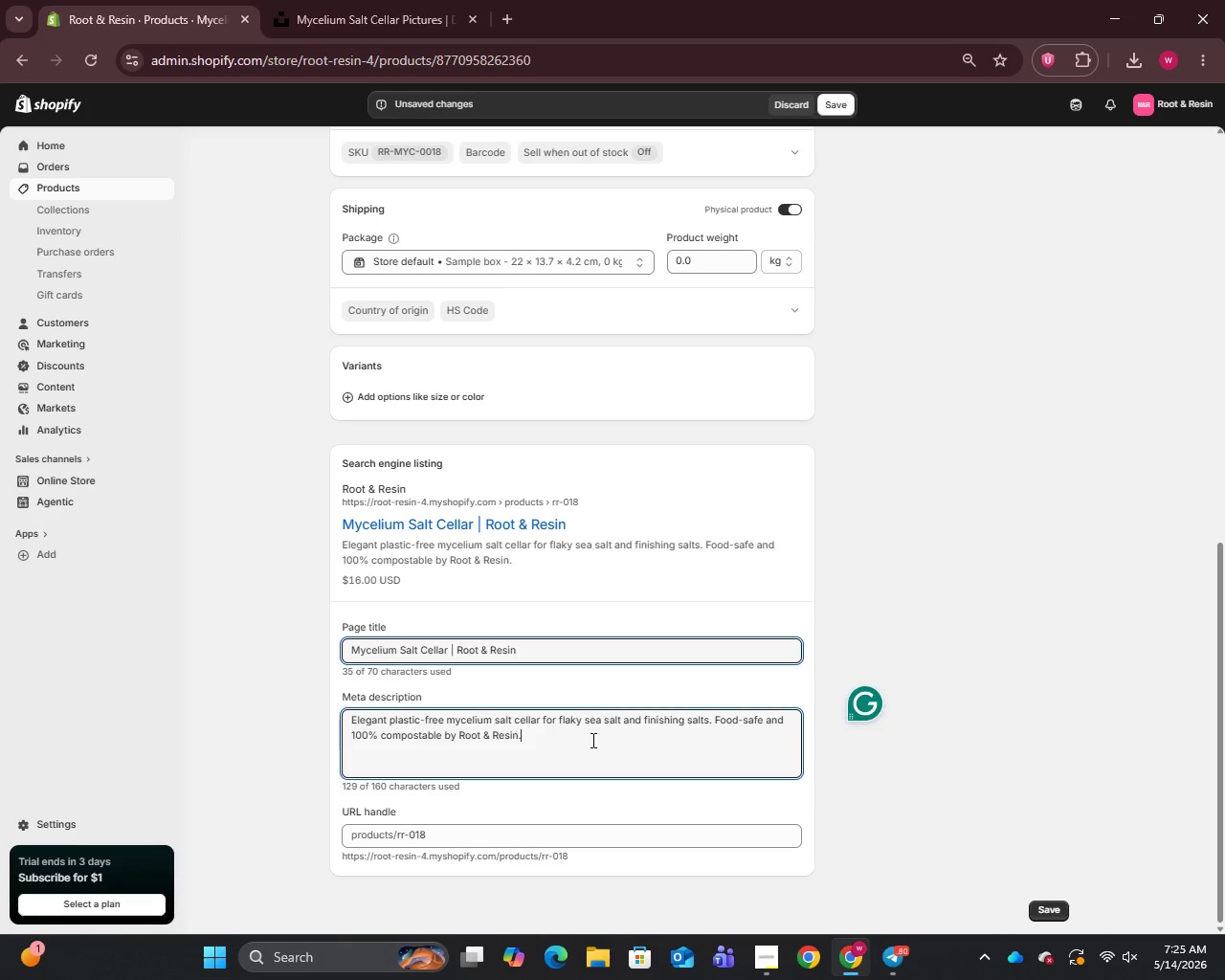 
left_click([845, 108])
 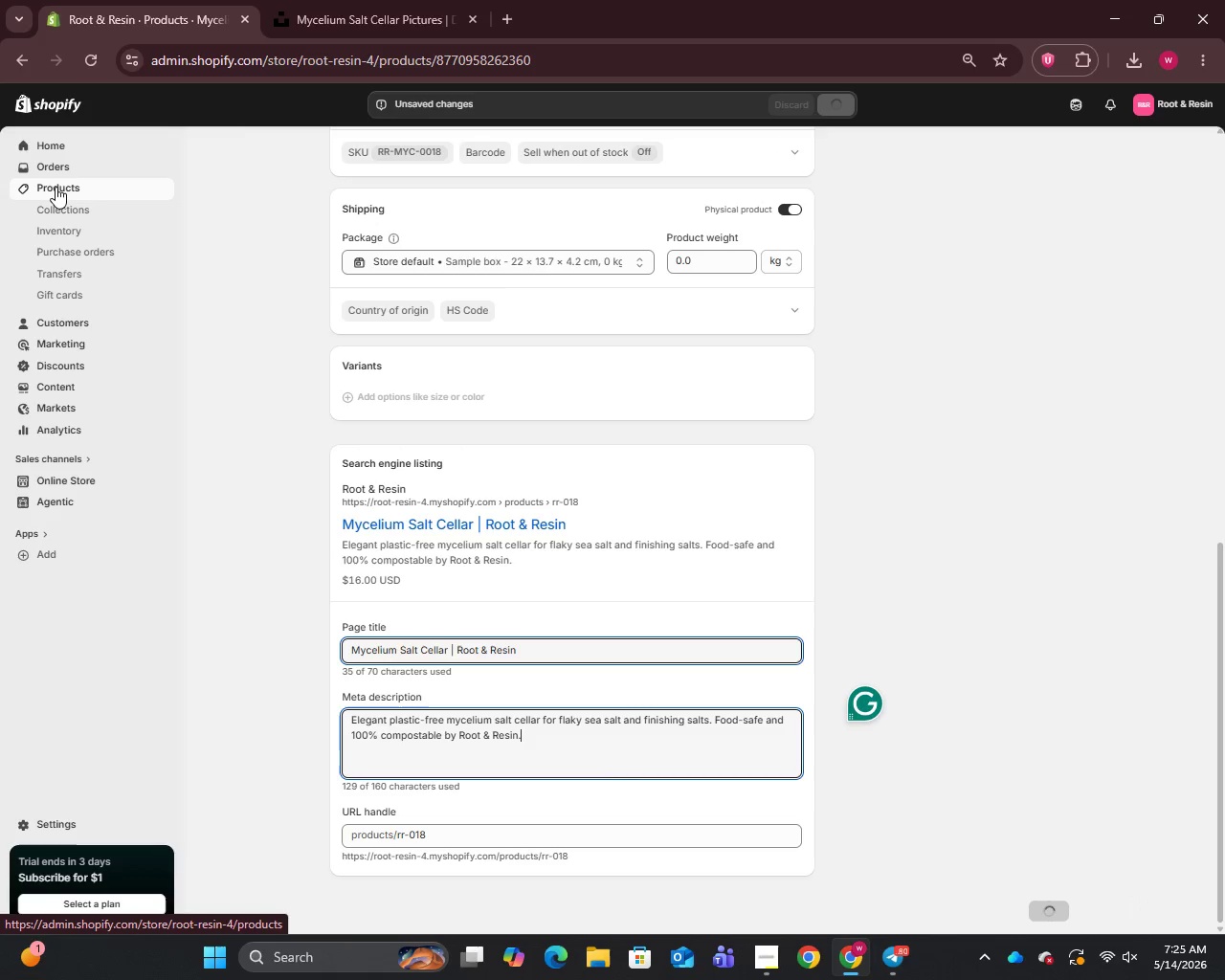 
left_click([56, 187])
 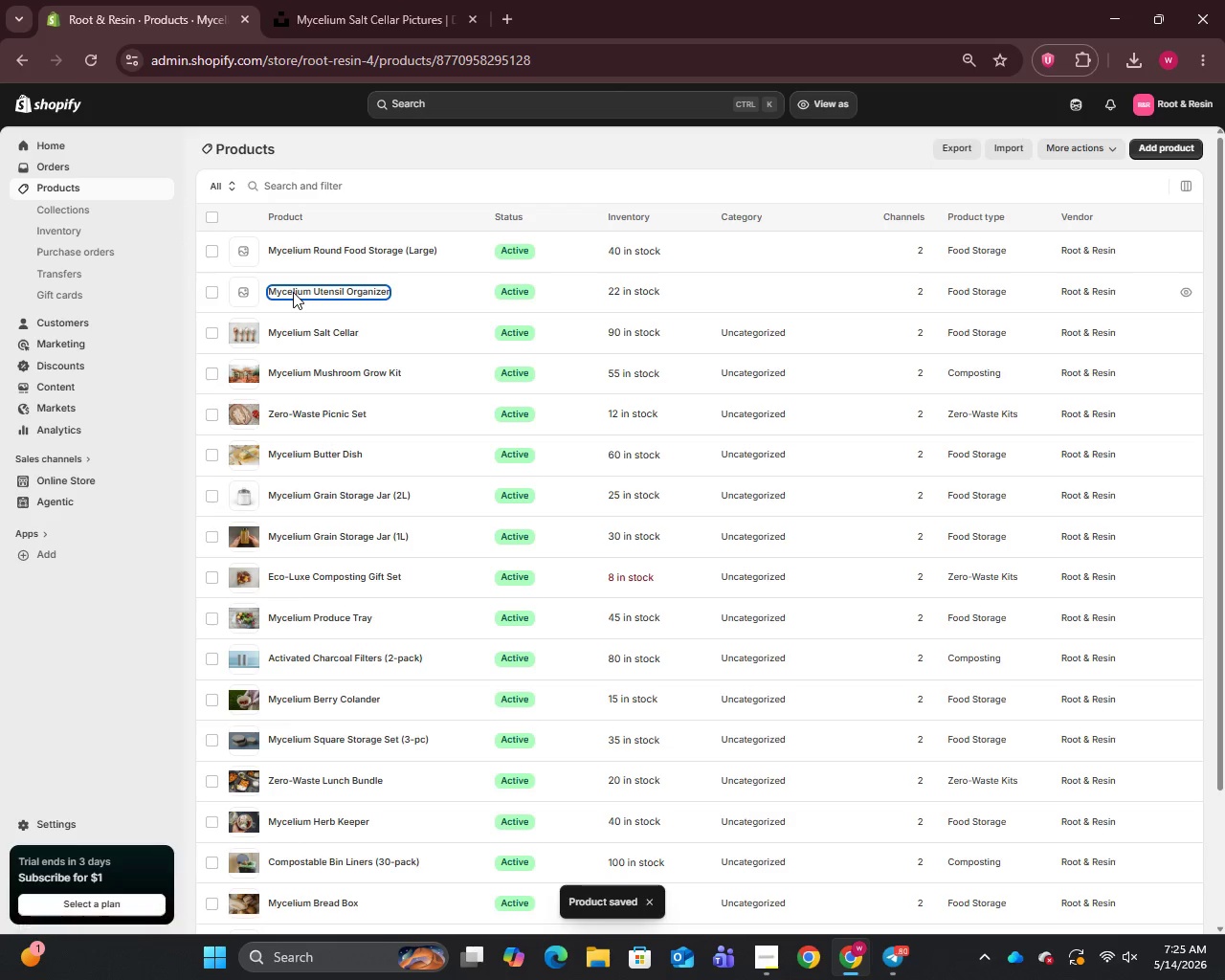 
wait(5.45)
 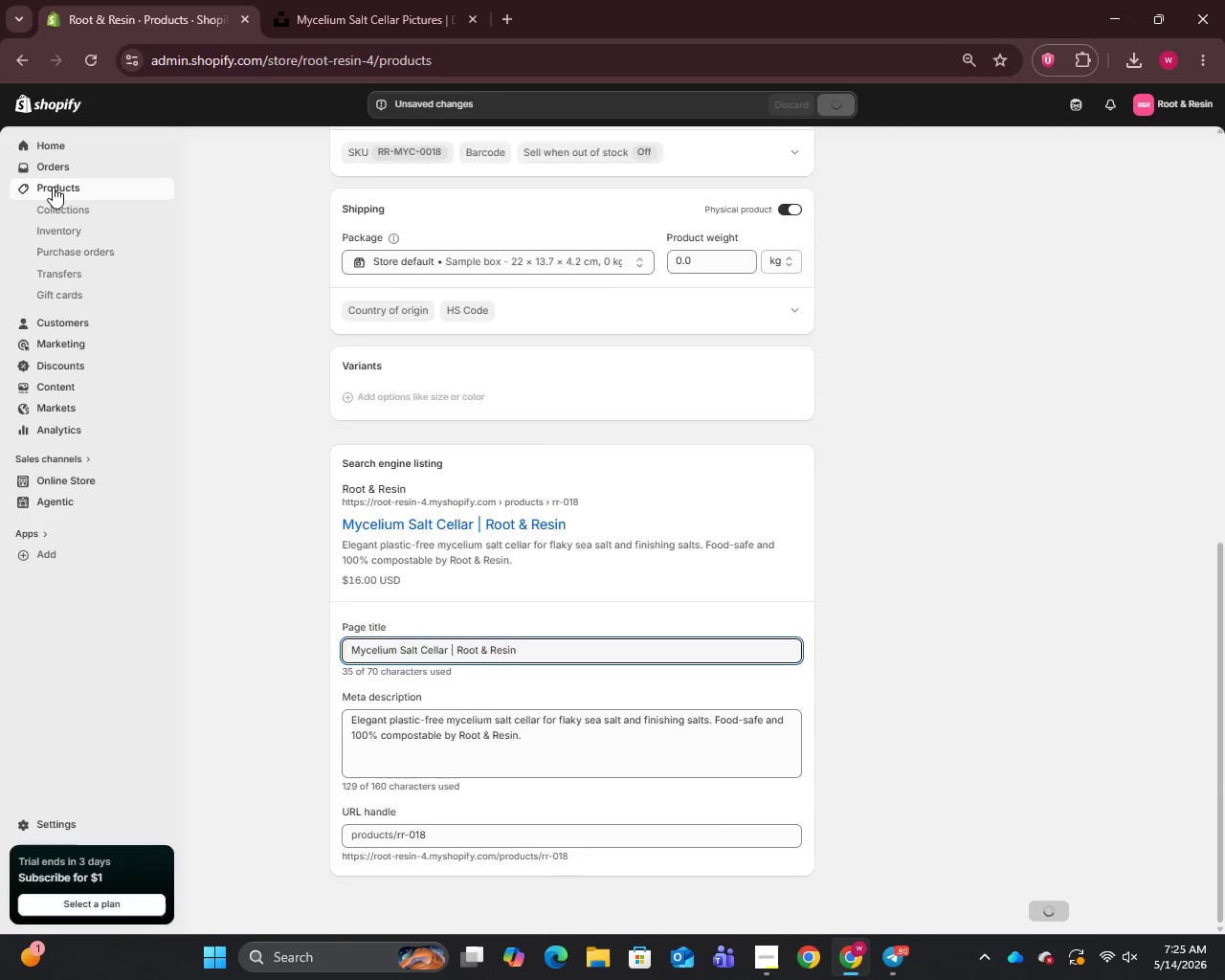 
left_click([523, 205])
 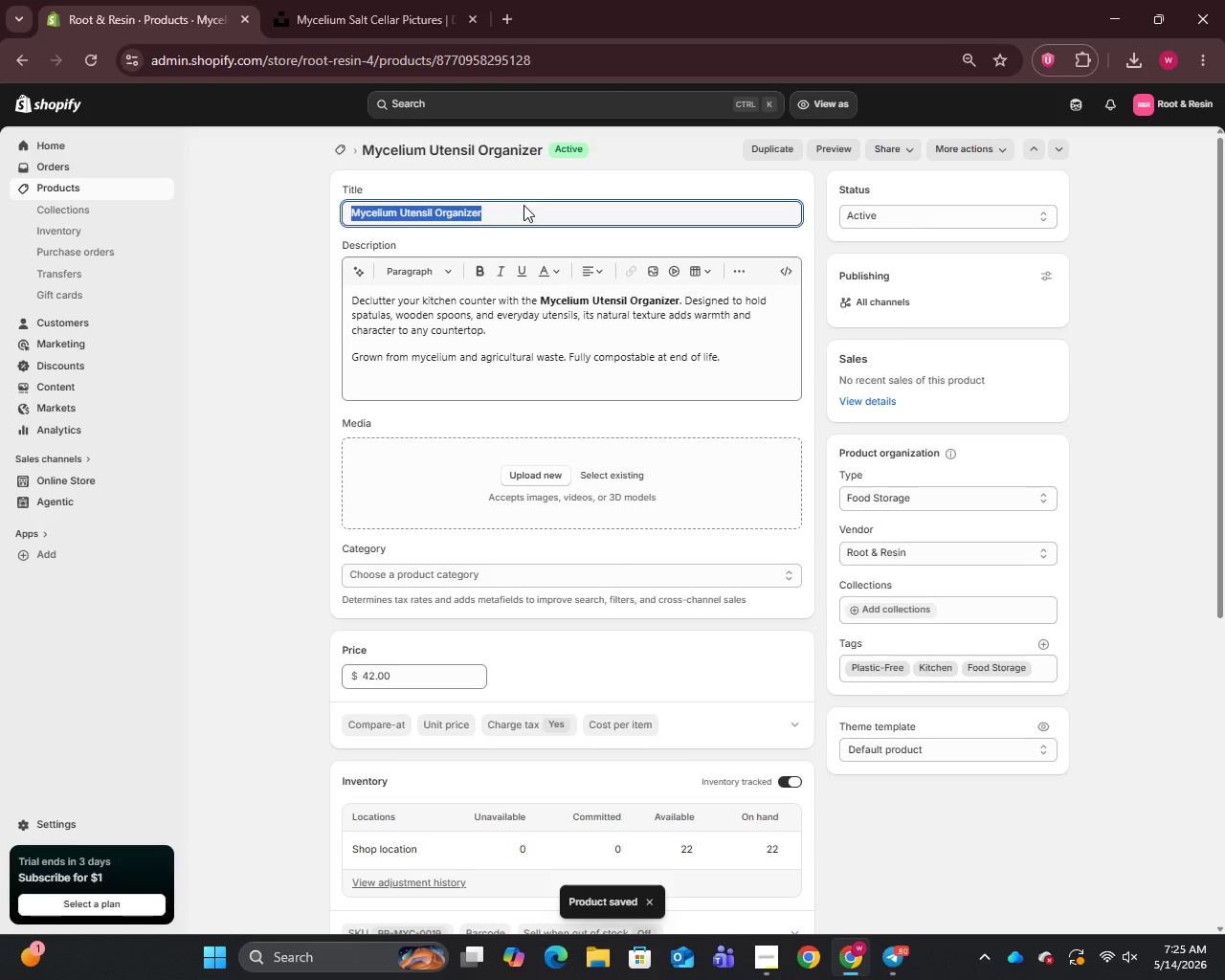 
key(Control+C)
 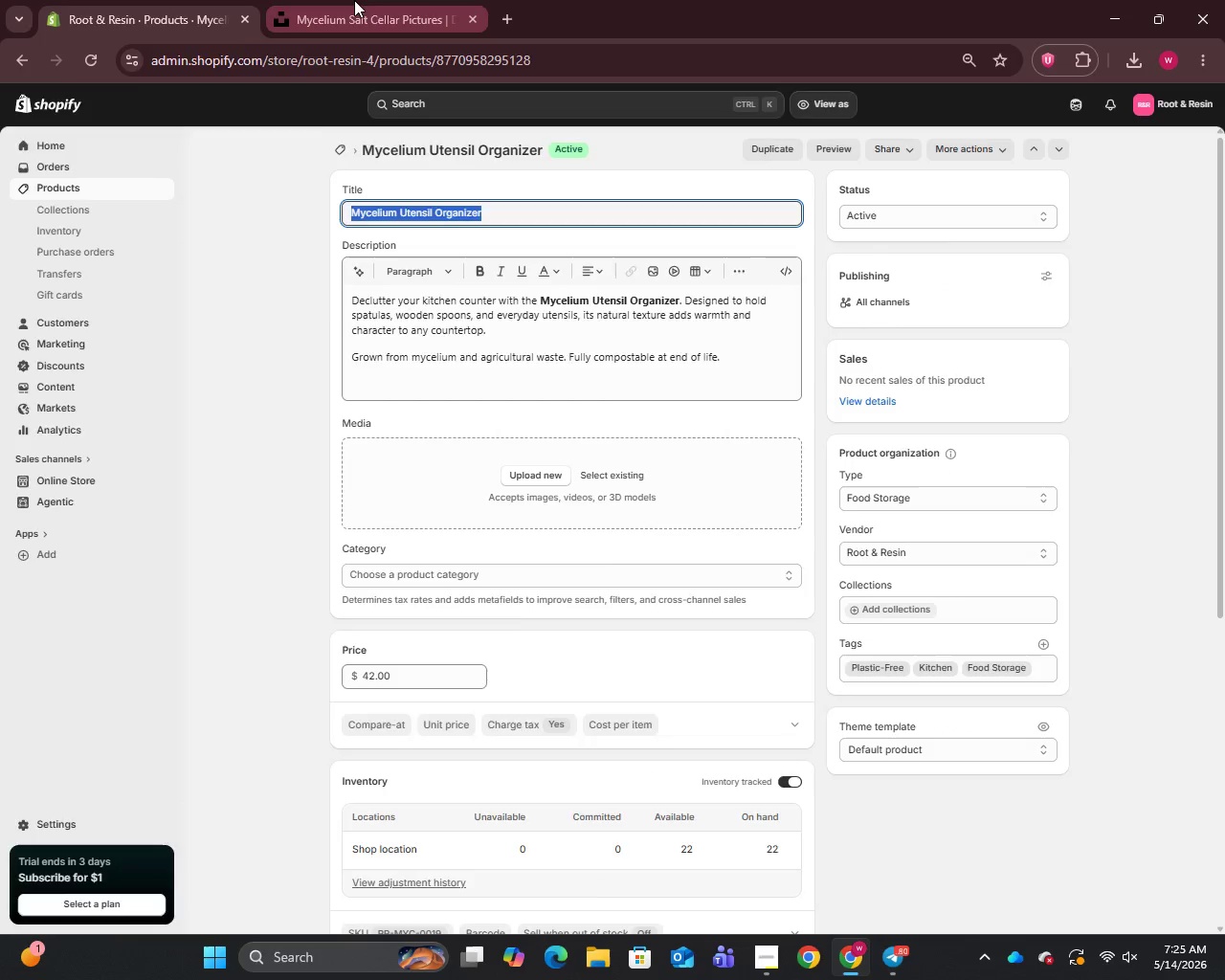 
left_click_drag(start_coordinate=[354, 0], to_coordinate=[355, 5])
 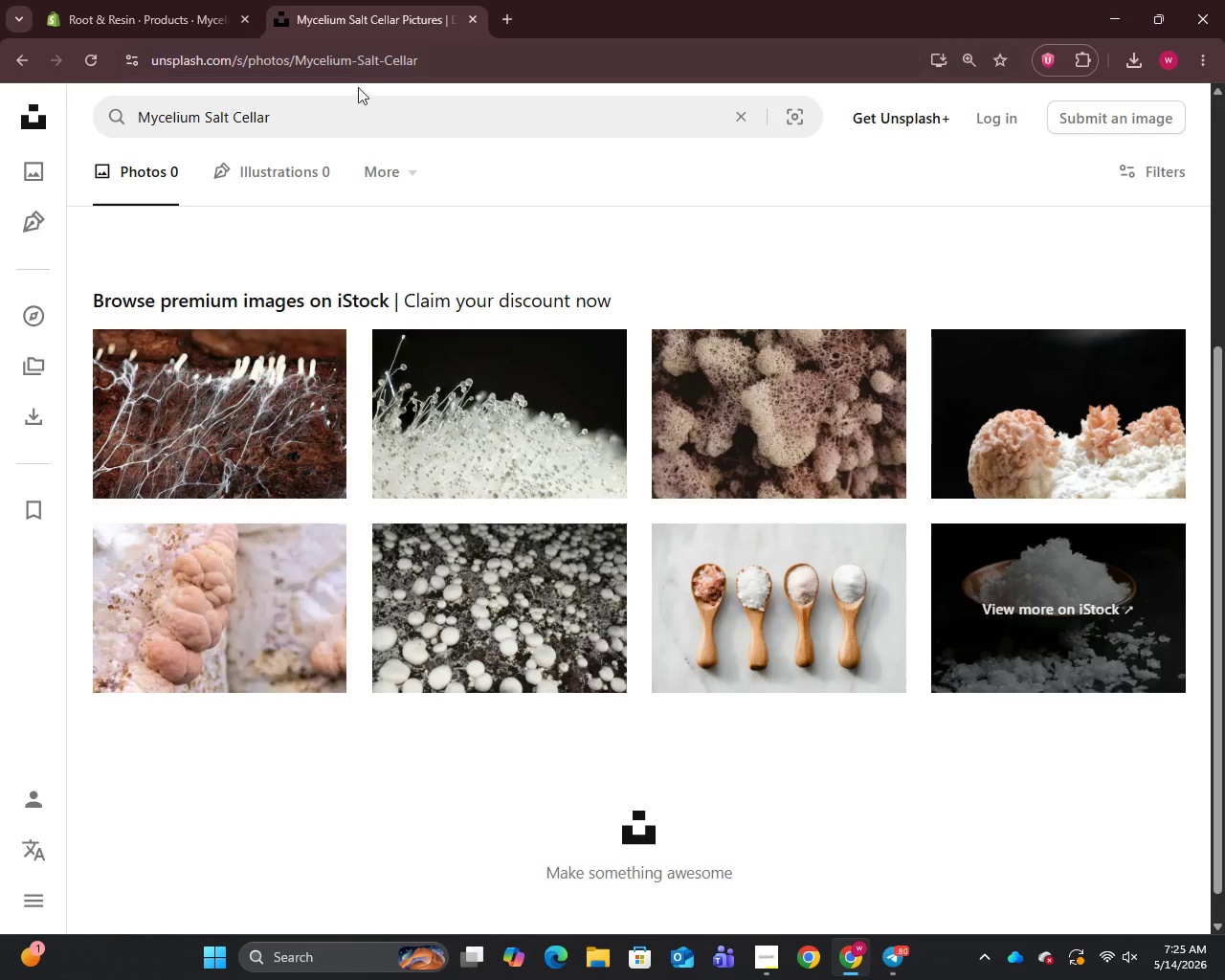 
left_click_drag(start_coordinate=[358, 84], to_coordinate=[358, 107])
 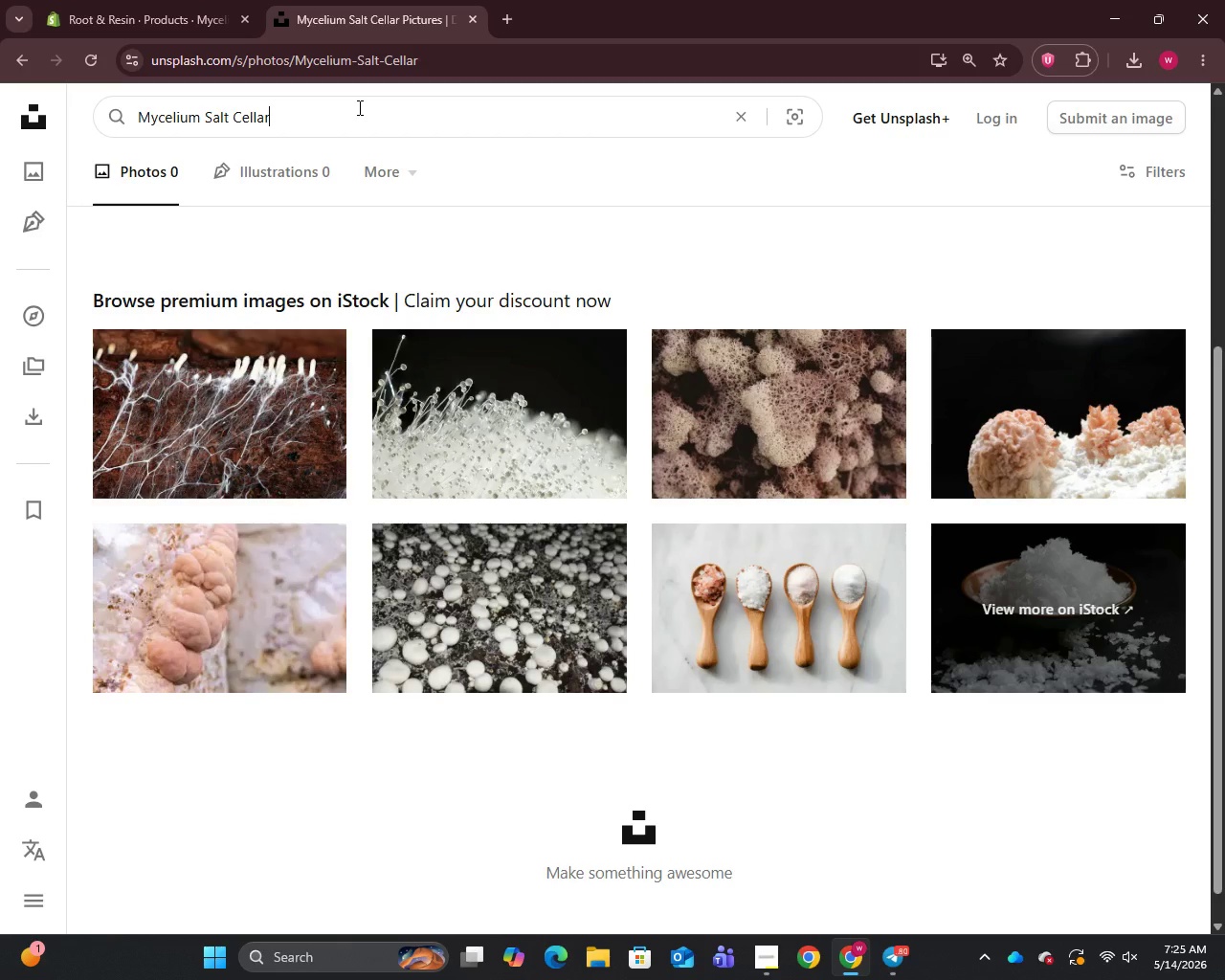 
left_click([358, 107])
 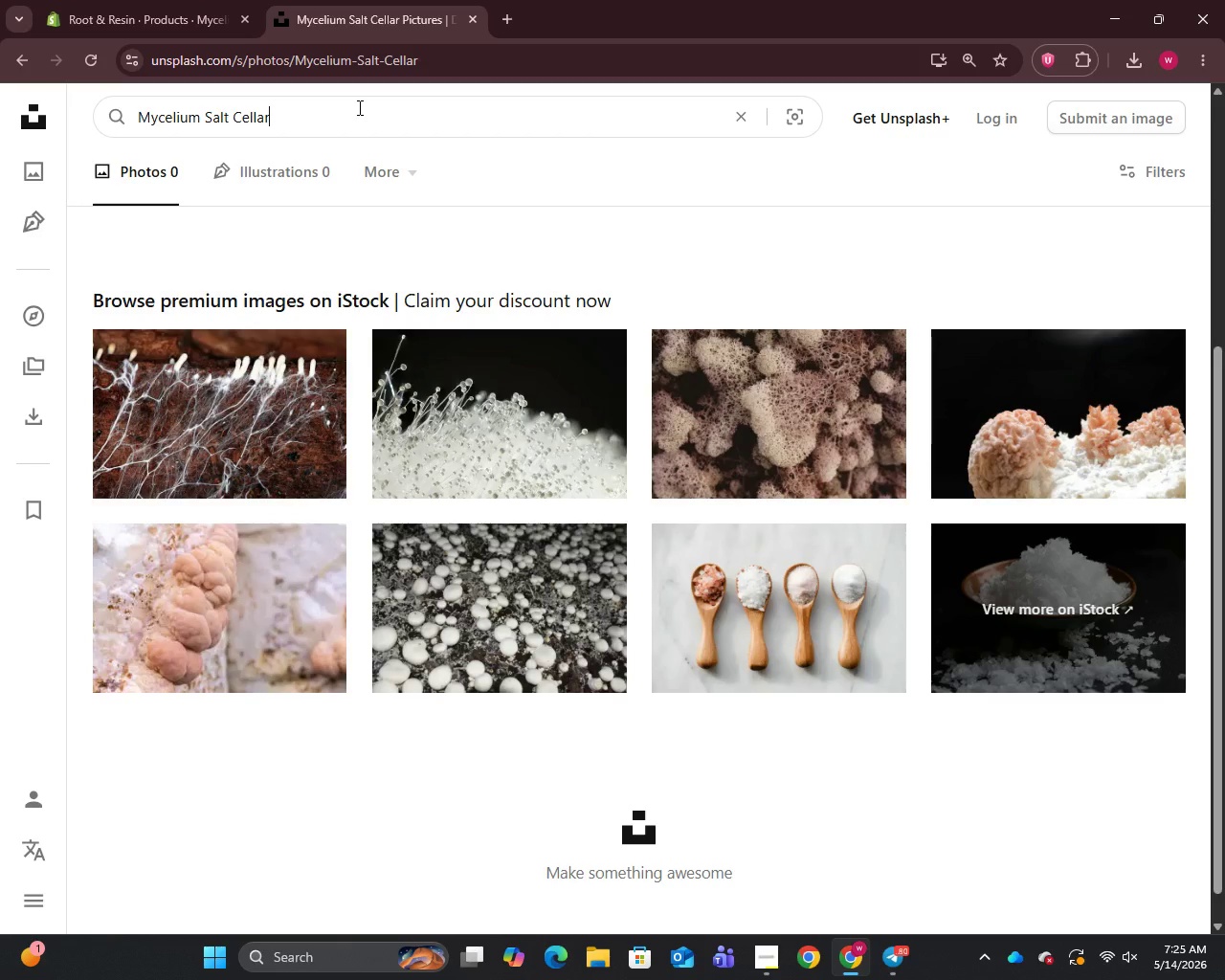 
key(Control+A)
 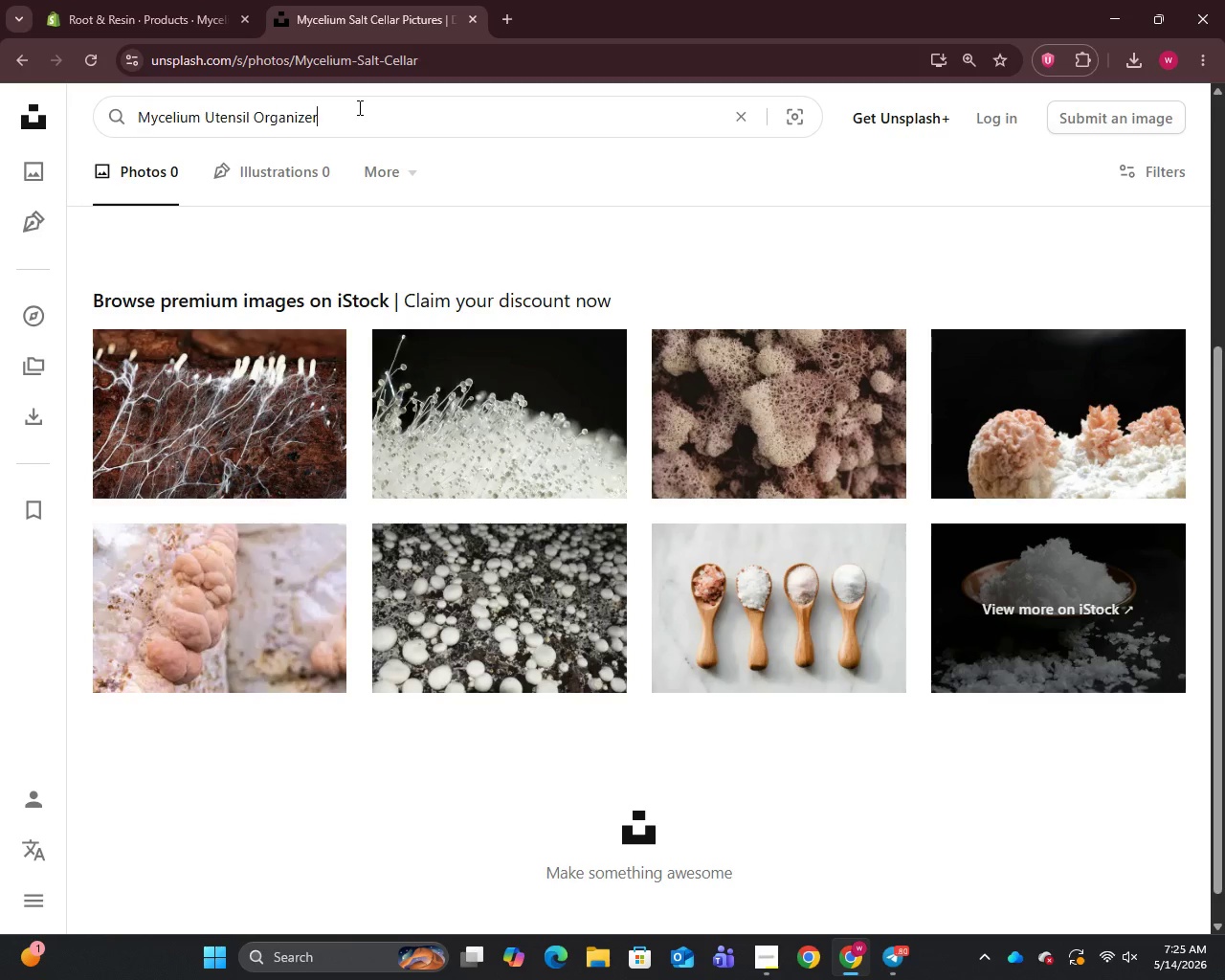 
key(Control+V)
 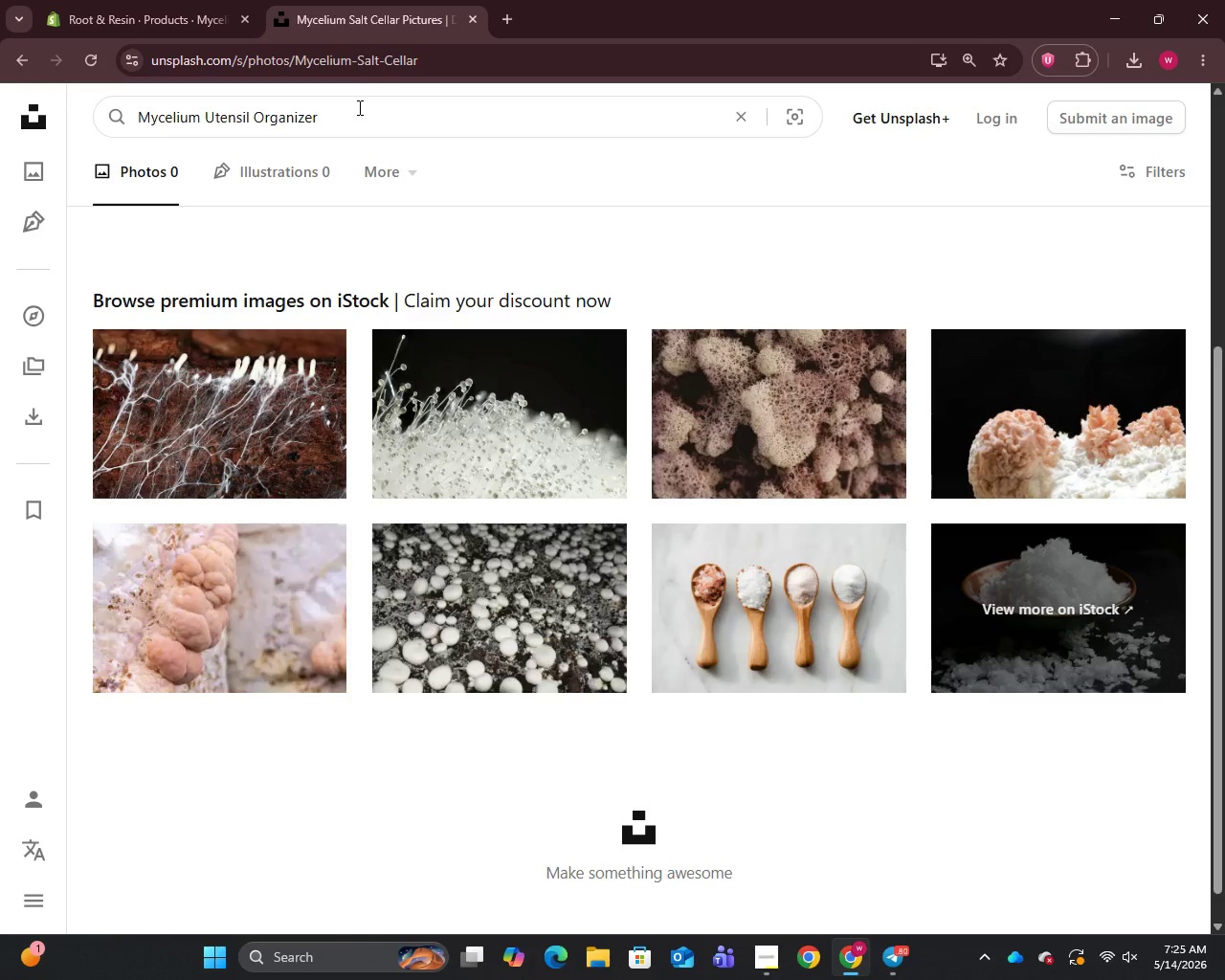 
key(Enter)
 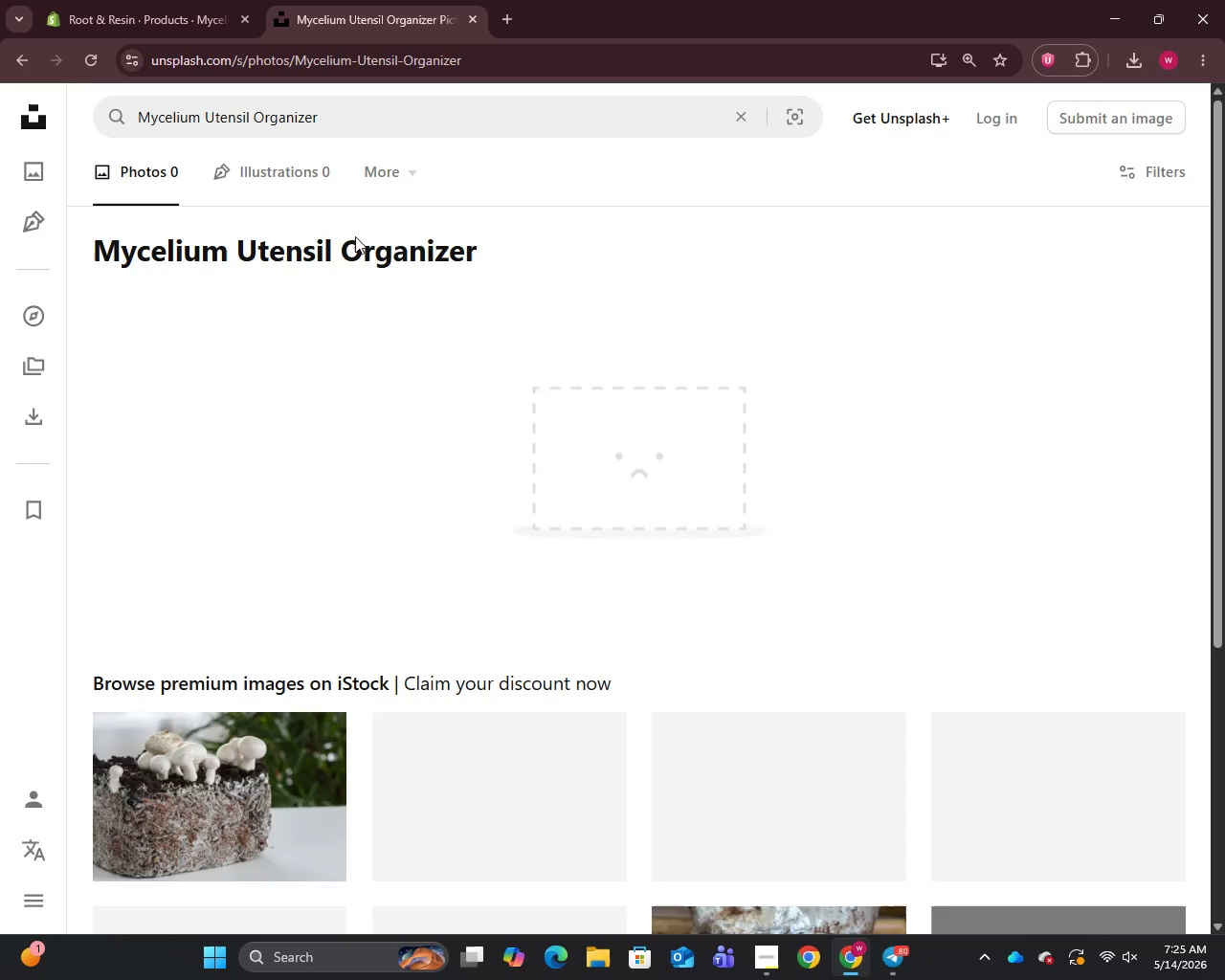 
scroll: coordinate [370, 398], scroll_direction: down, amount: 3.0
 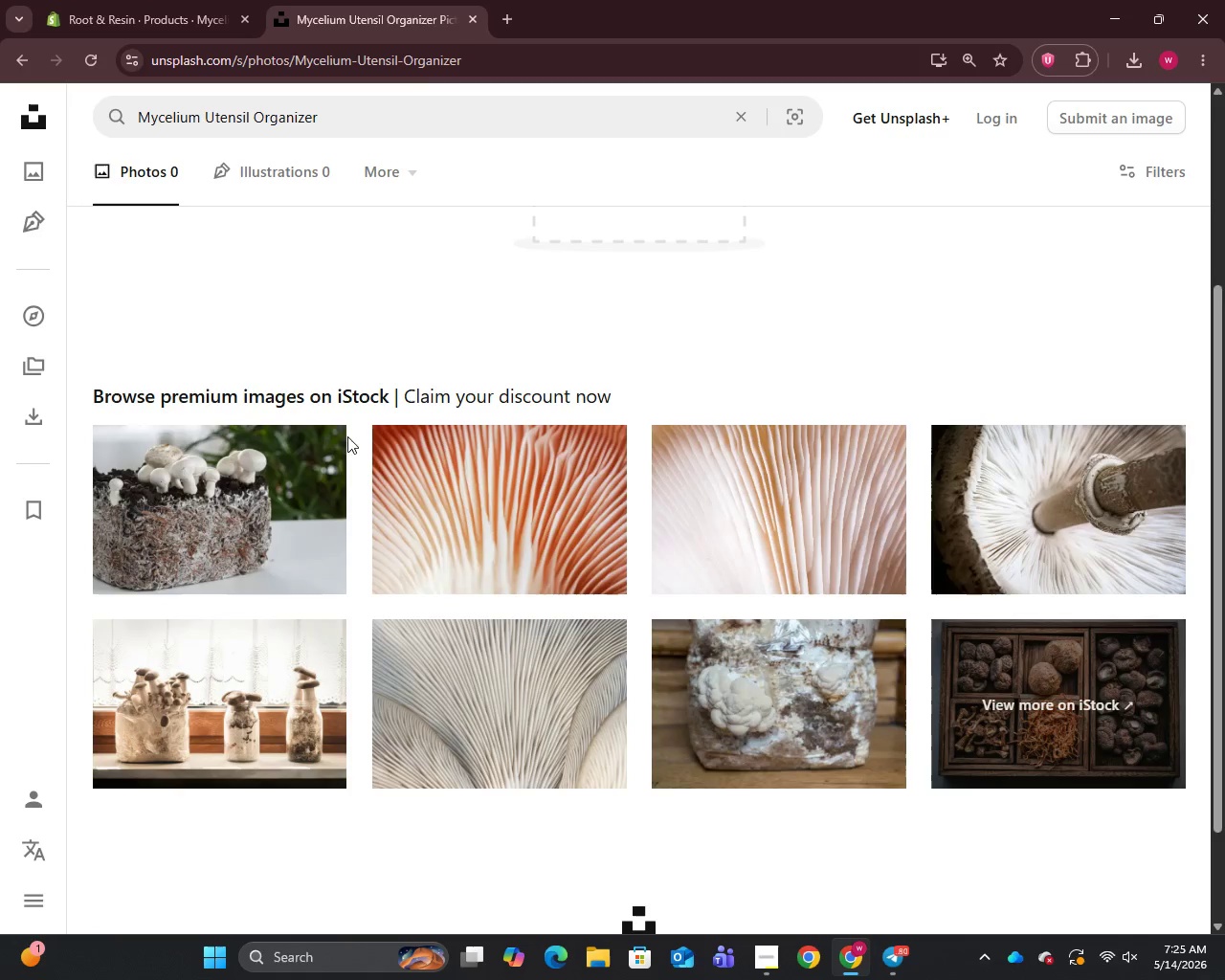 
right_click([235, 690])
 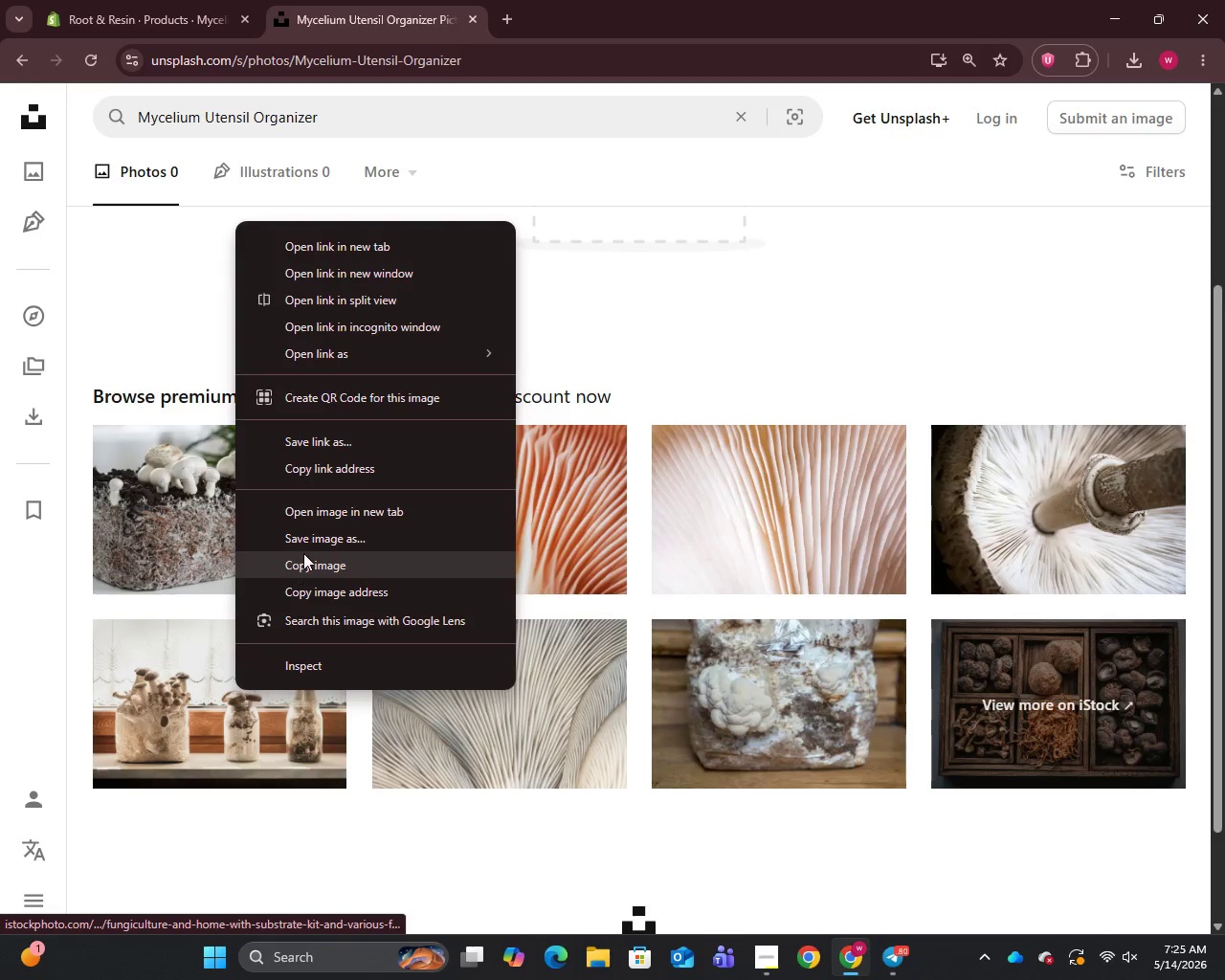 
left_click([310, 543])
 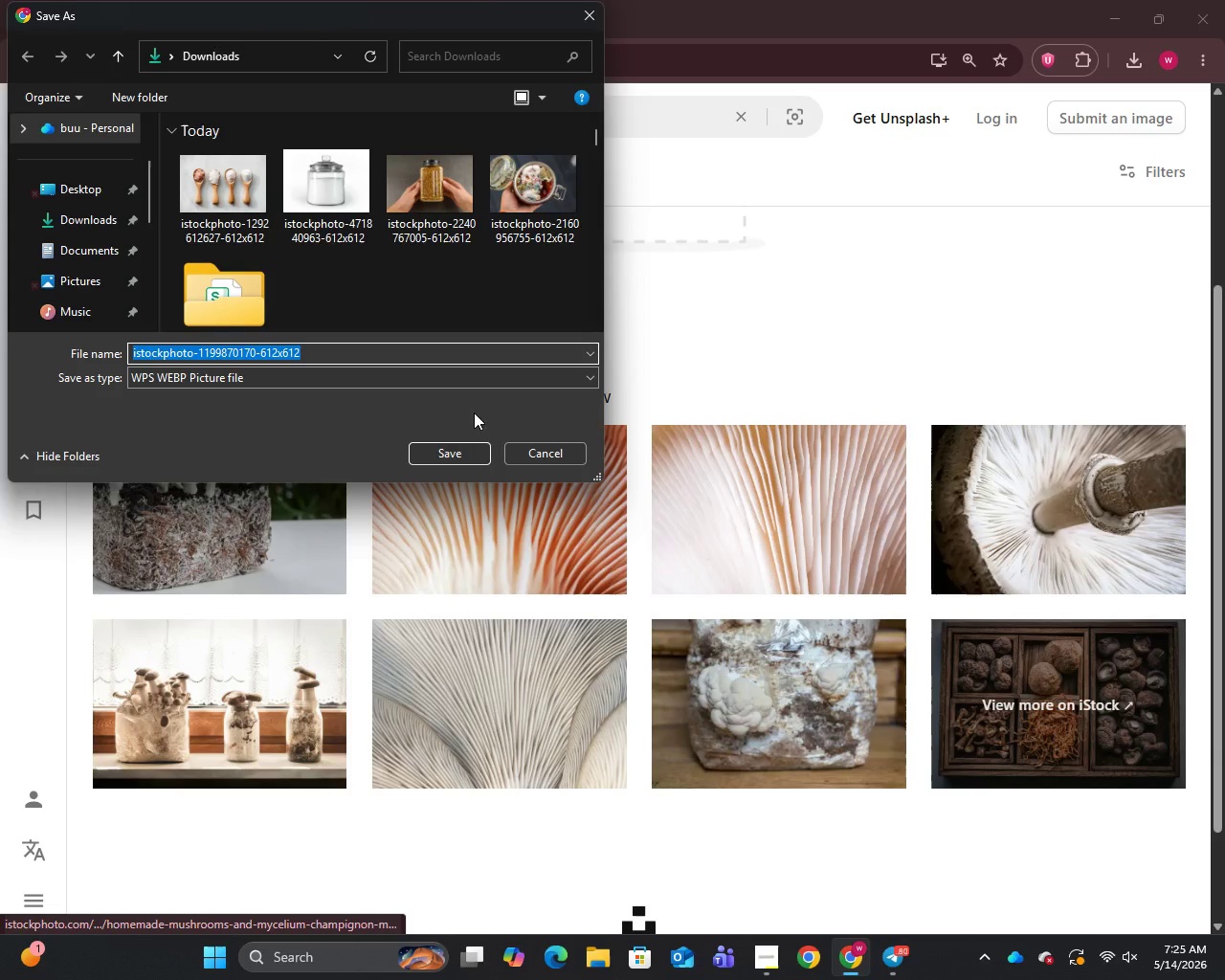 
left_click([449, 453])
 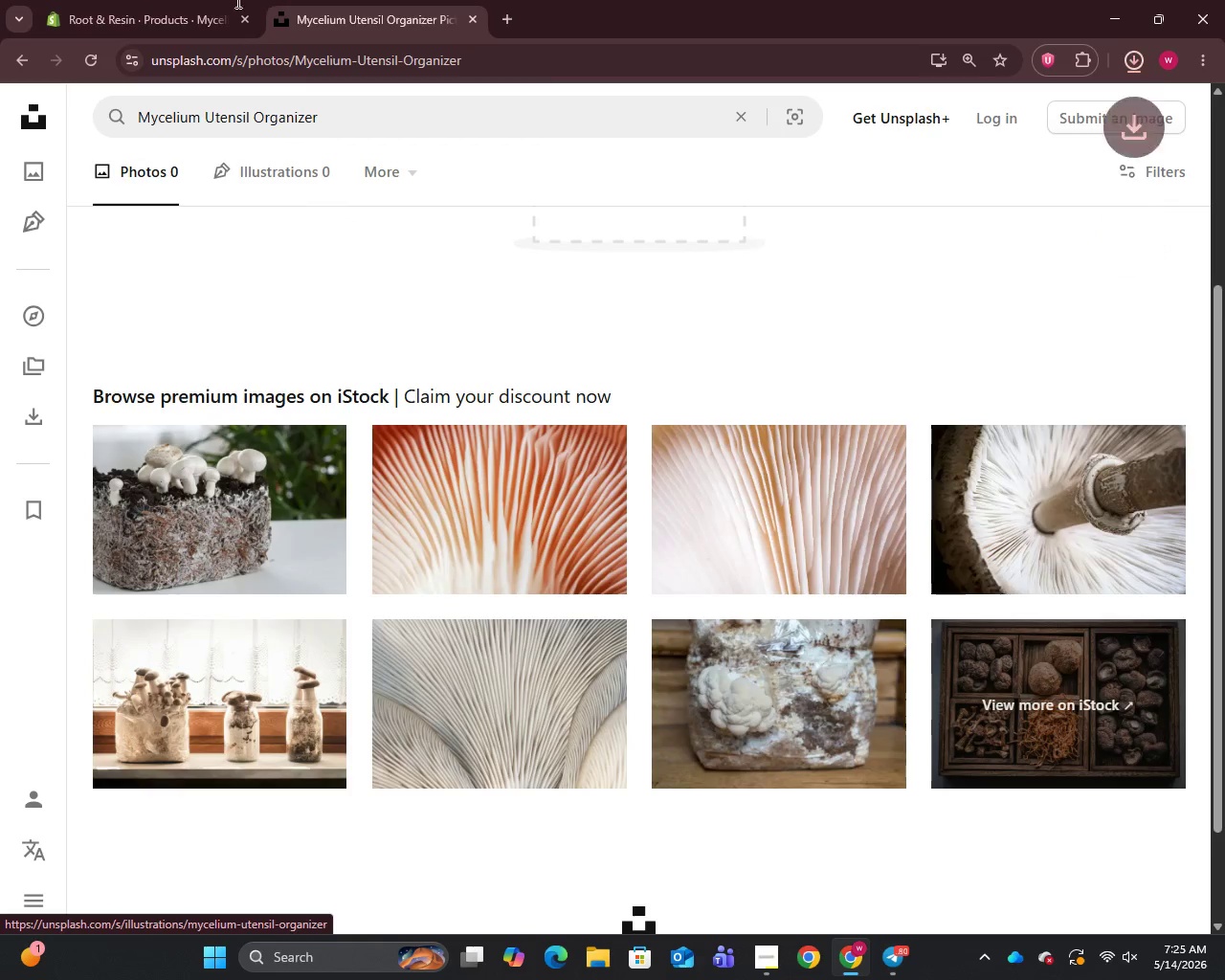 
left_click([149, 0])
 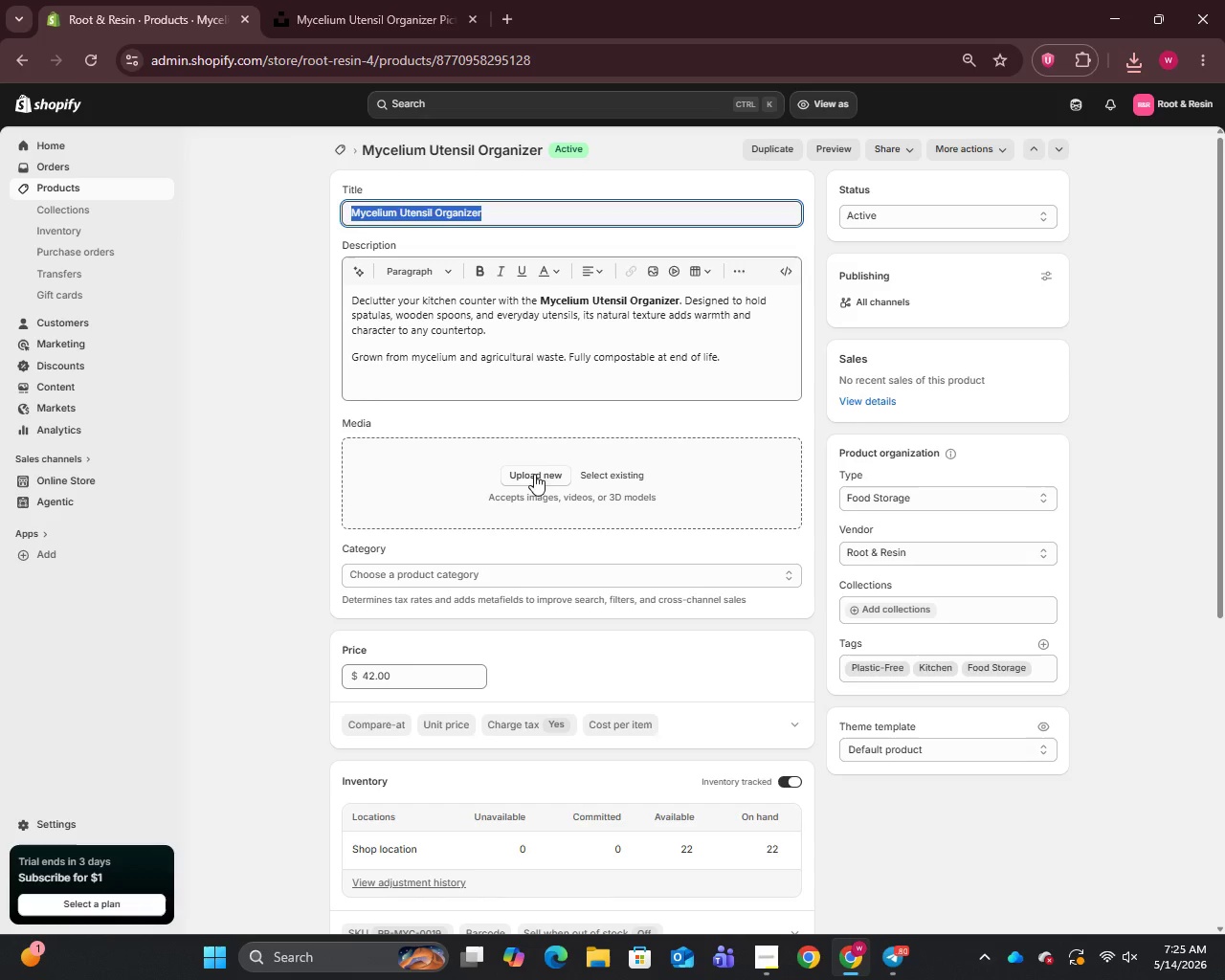 
left_click([531, 474])
 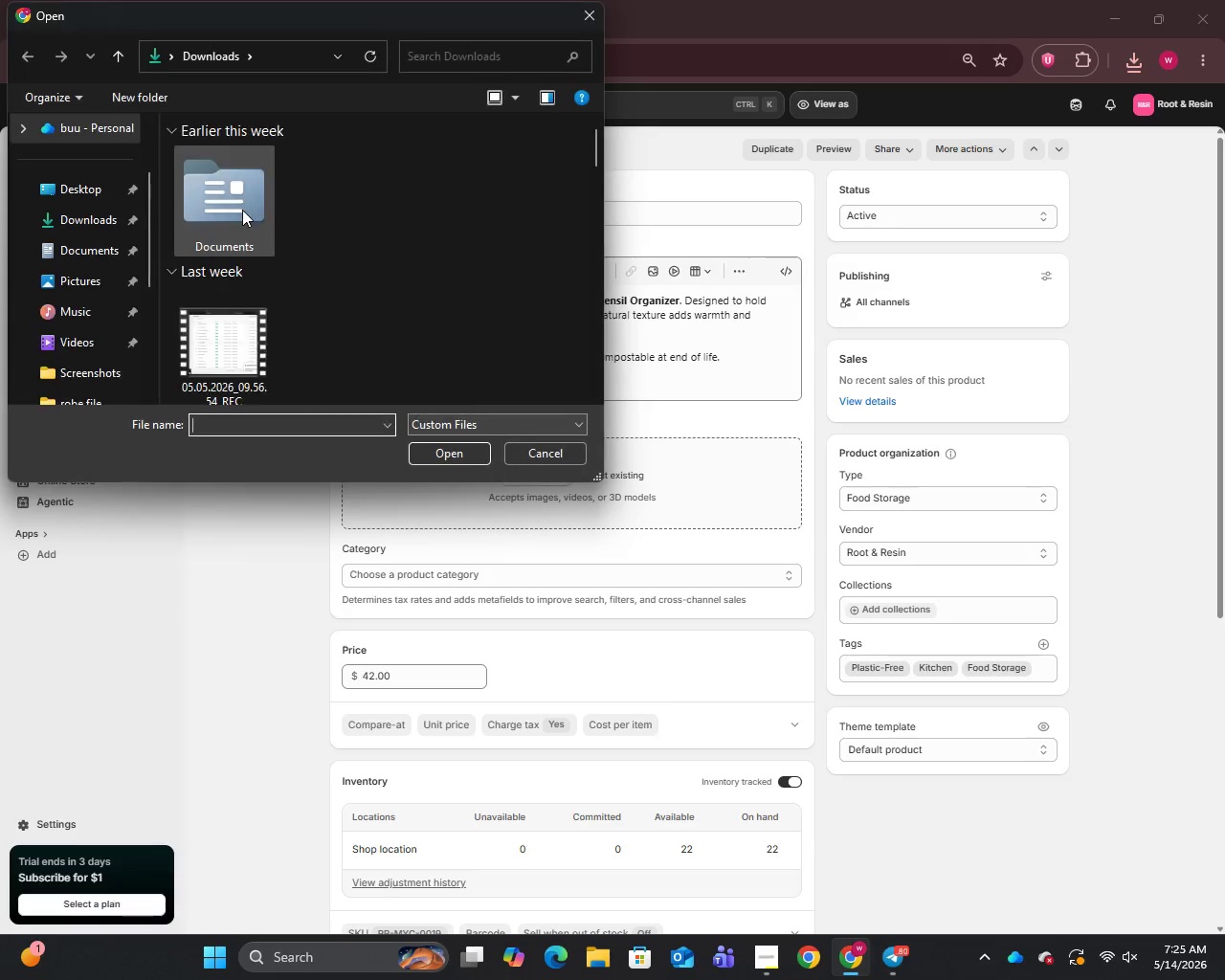 
left_click([239, 209])
 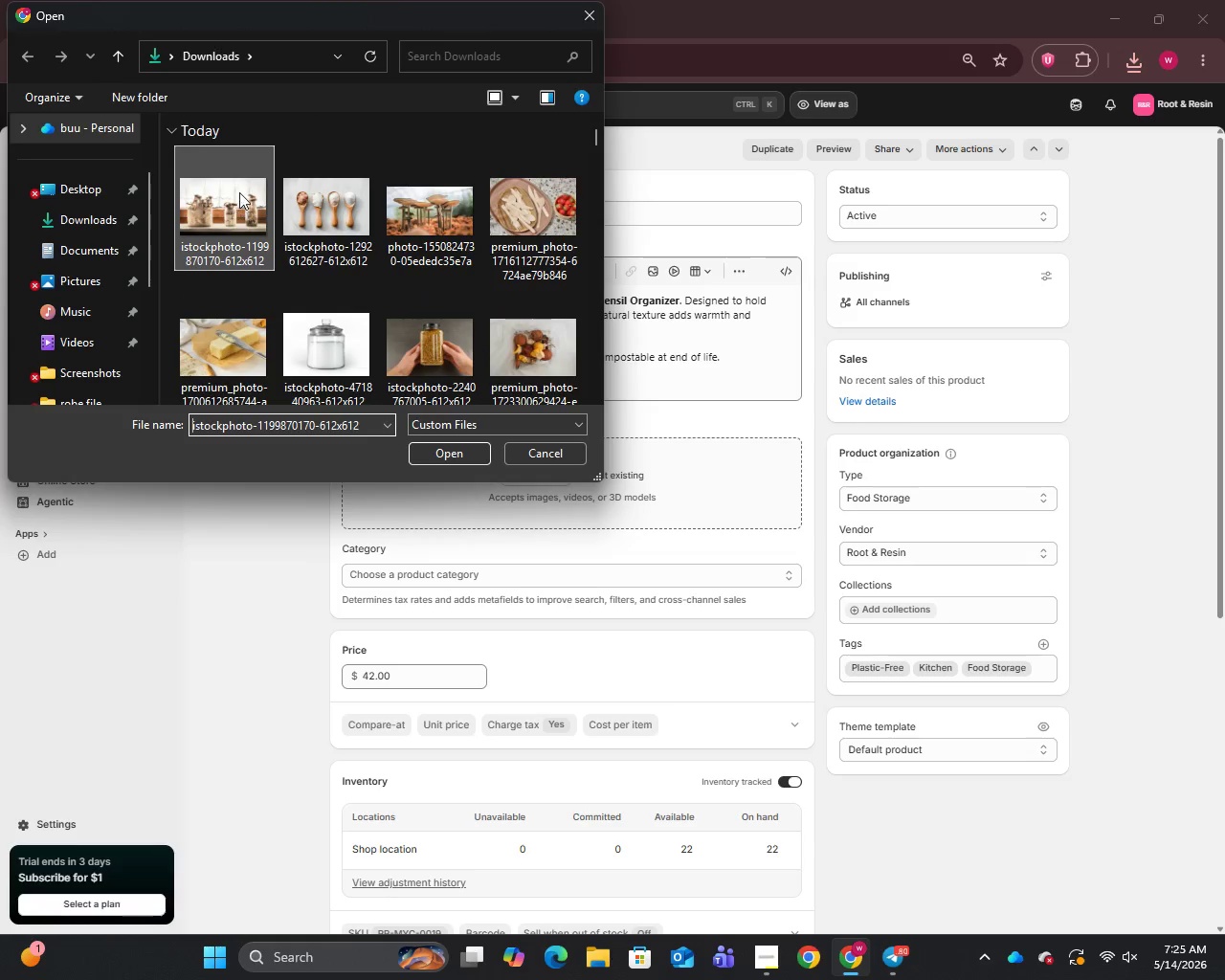 
left_click([239, 193])
 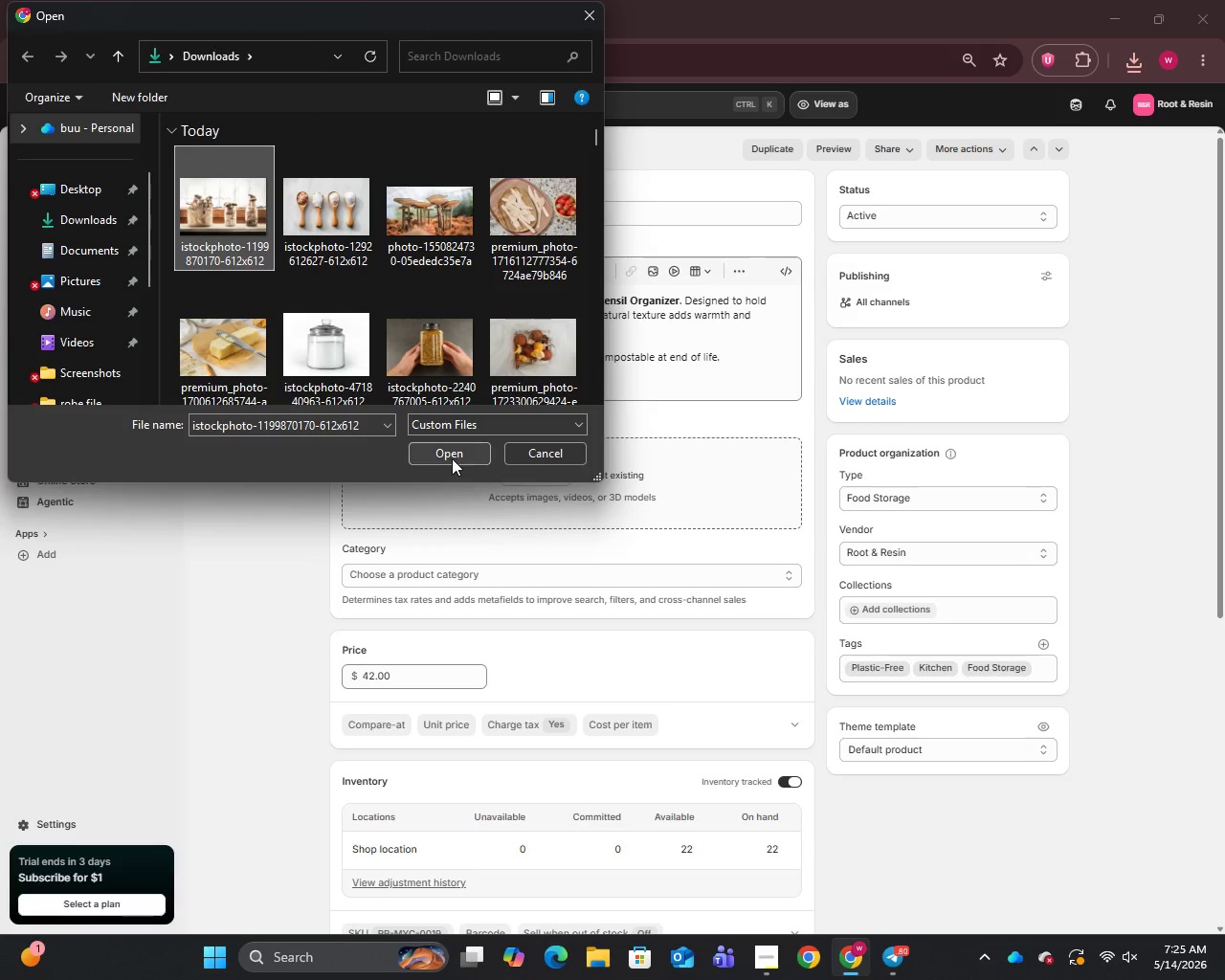 
left_click([451, 457])
 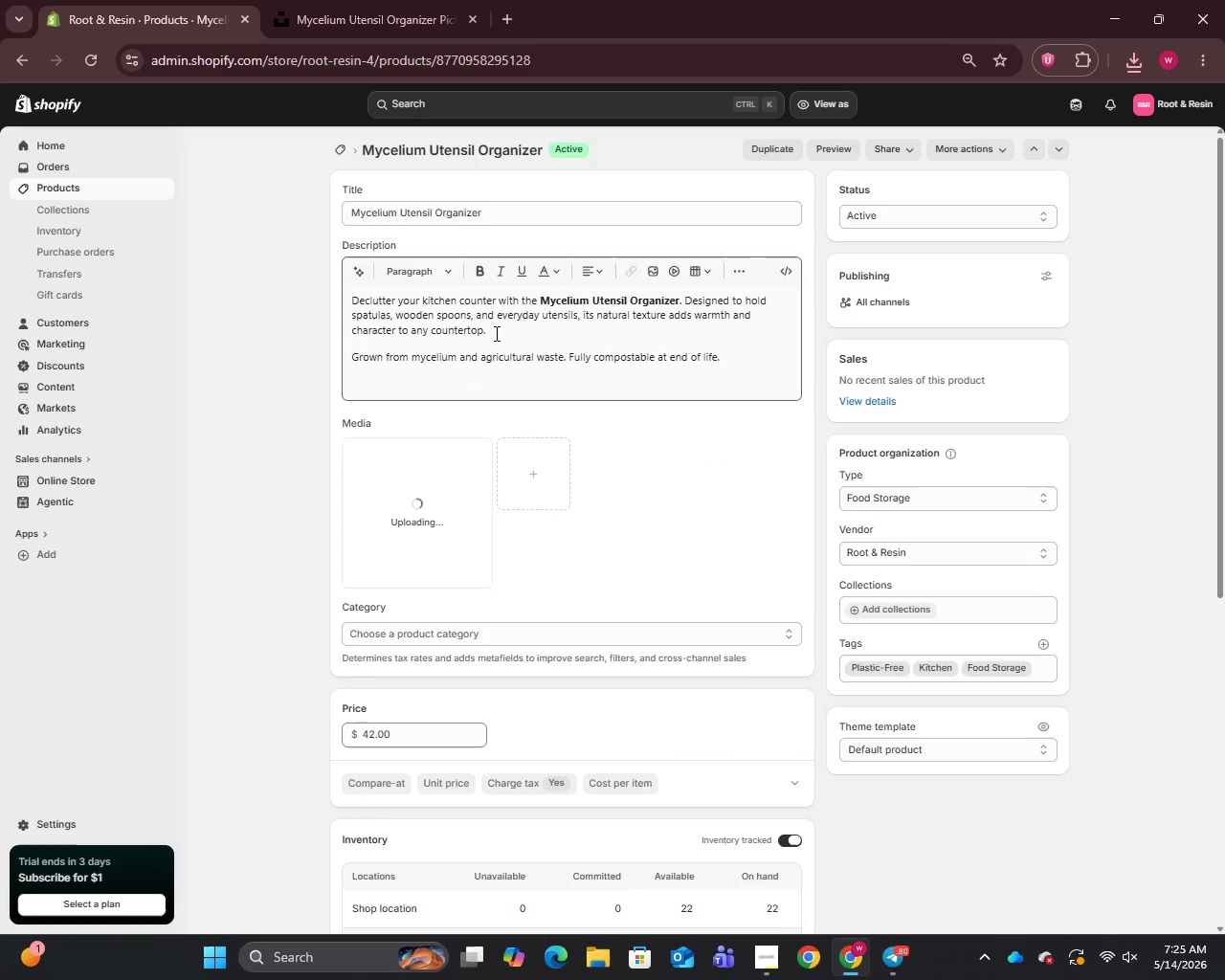 
left_click([496, 332])
 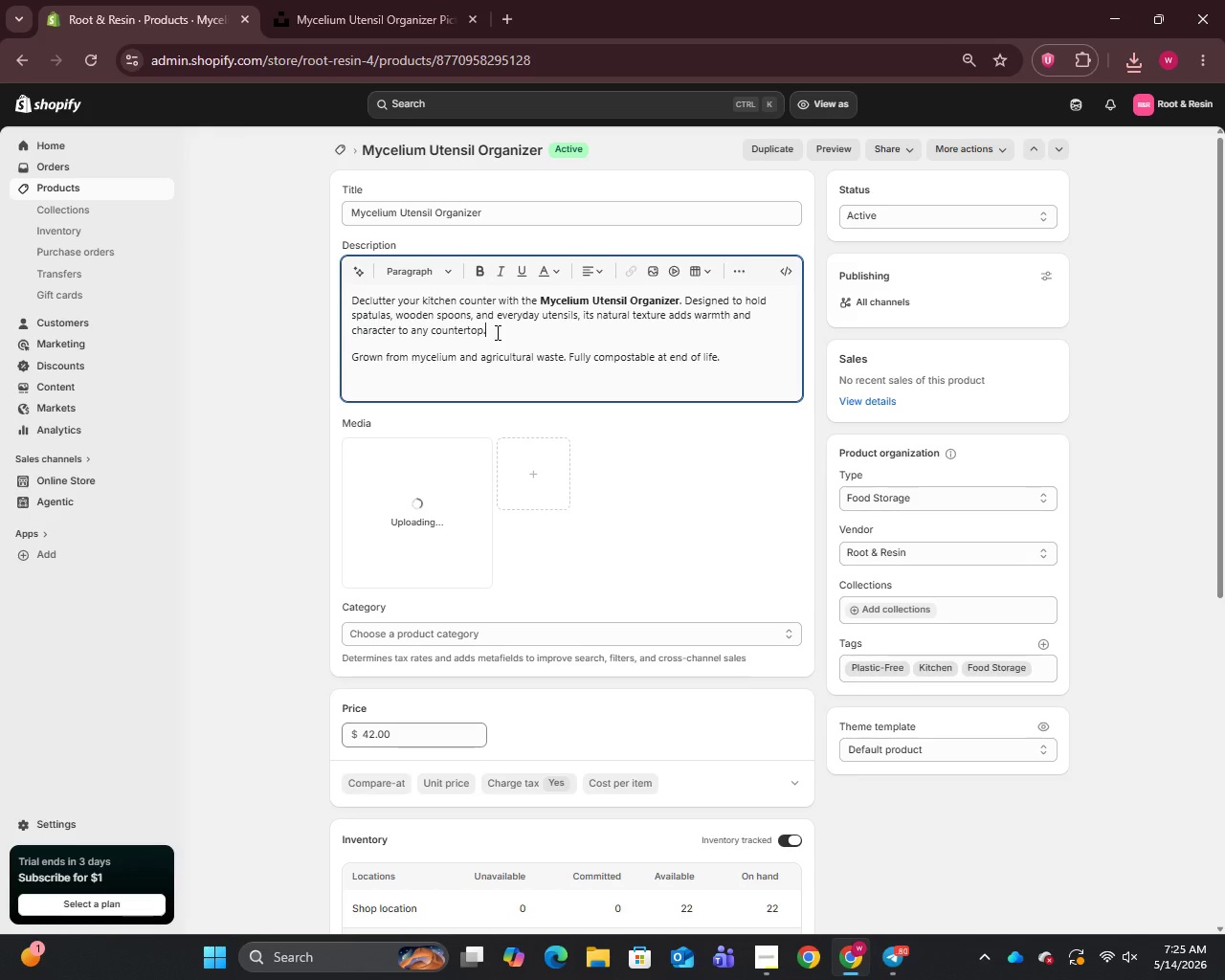 
key(Space)
 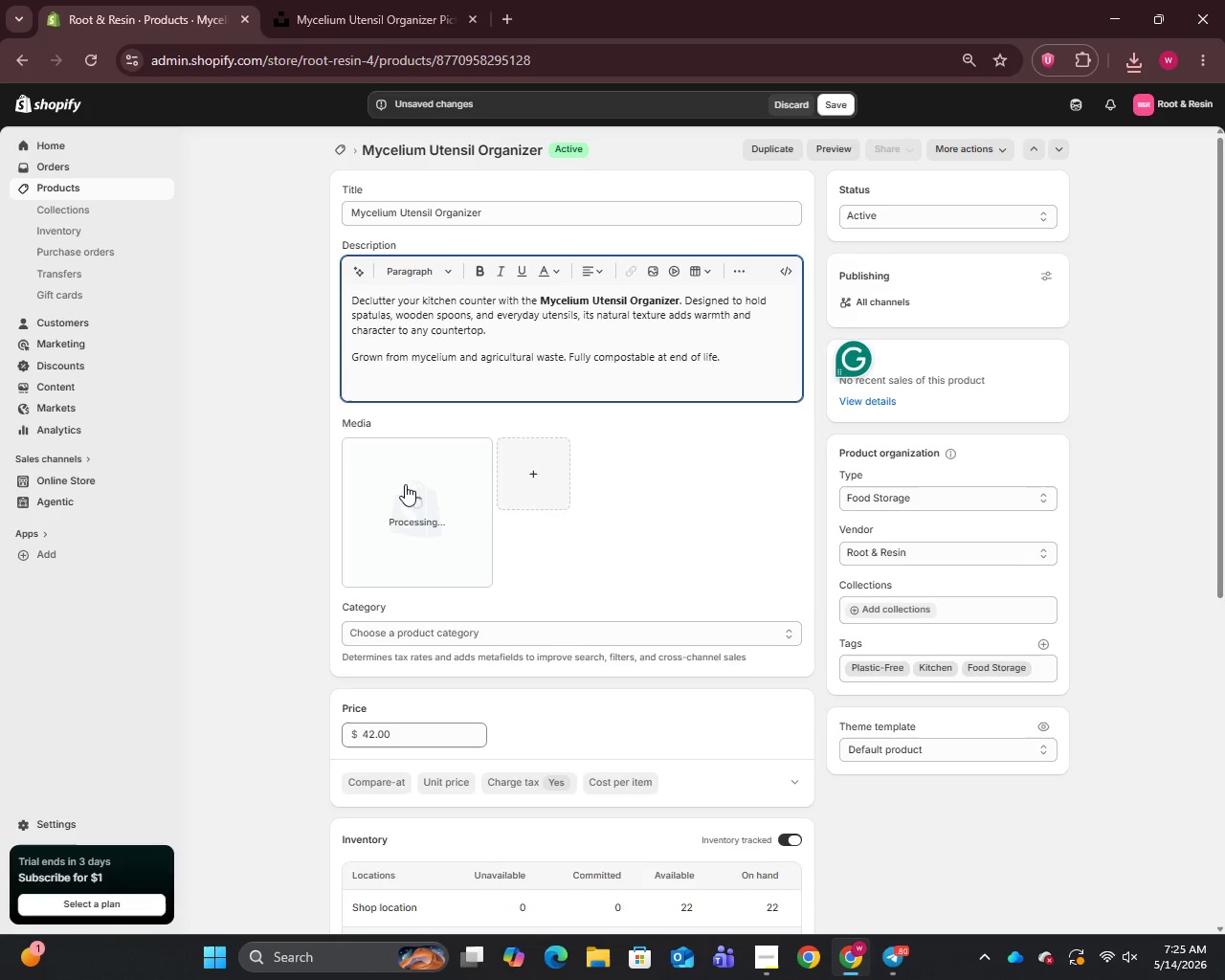 
left_click([405, 484])
 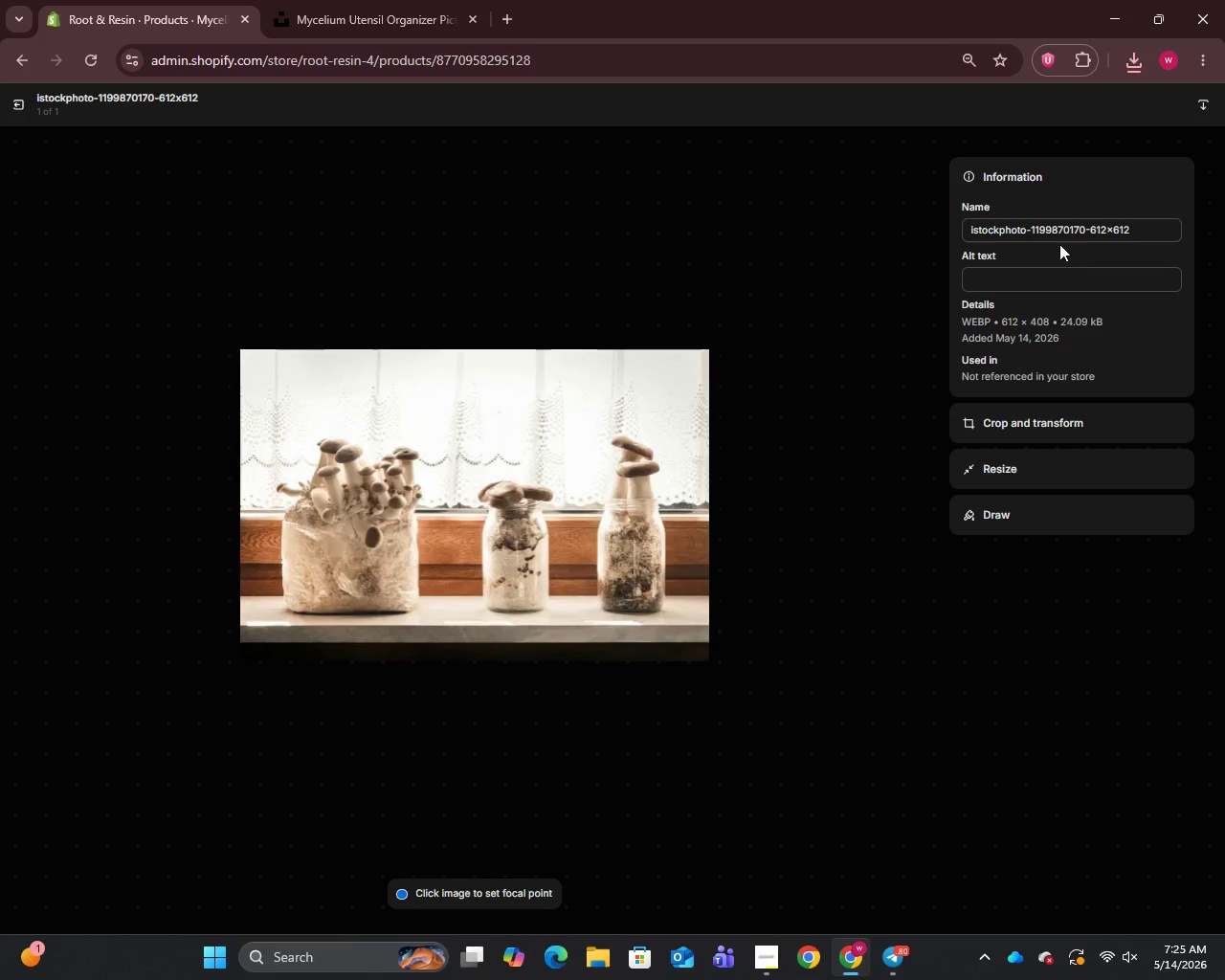 
key(Control+A)
 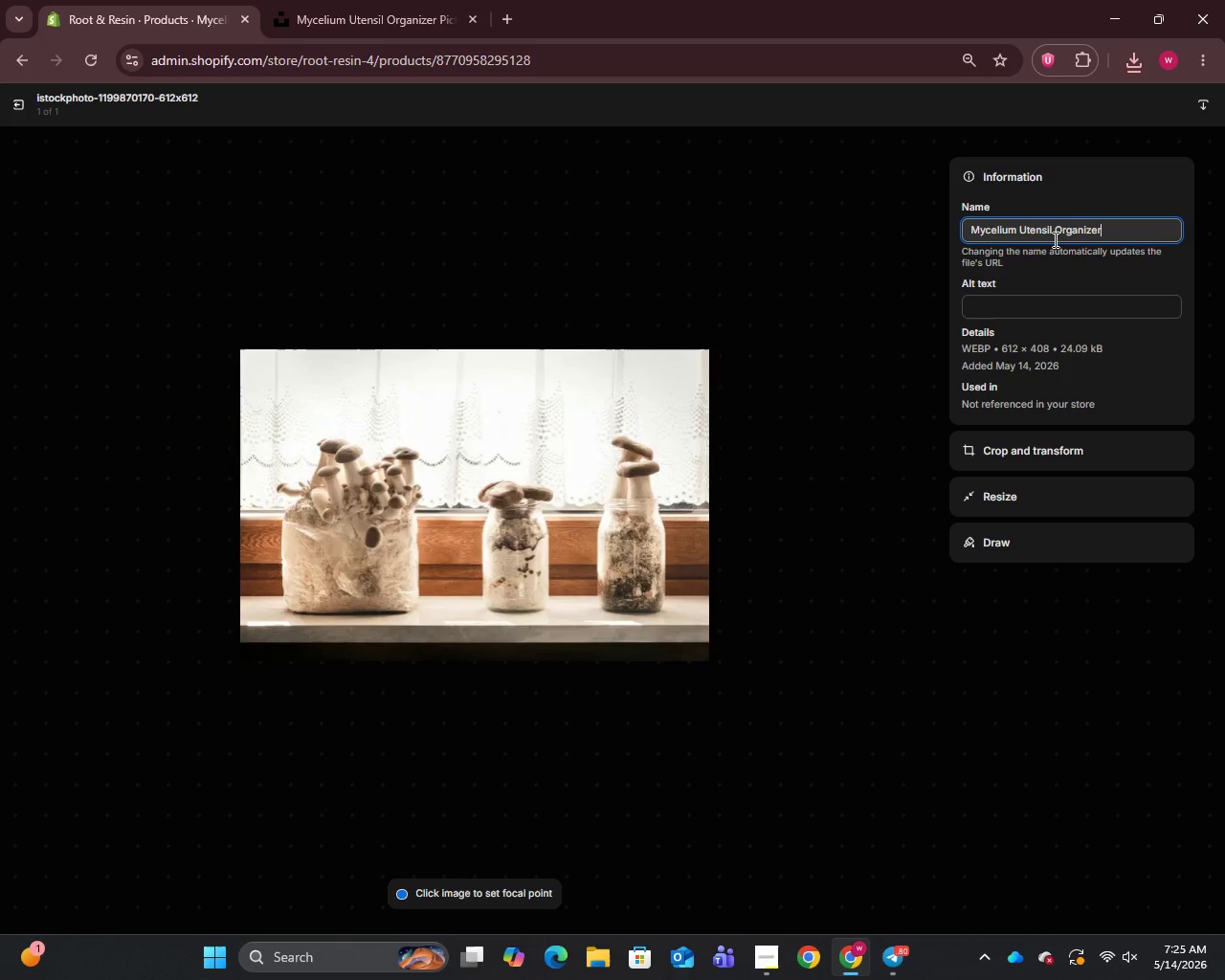 
key(Control+V)
 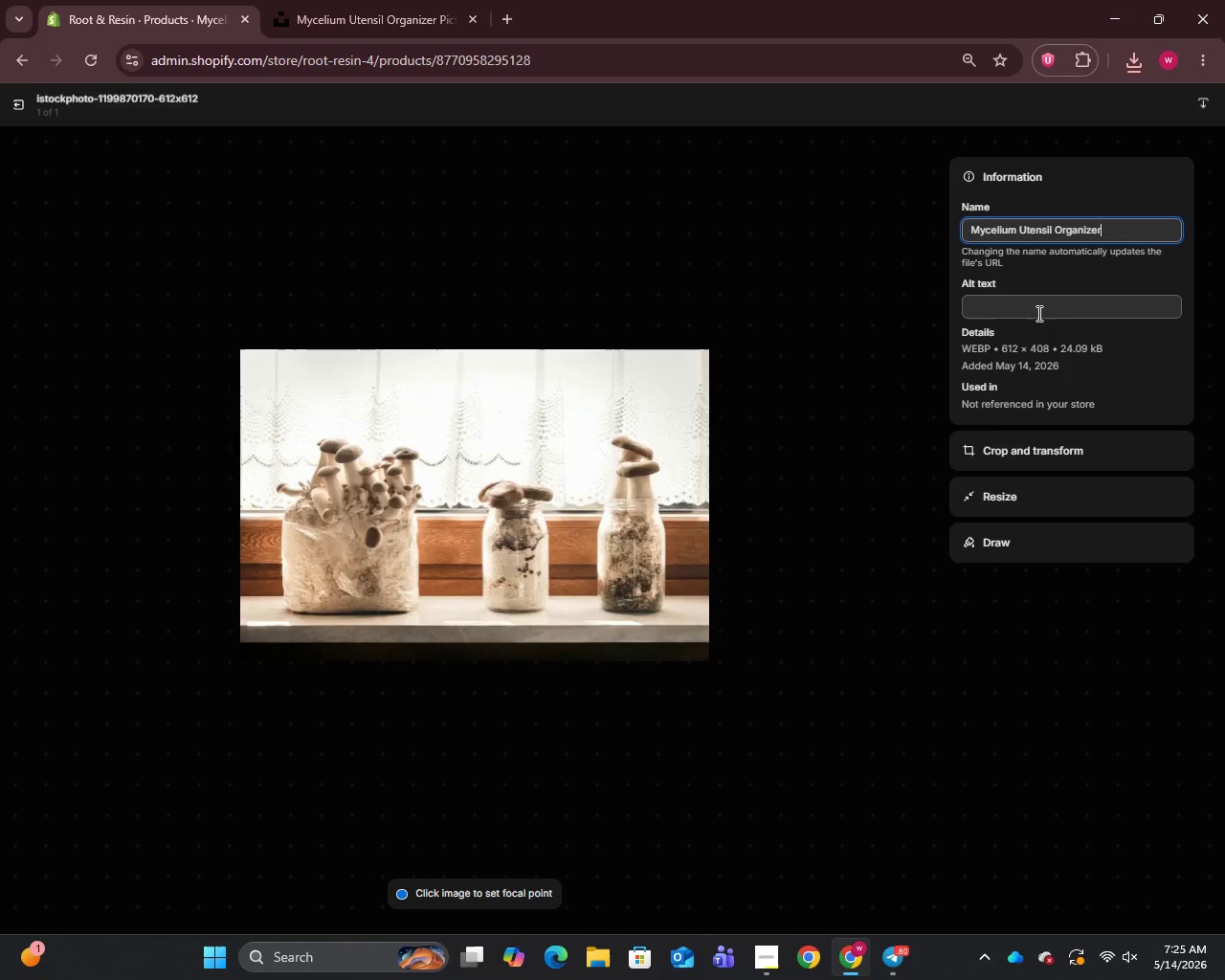 
left_click([1037, 313])
 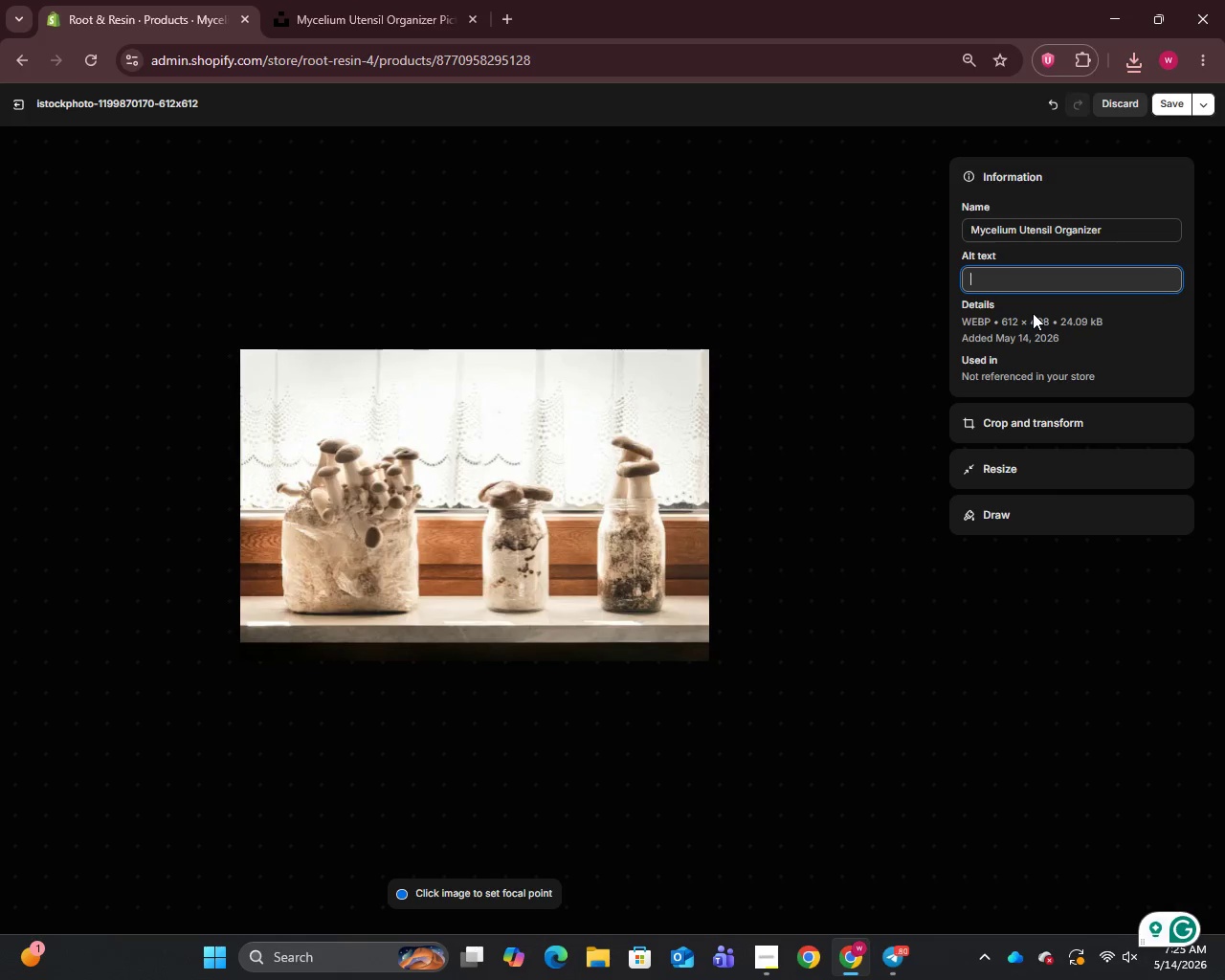 
type(Mycelium Utensil Organizer on a kitchen counter - plastic-free counter )
 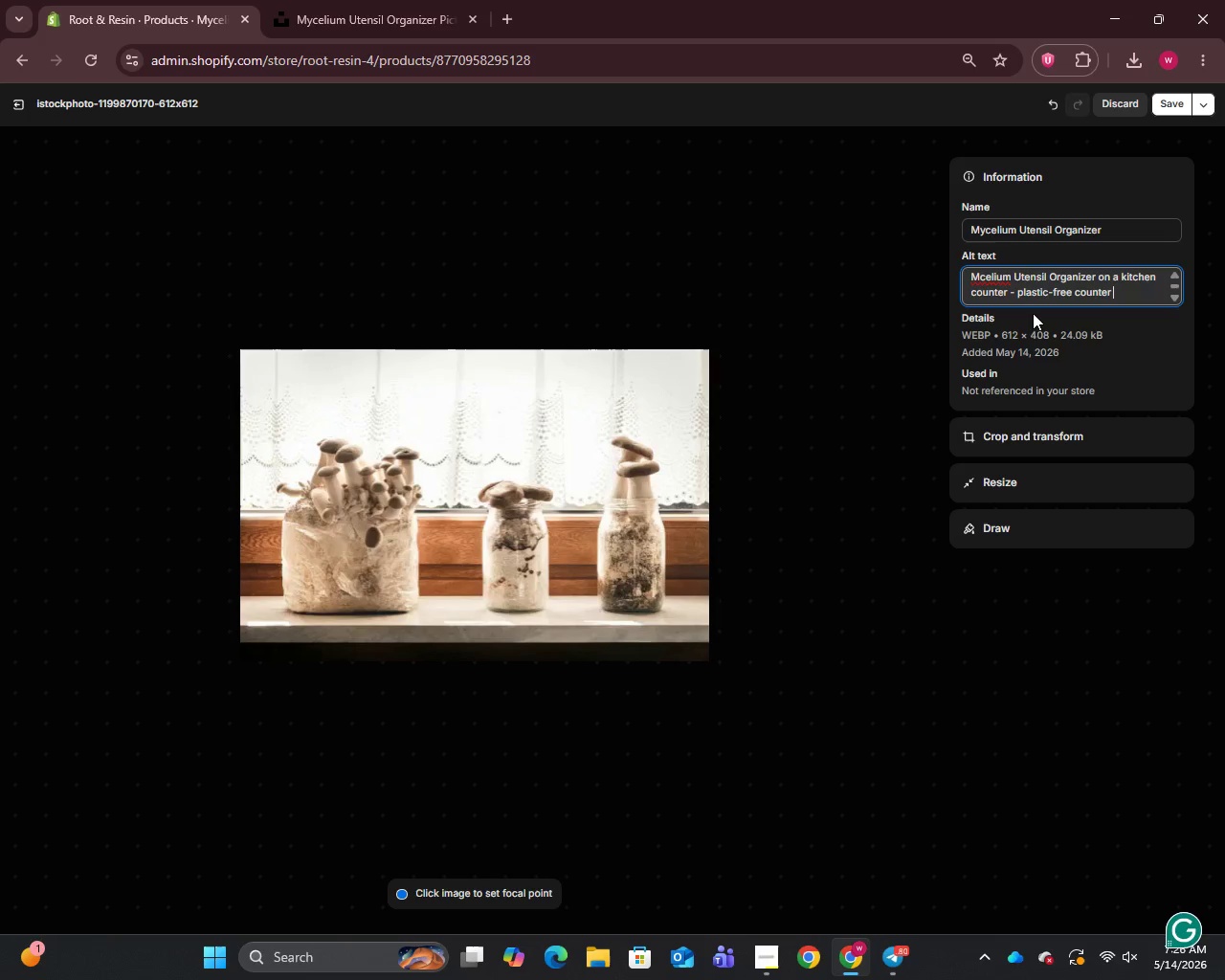 
key(Backspace)
type(top storage by Root & Resin)
 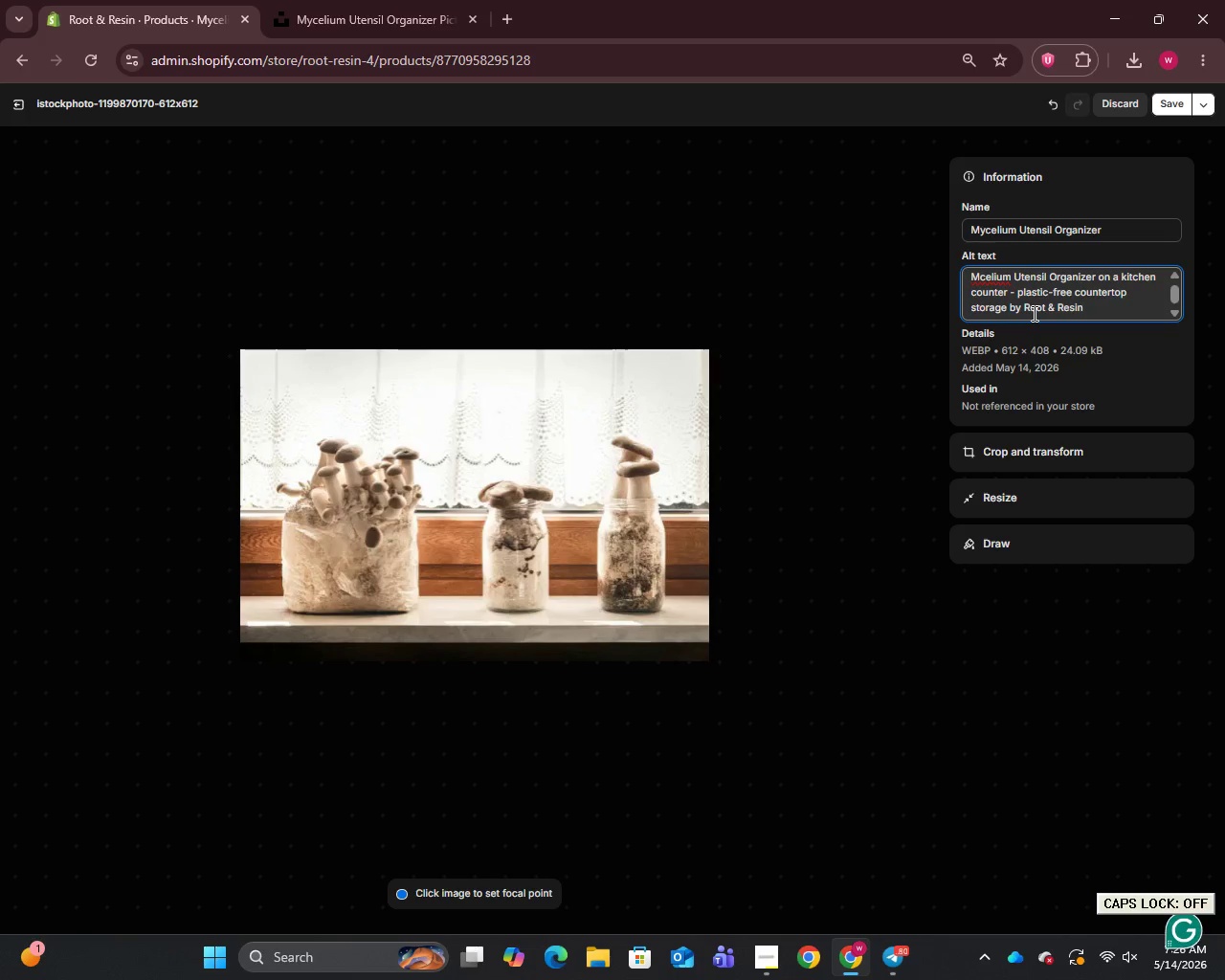 
left_click([981, 274])
 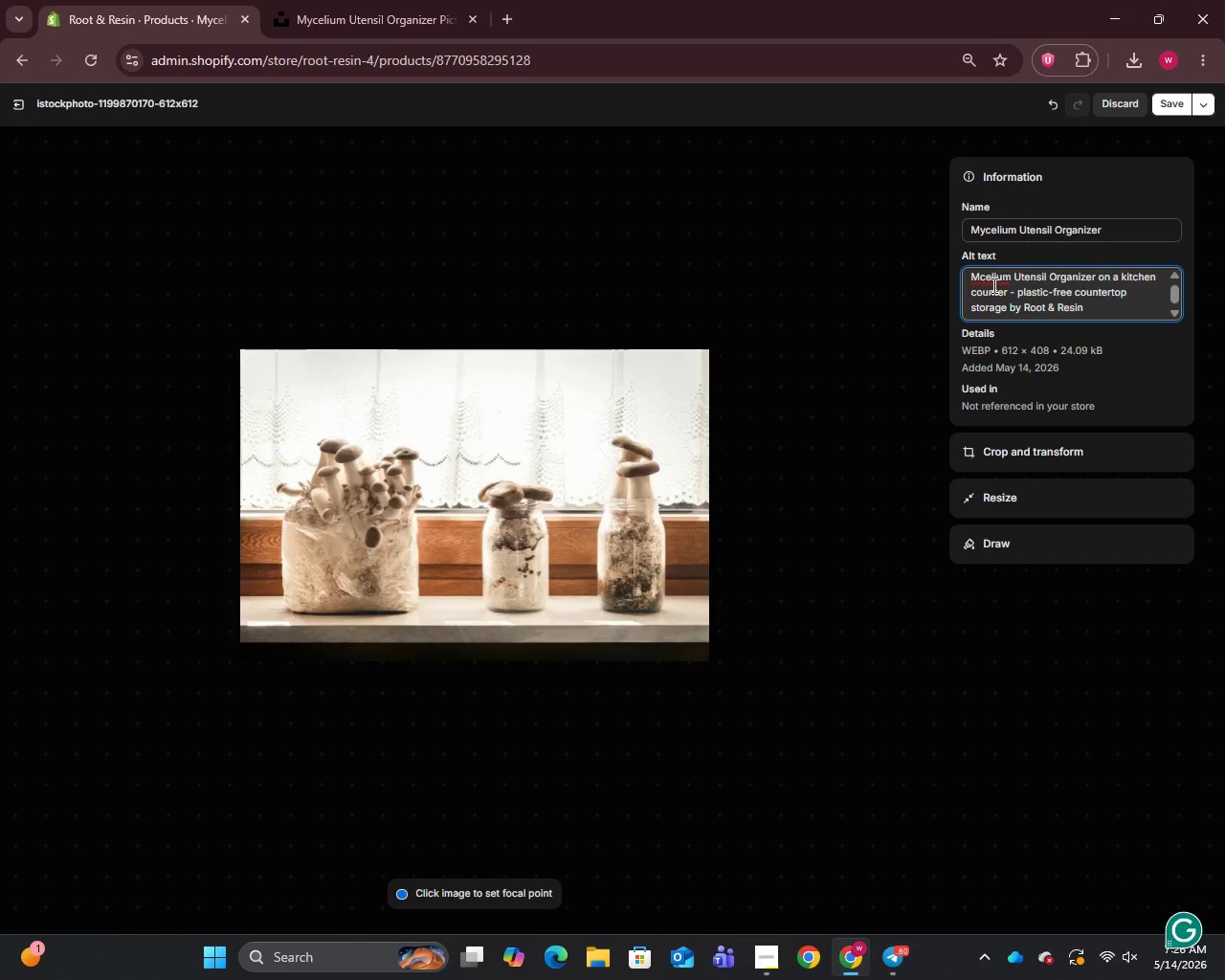 
key(Y)
 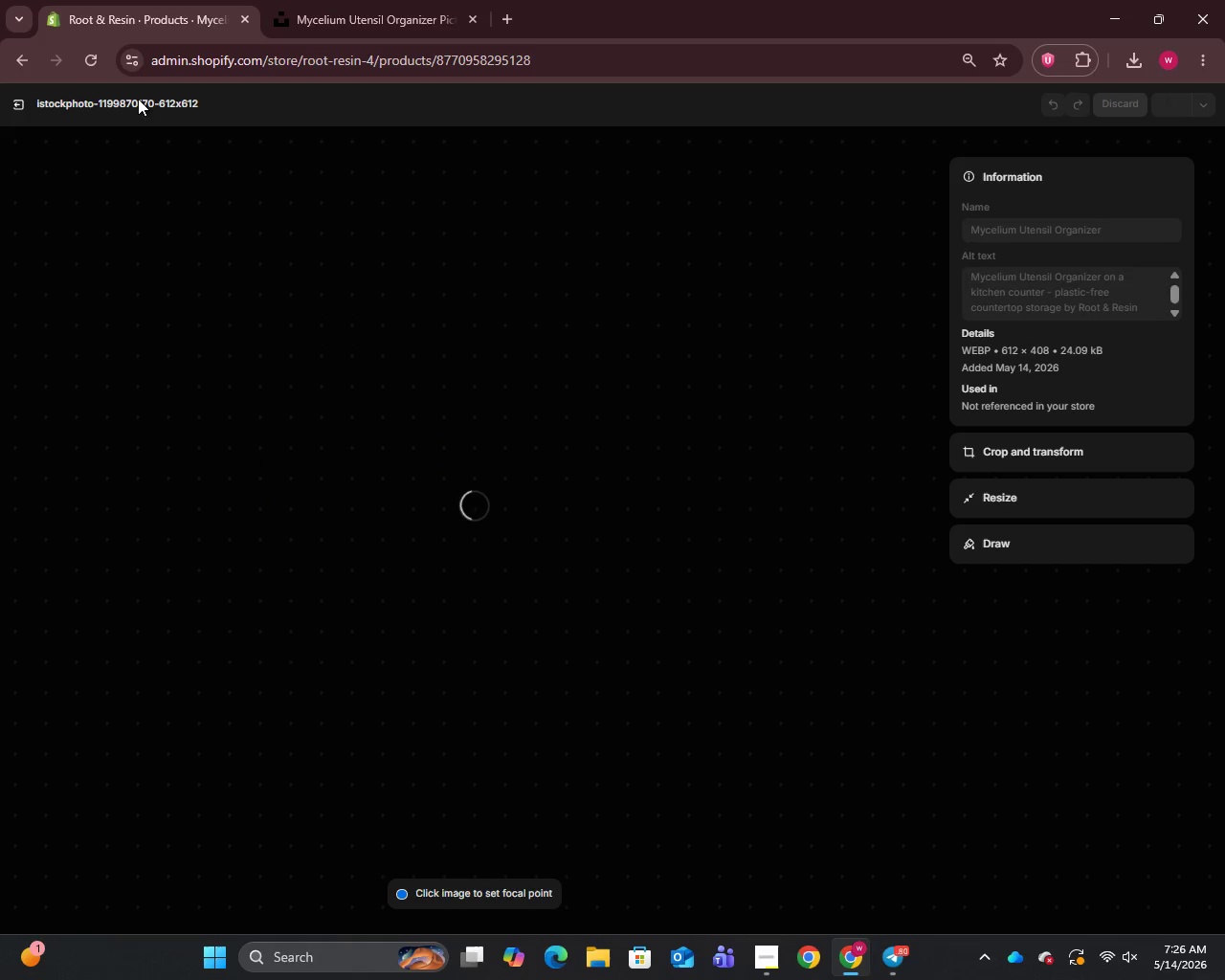 
left_click([18, 100])
 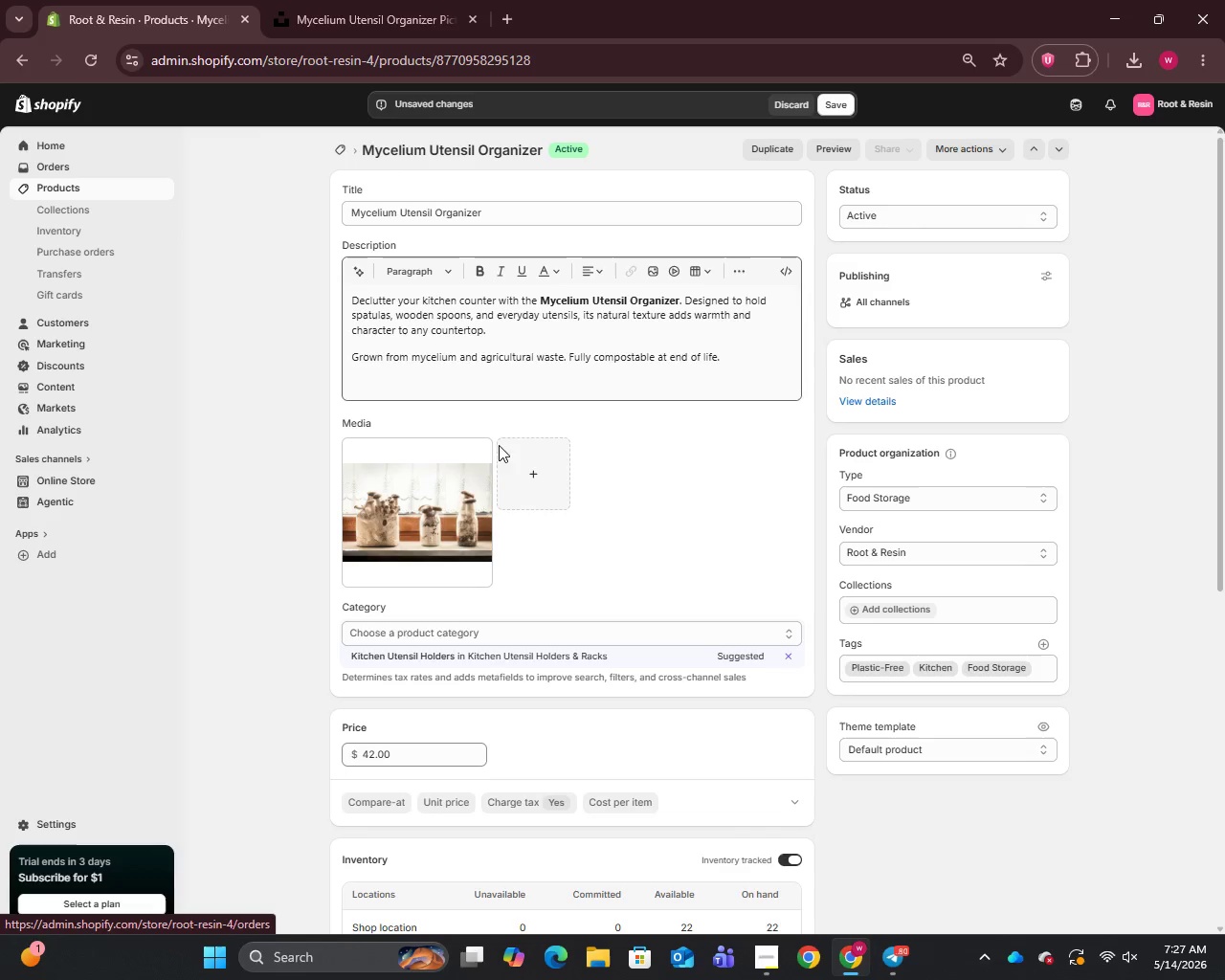 
scroll: coordinate [672, 756], scroll_direction: down, amount: 10.0
 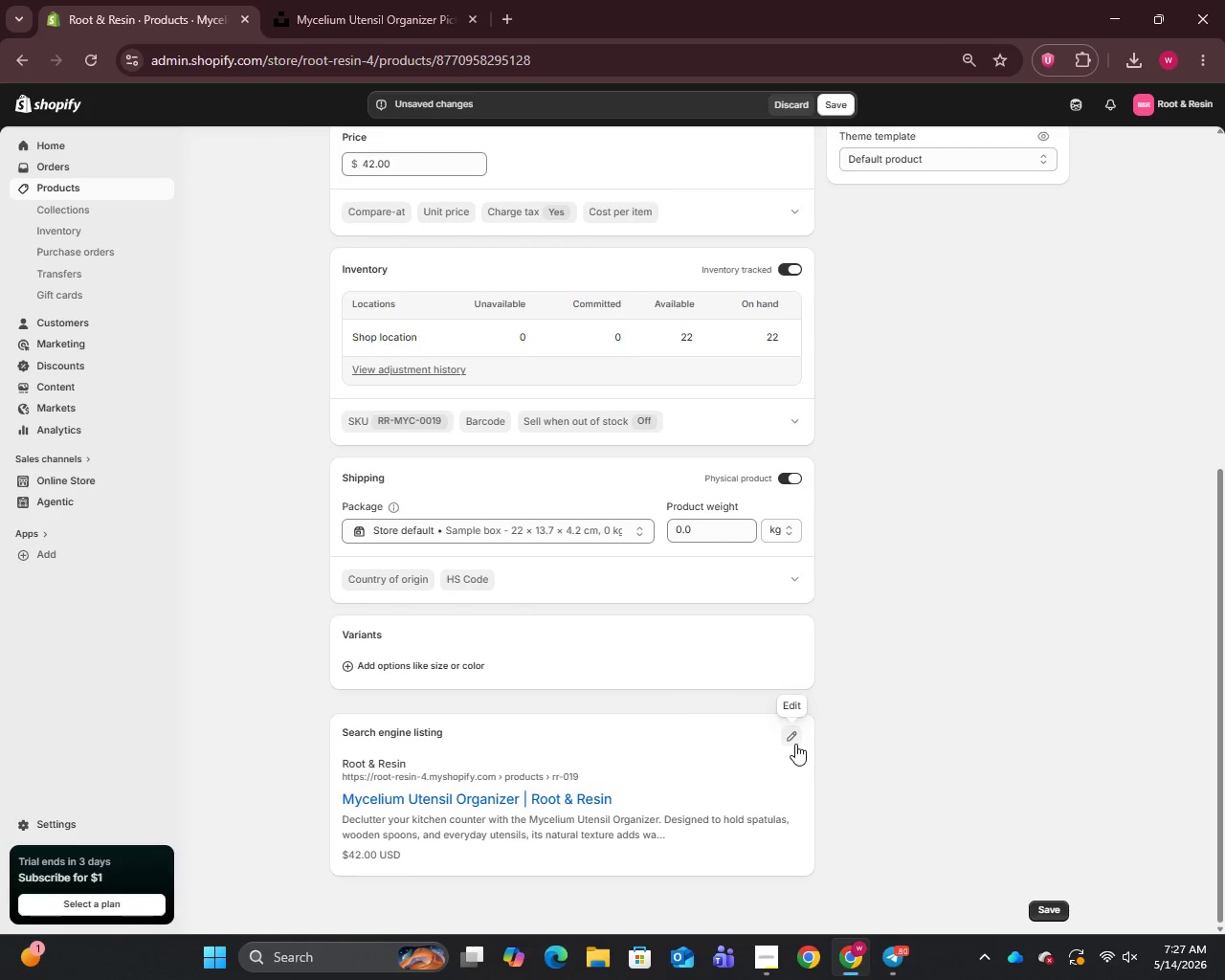 
left_click([795, 744])
 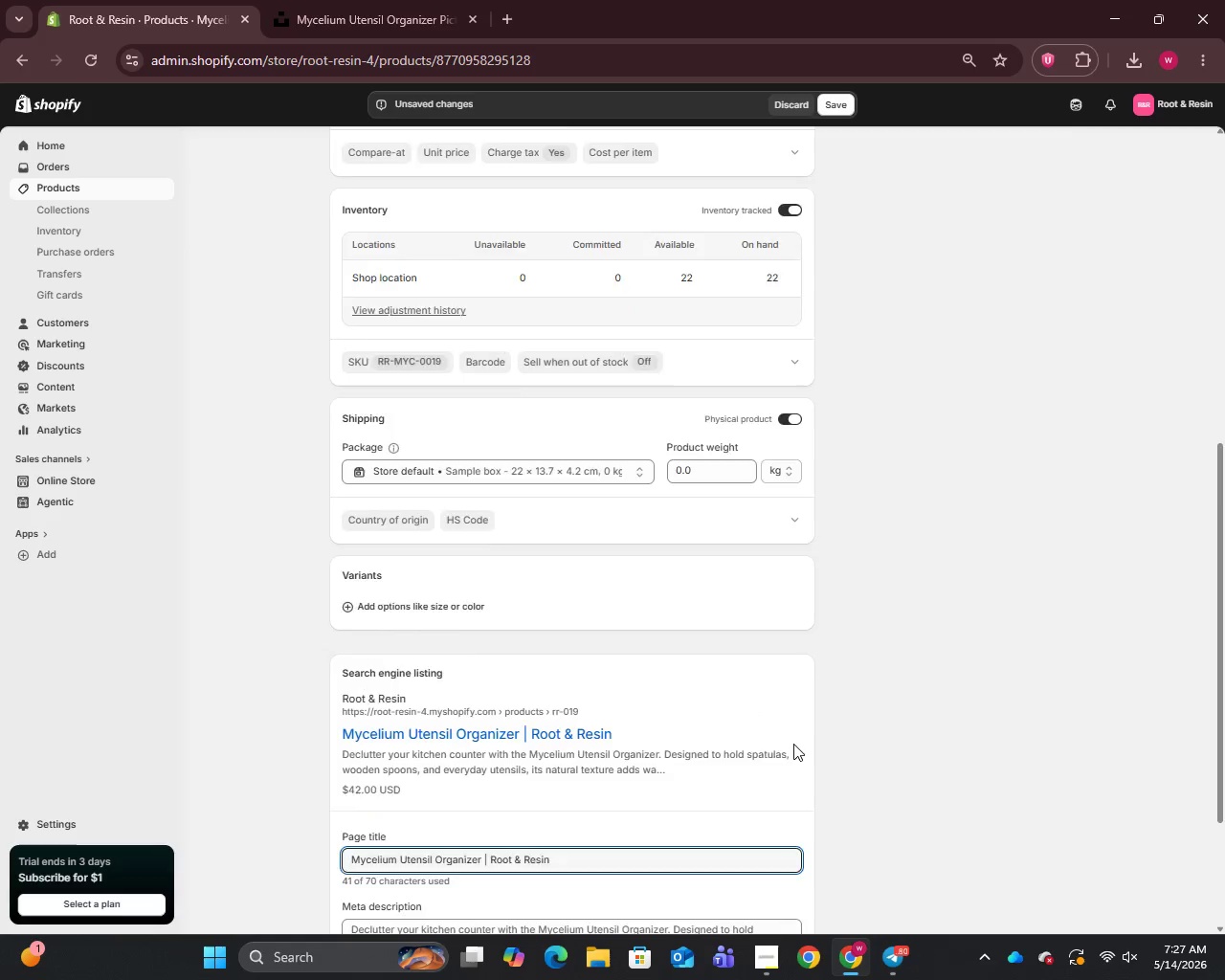 
scroll: coordinate [790, 744], scroll_direction: down, amount: 8.0
 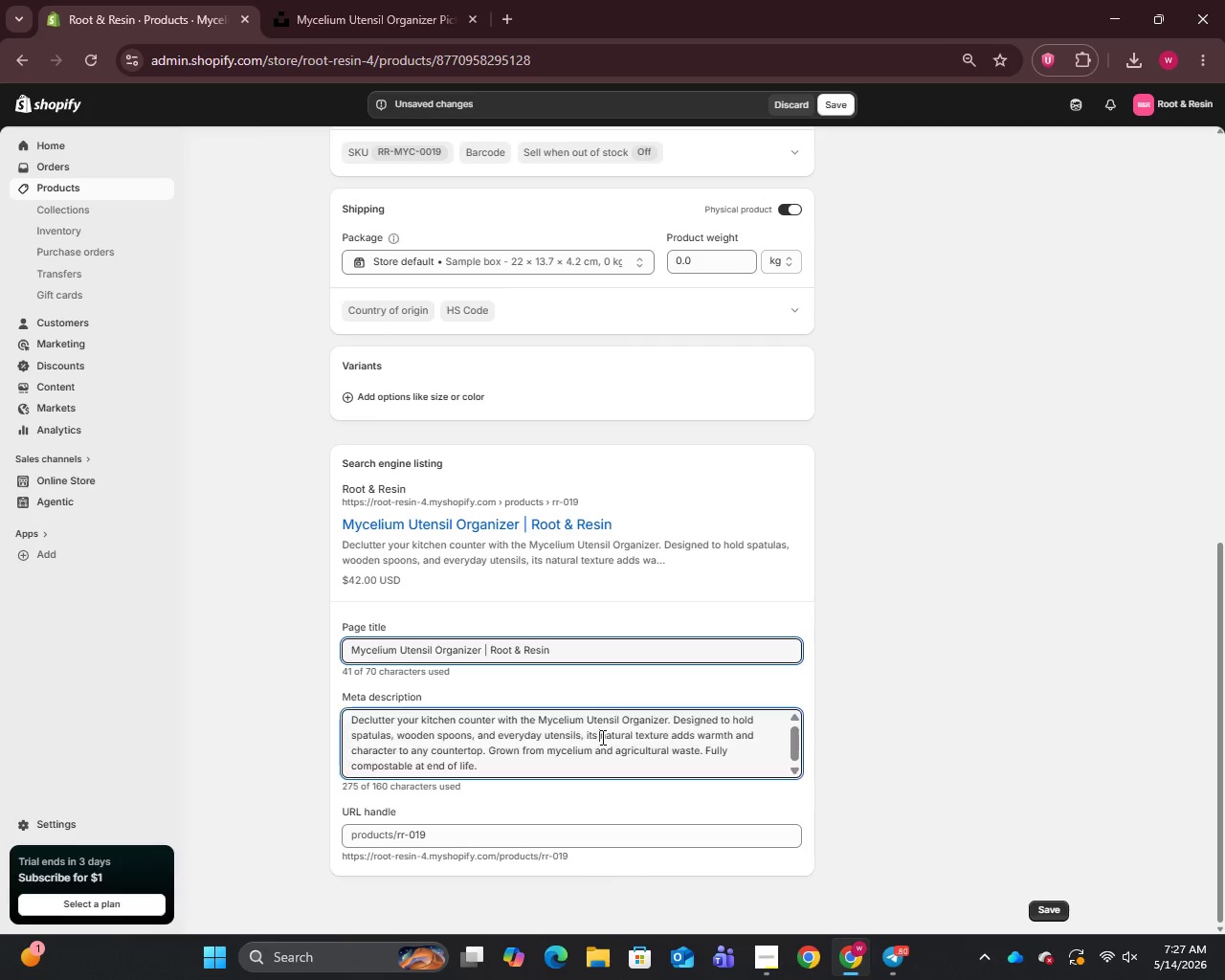 
key(Control+A)
 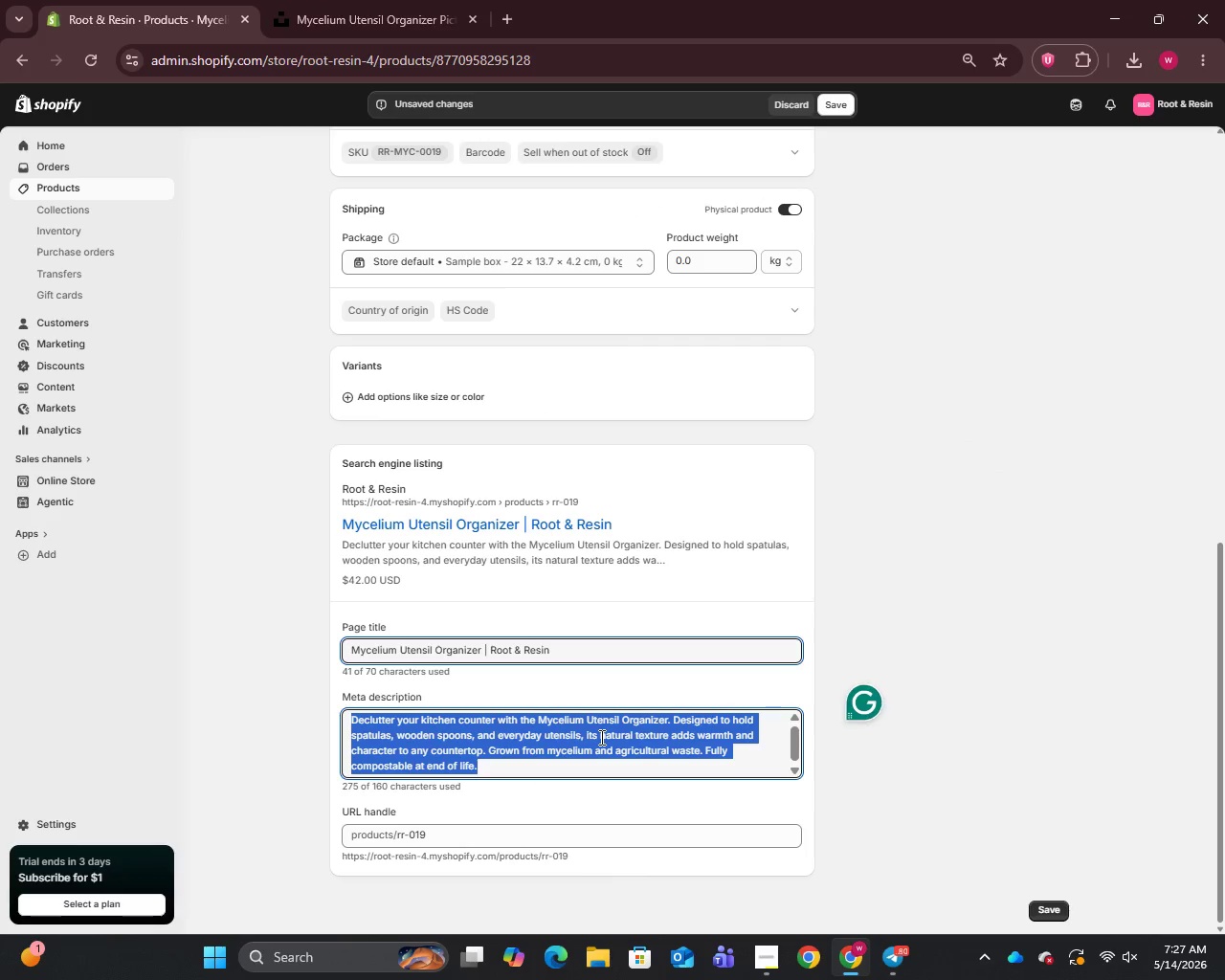 
type(Decu)
 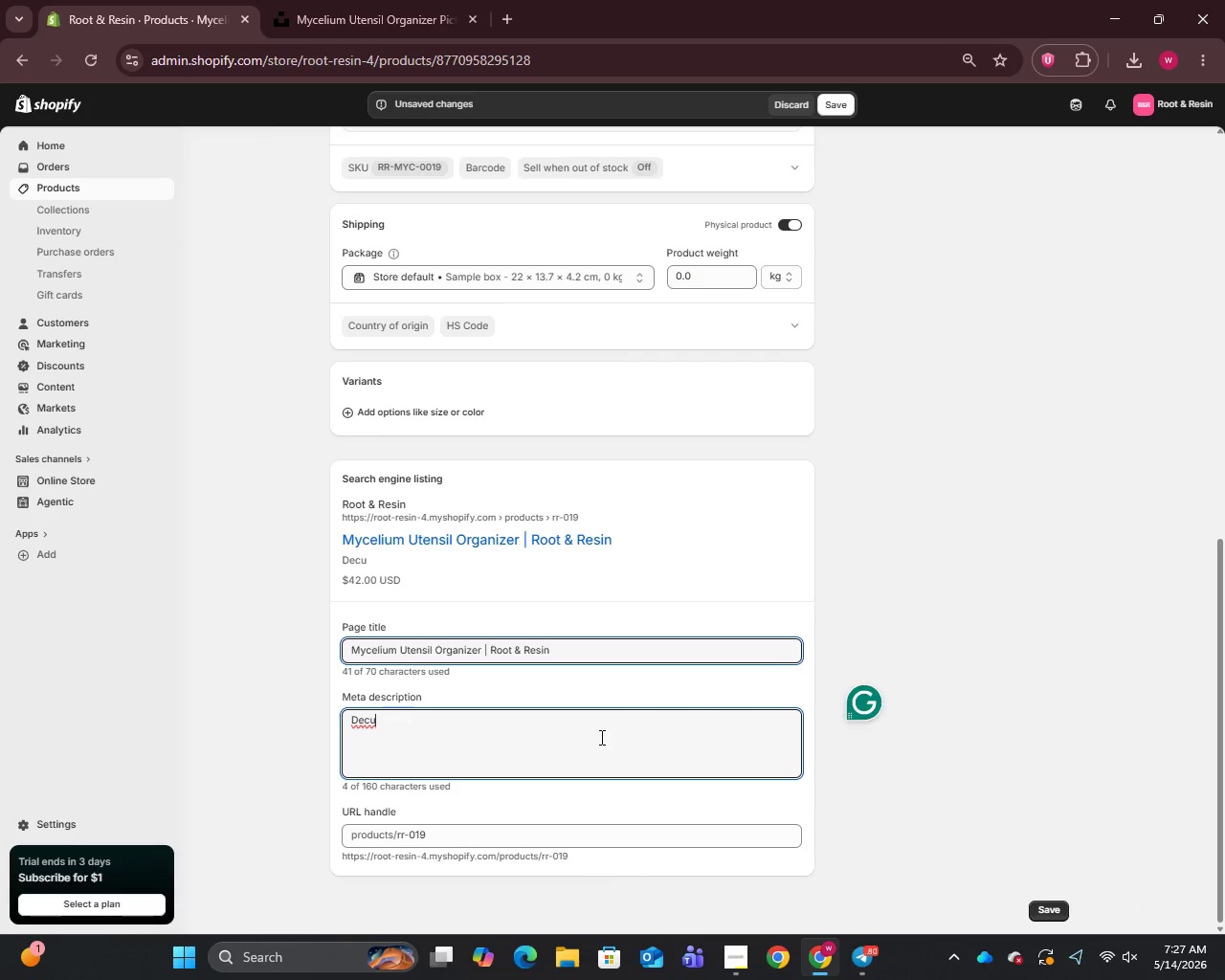 
type(tter your kitchen counter with this plastic-free mycelium utensil organizer. Naturaly)
key(Backspace)
type( texture and fully compostable by Root & Resin.)
 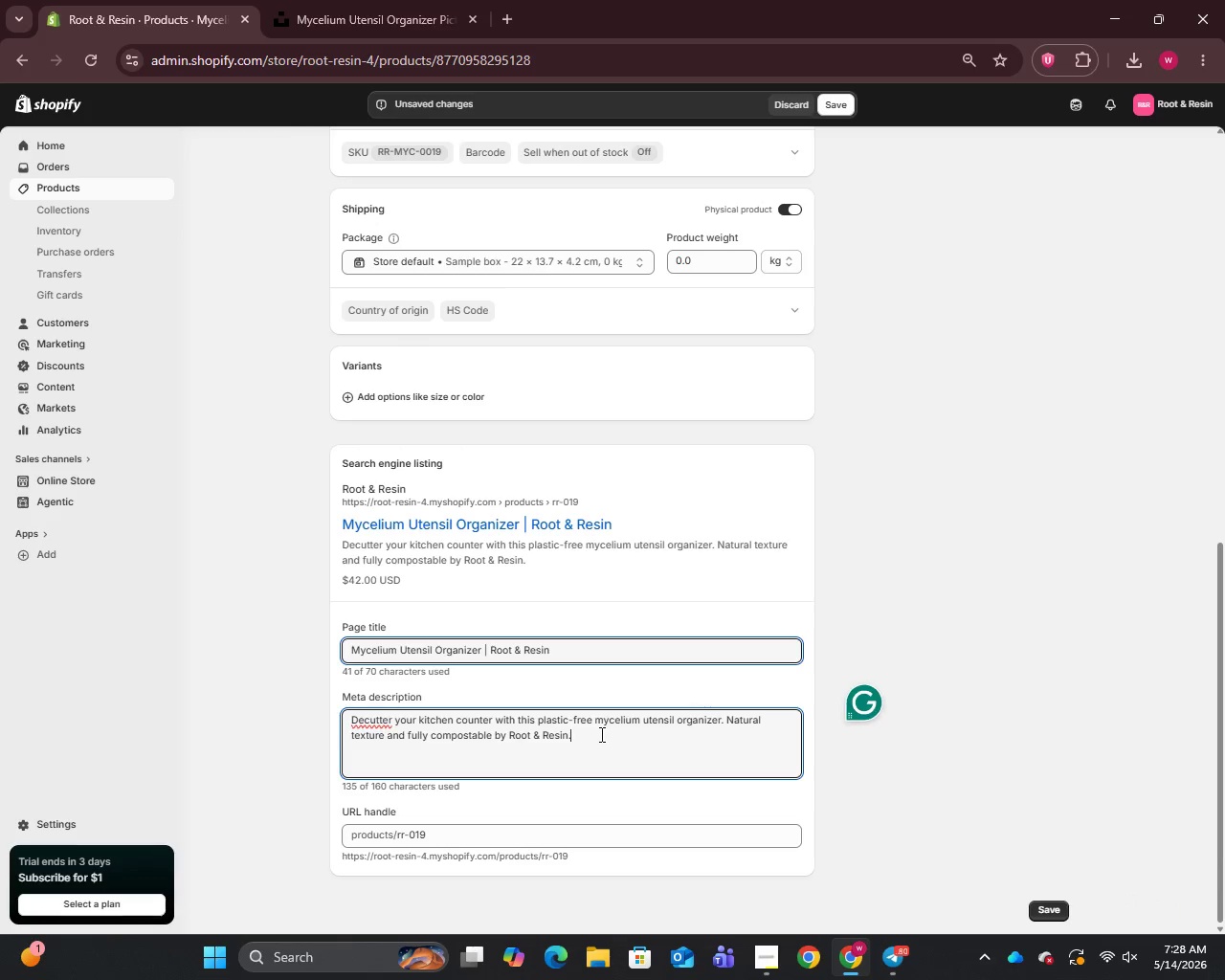 
left_click([367, 723])
 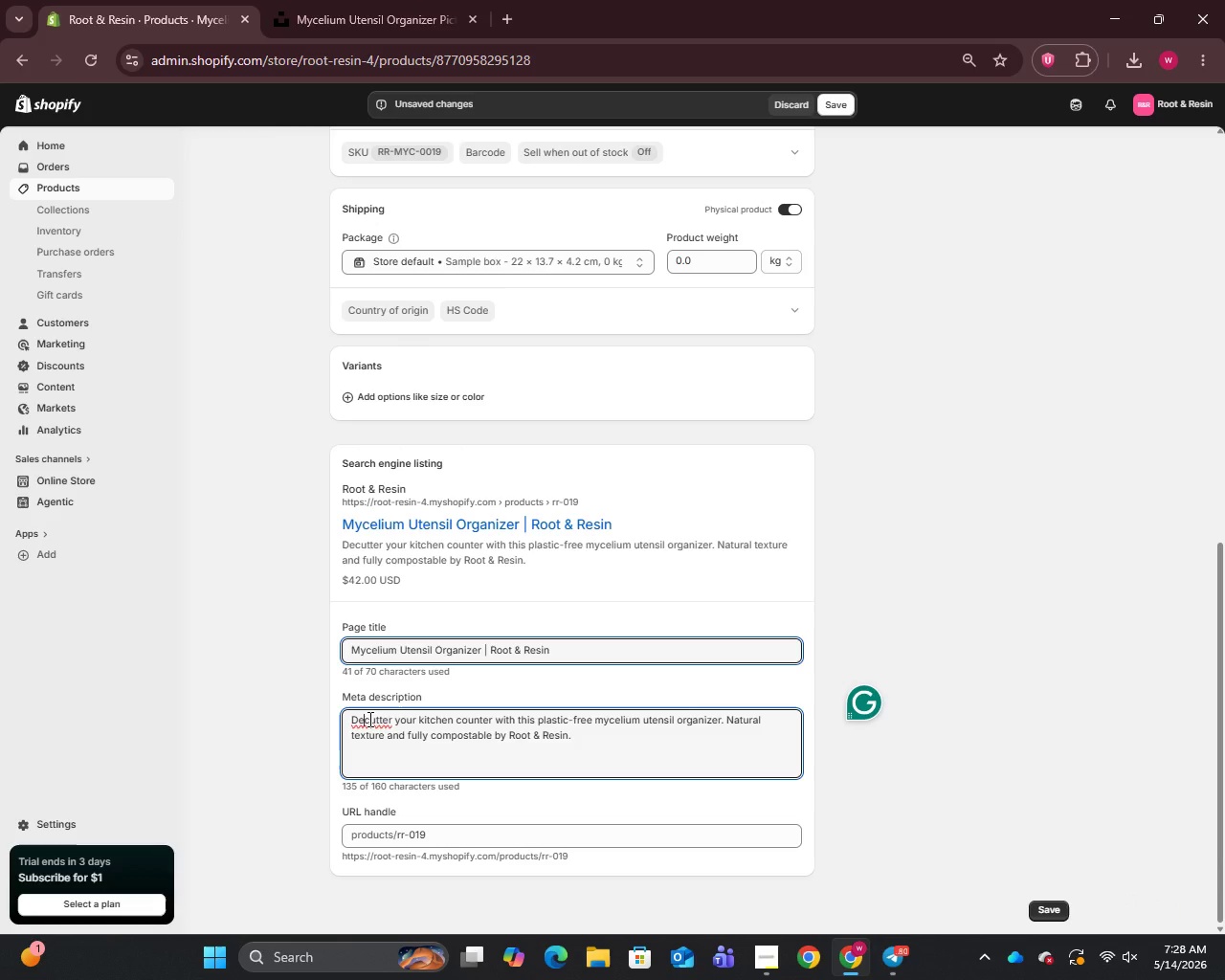 
left_click([368, 719])
 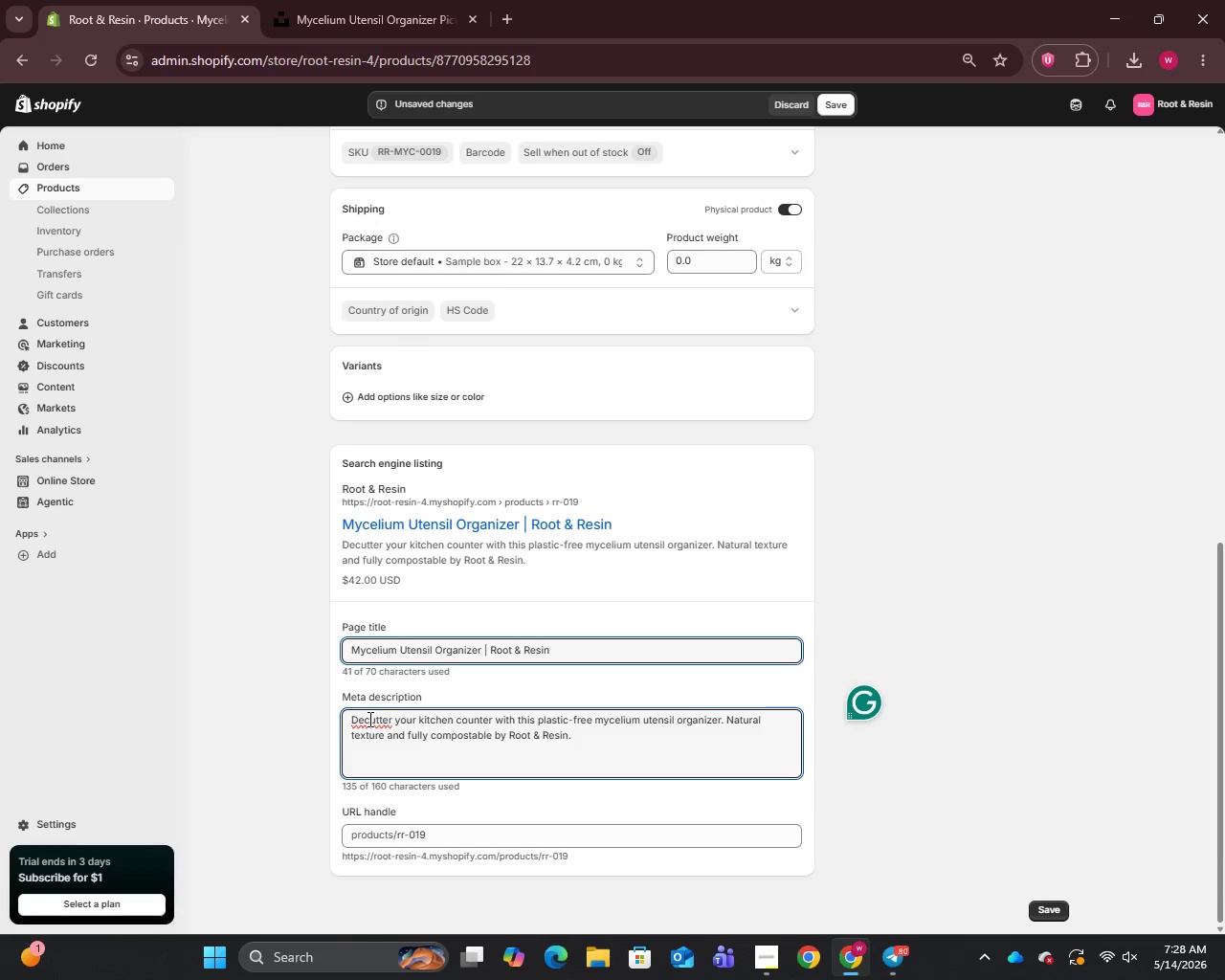 
key(L)
 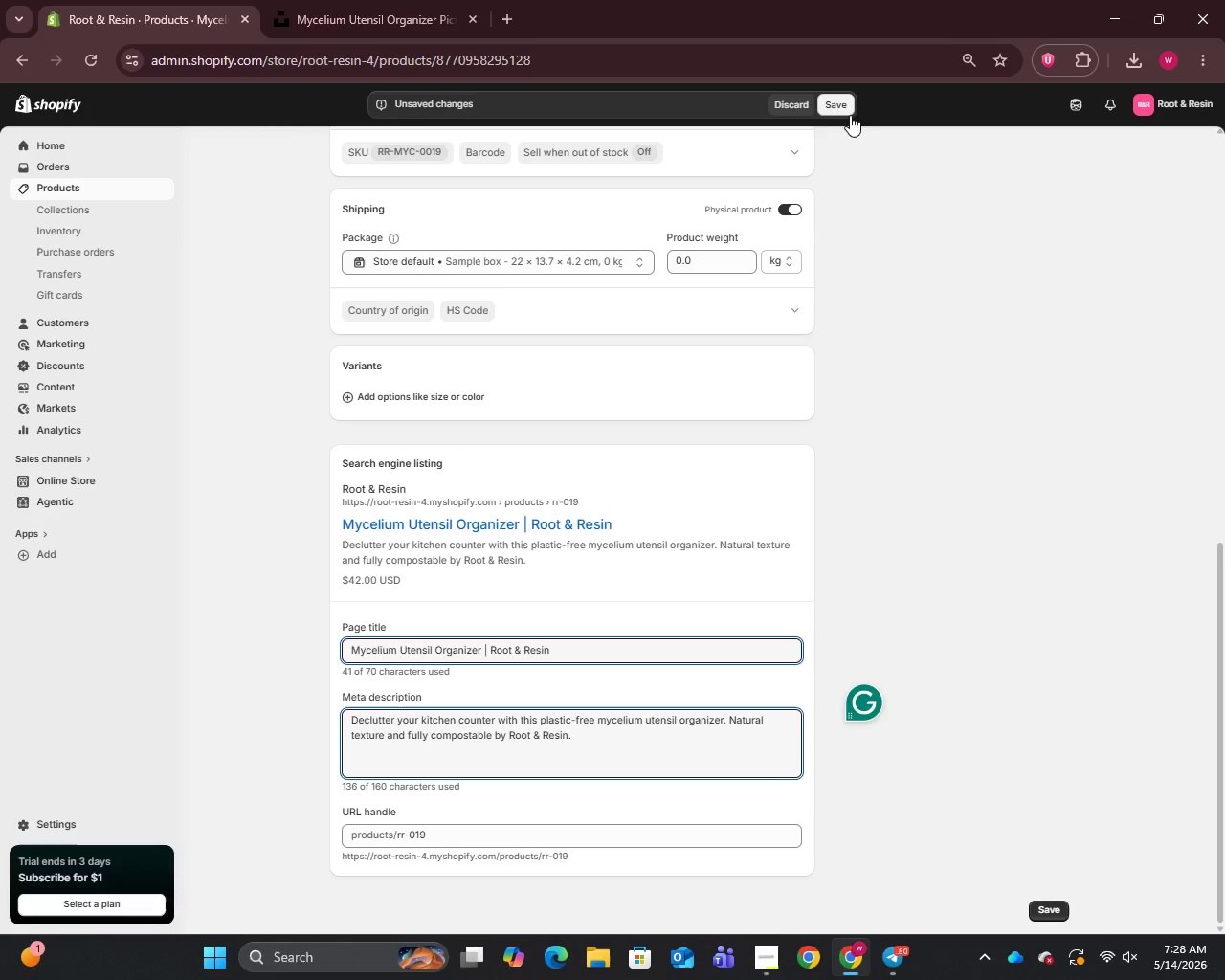 
double_click([829, 105])
 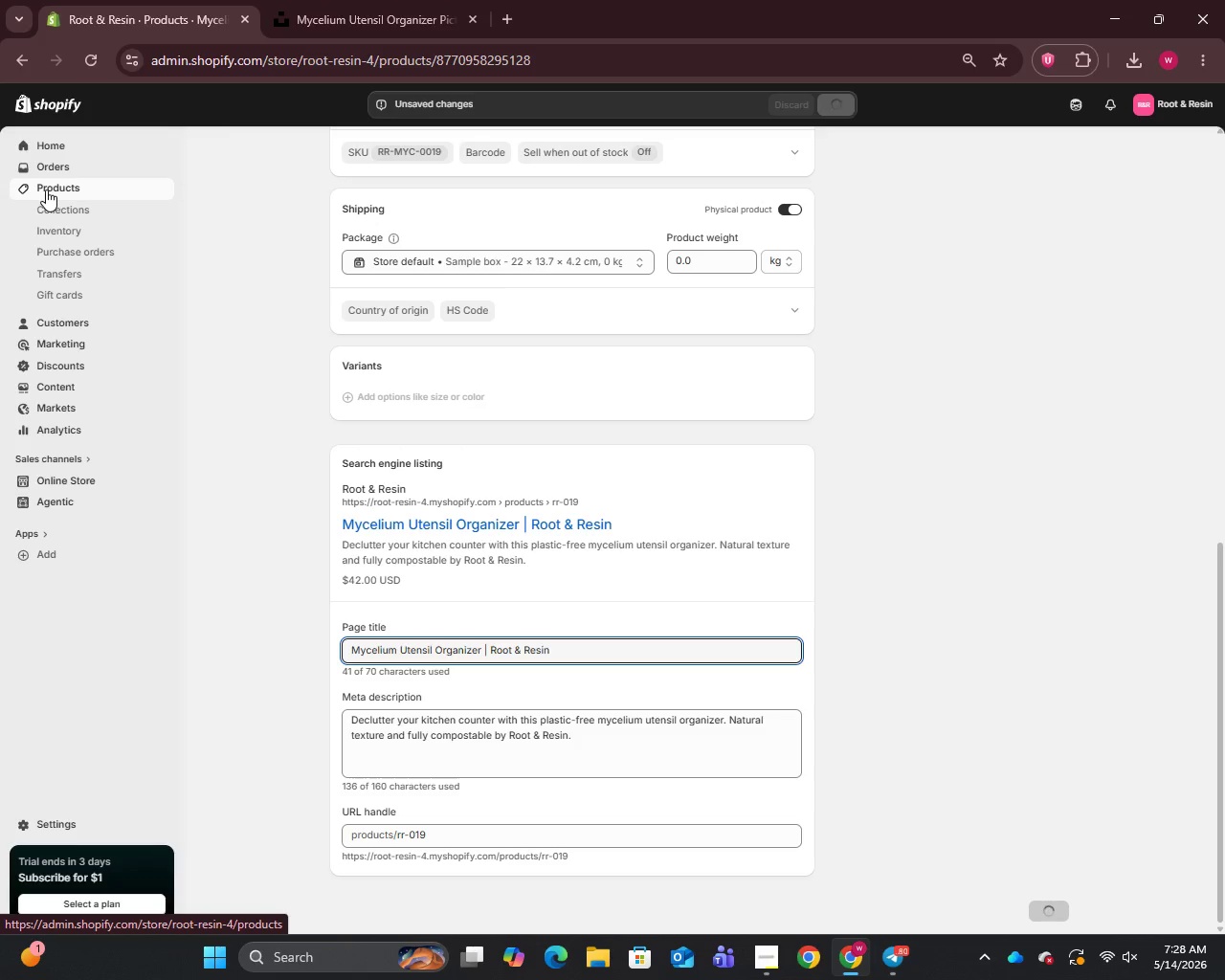 
left_click([46, 189])
 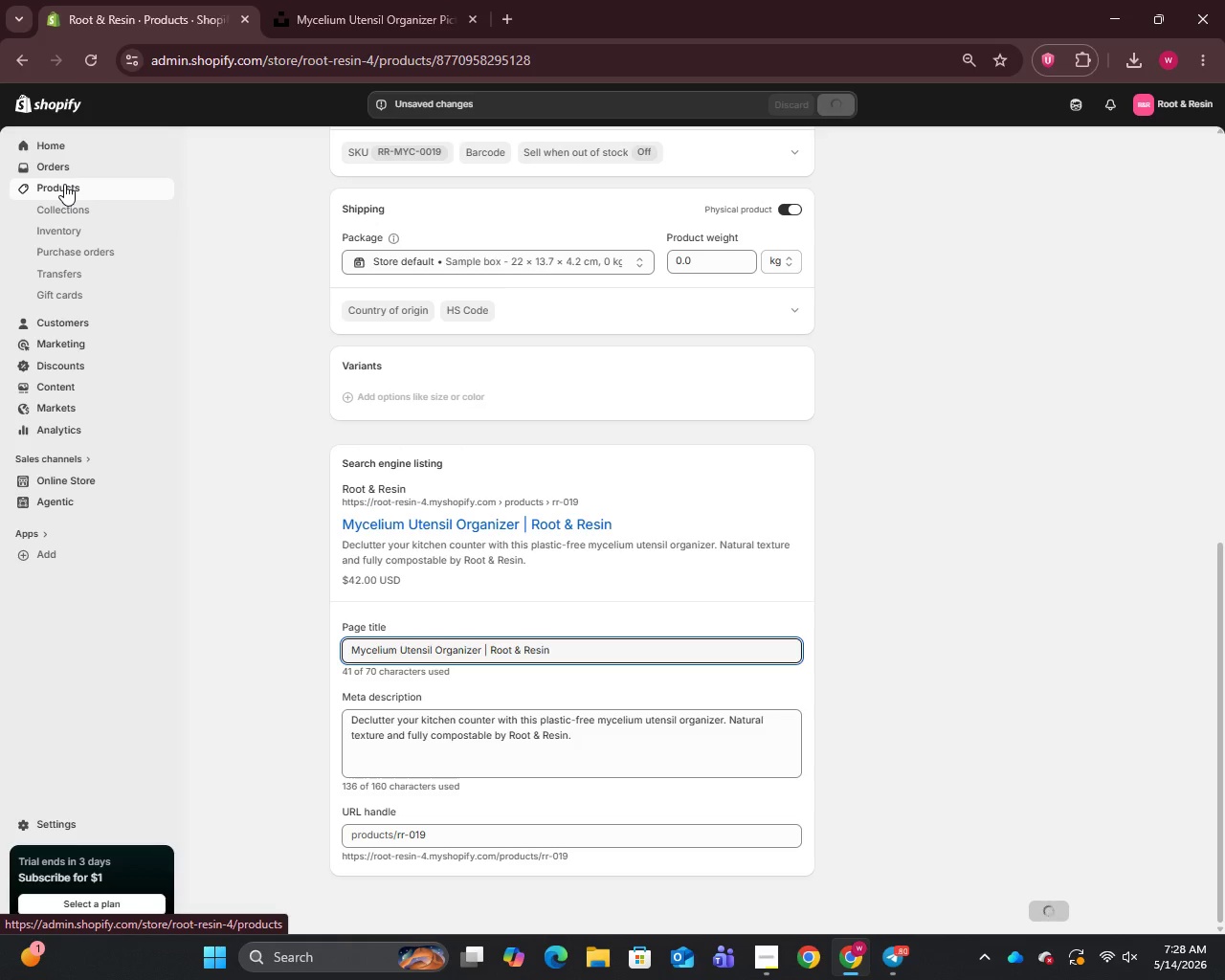 
mouse_move([96, 179])
 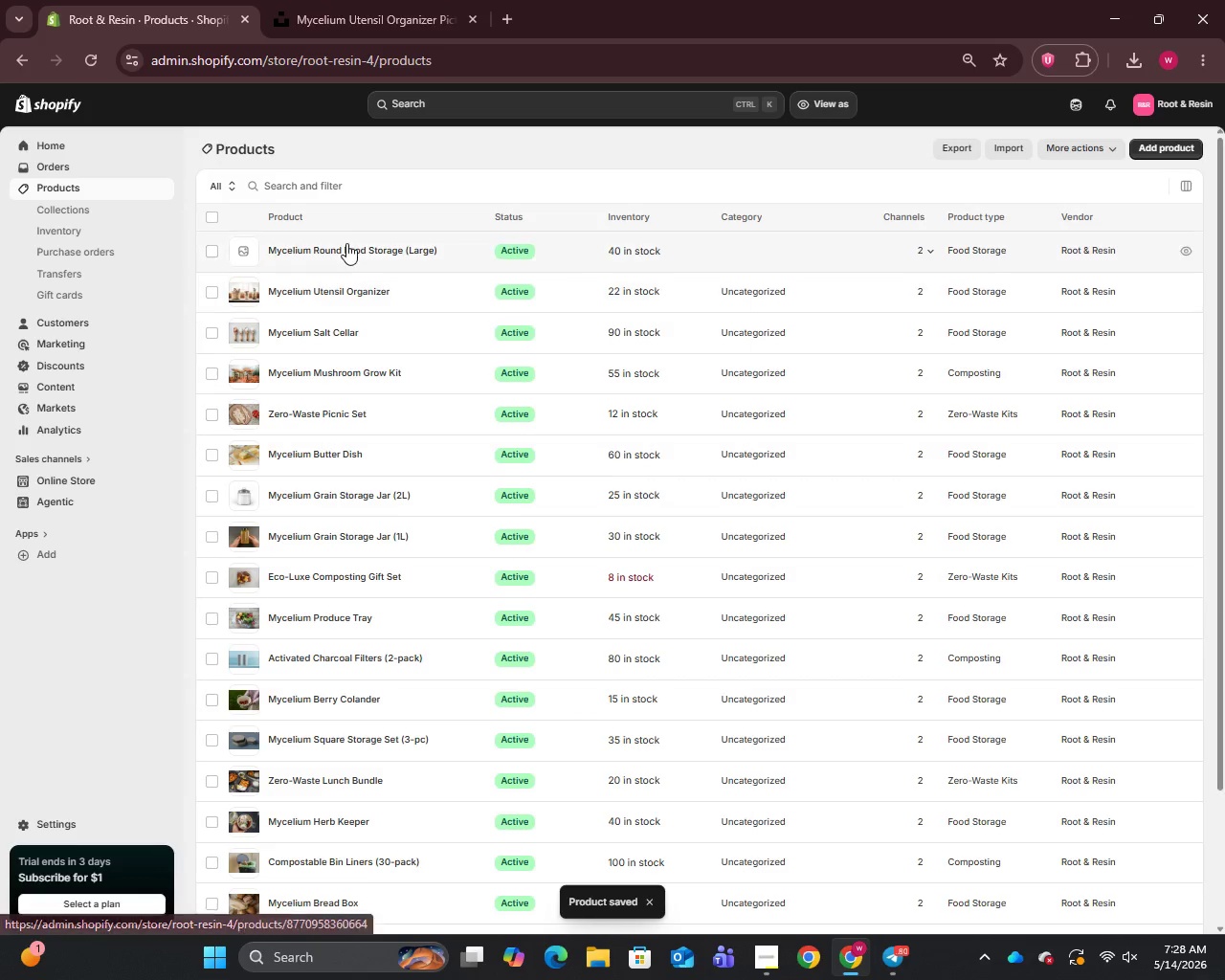 
left_click([346, 243])
 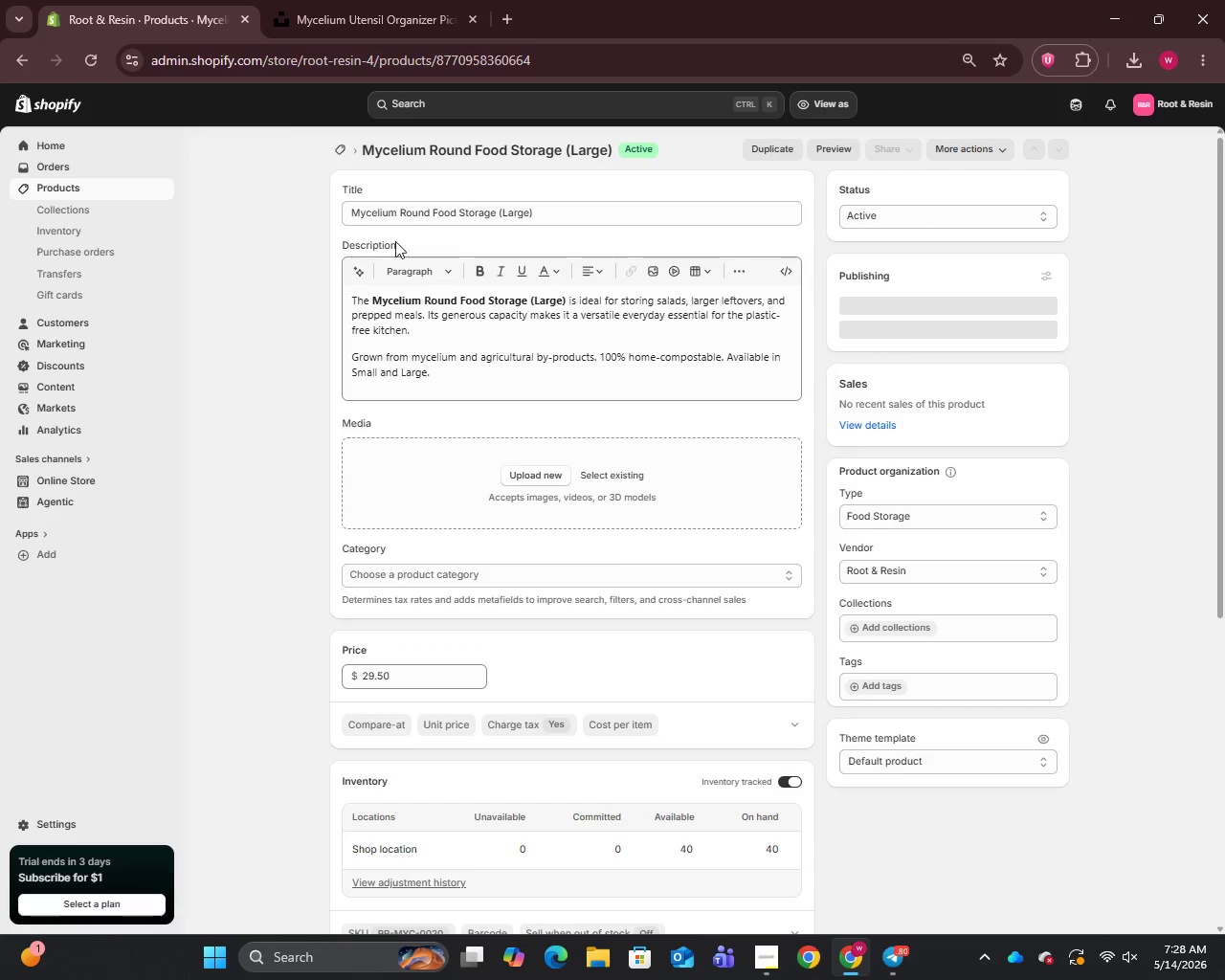 
left_click([542, 208])
 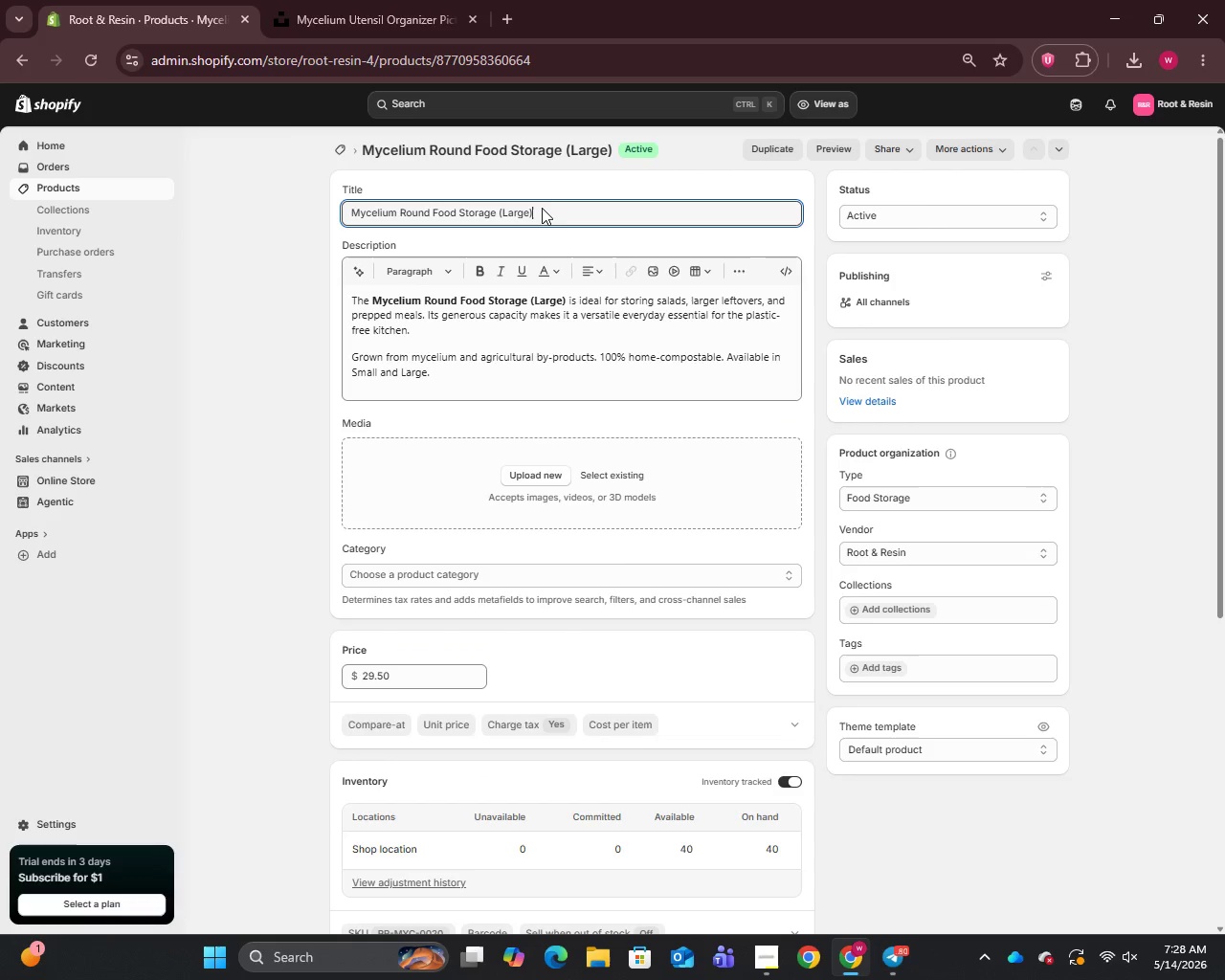 
key(Control+A)
 